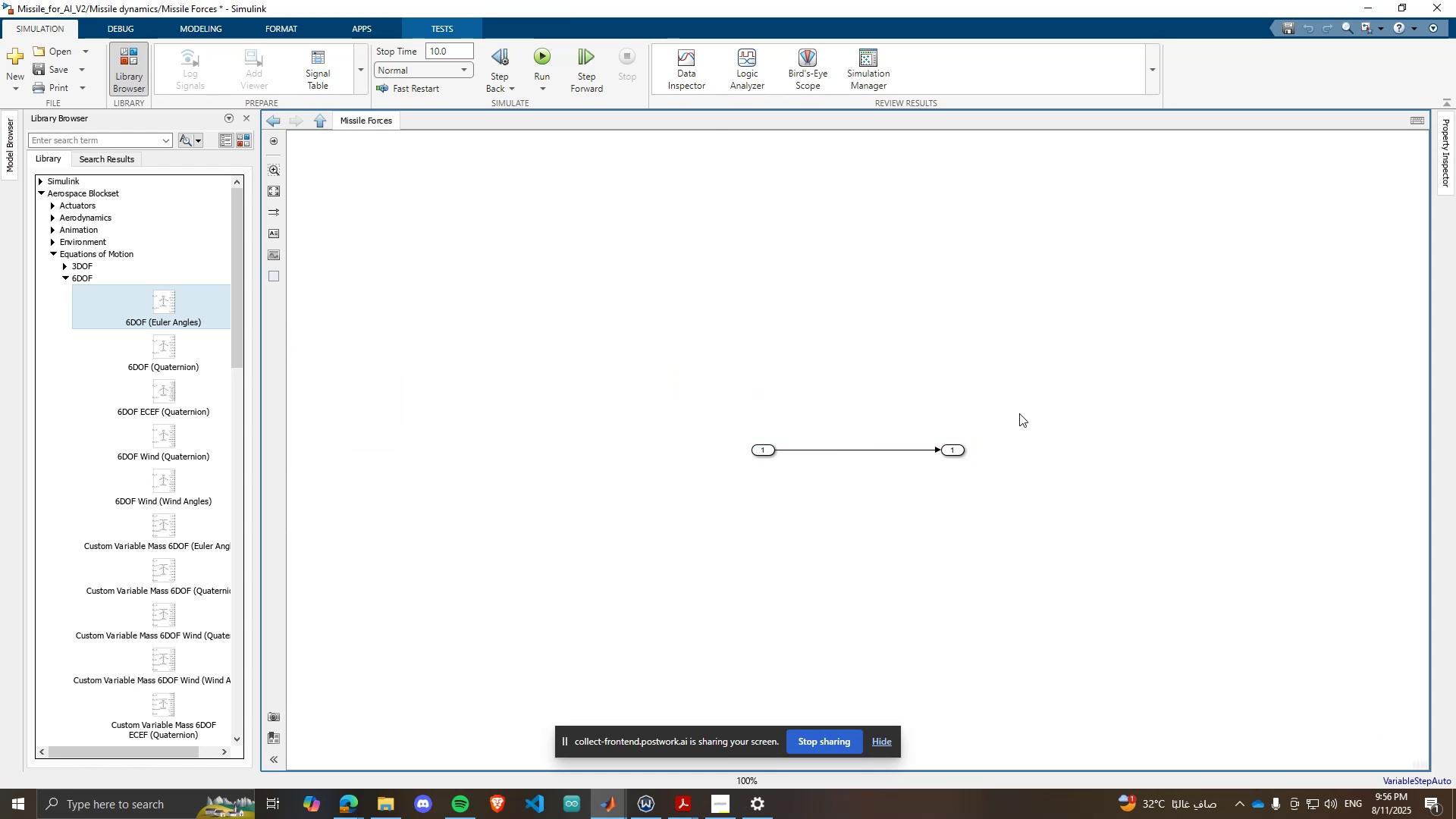 
left_click_drag(start_coordinate=[1009, 406], to_coordinate=[701, 475])
 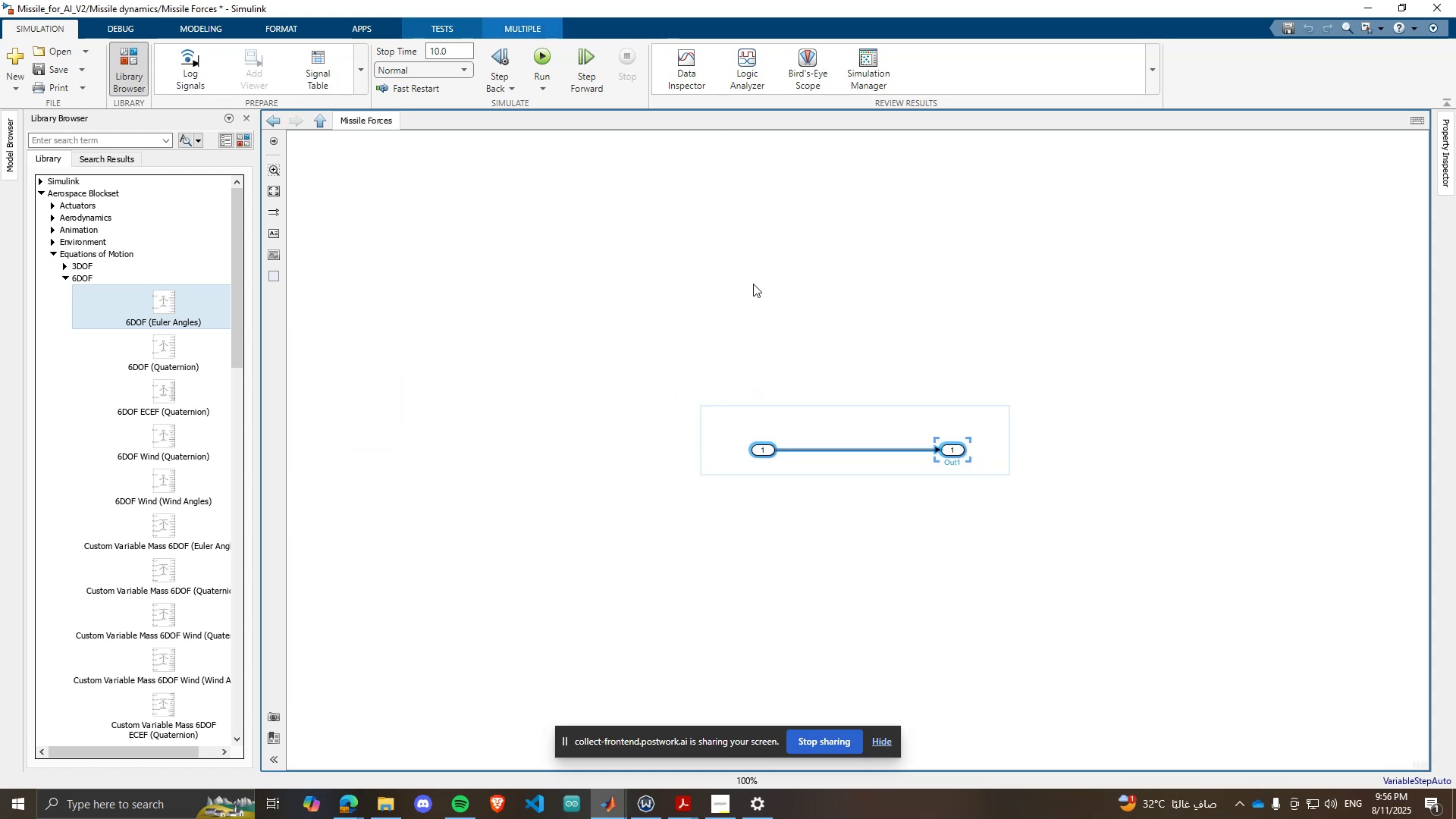 
key(Delete)
 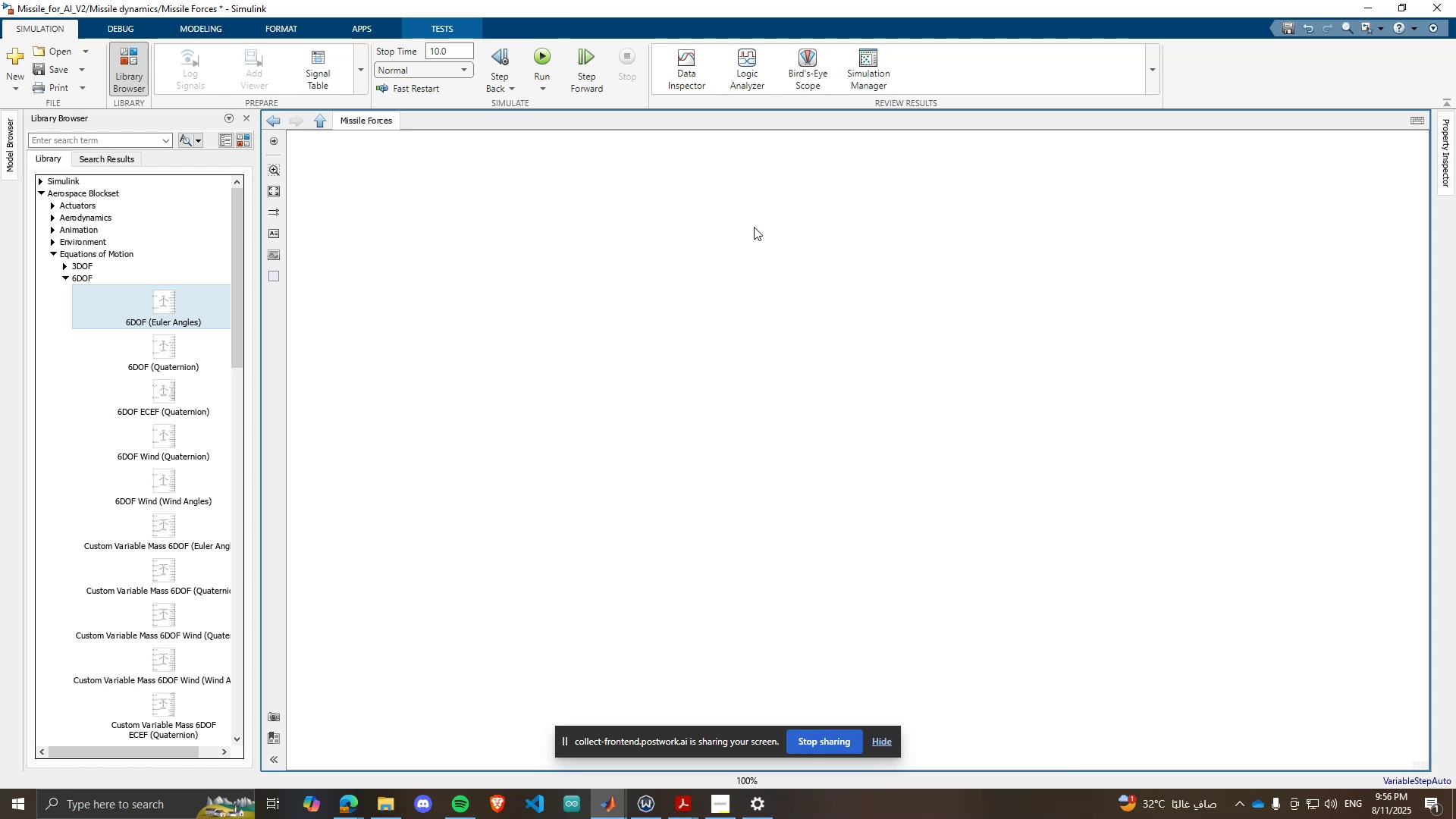 
left_click_drag(start_coordinate=[761, 208], to_coordinate=[921, 303])
 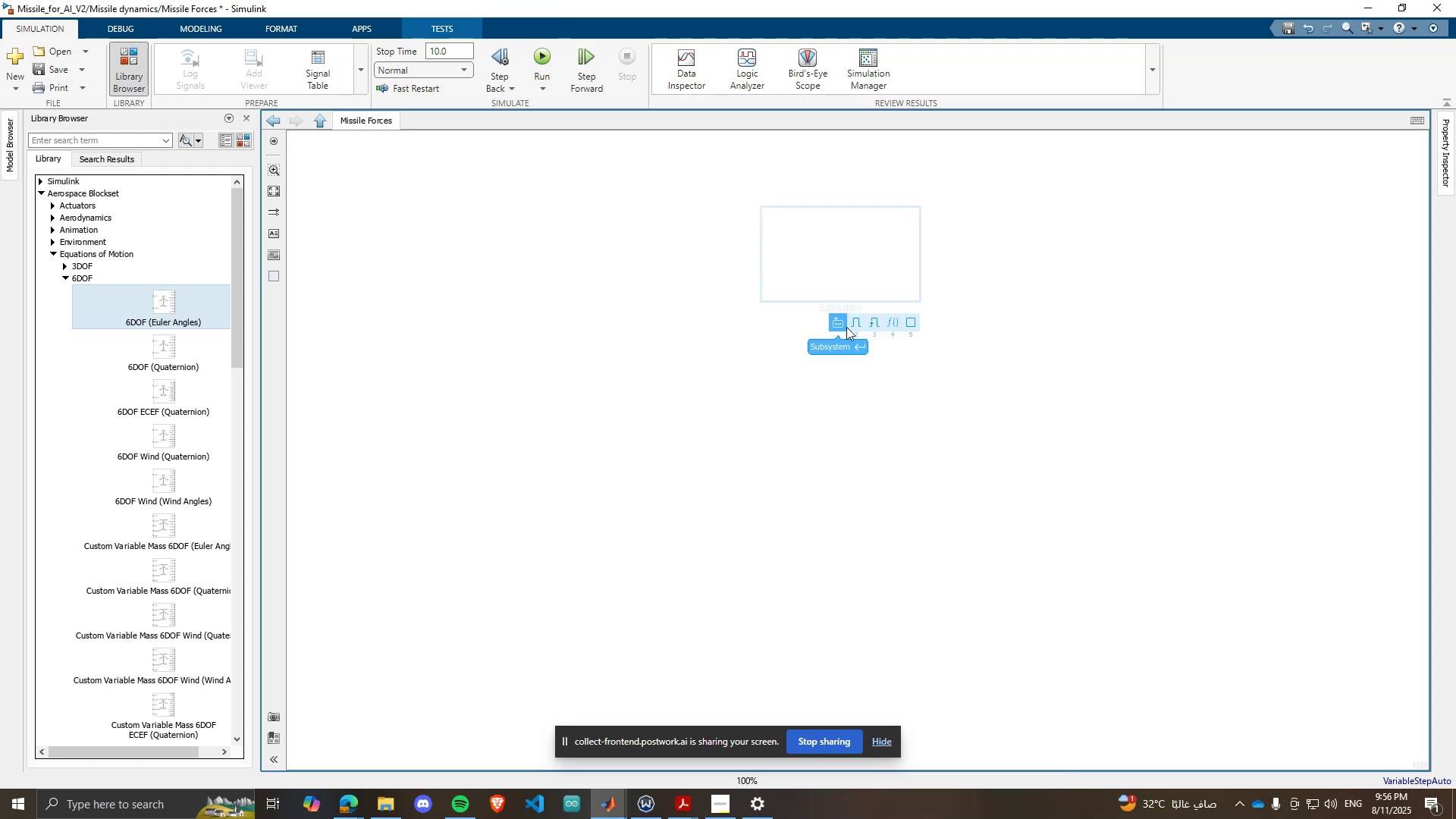 
scroll: coordinate [839, 329], scroll_direction: up, amount: 2.0
 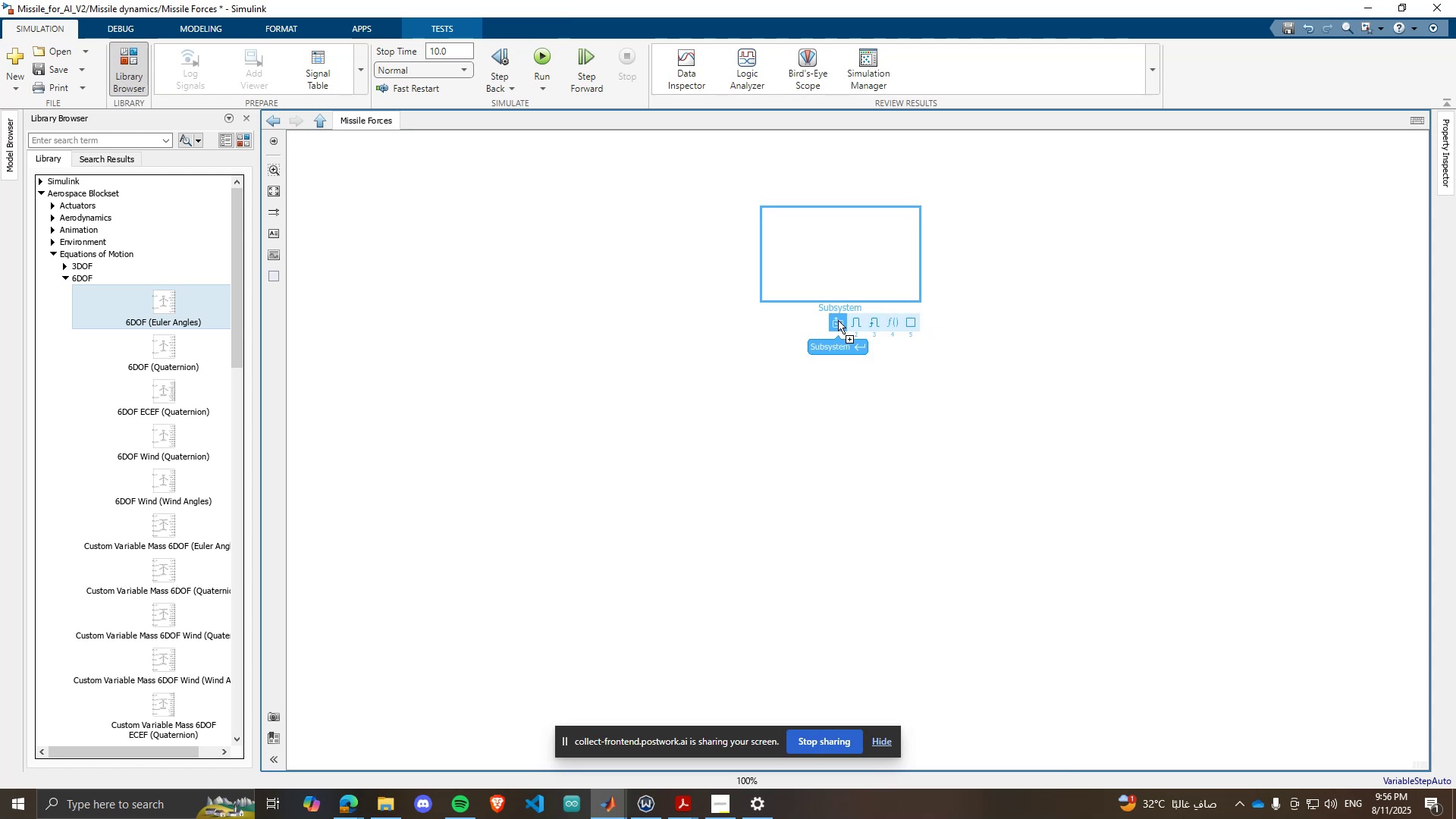 
left_click([839, 321])
 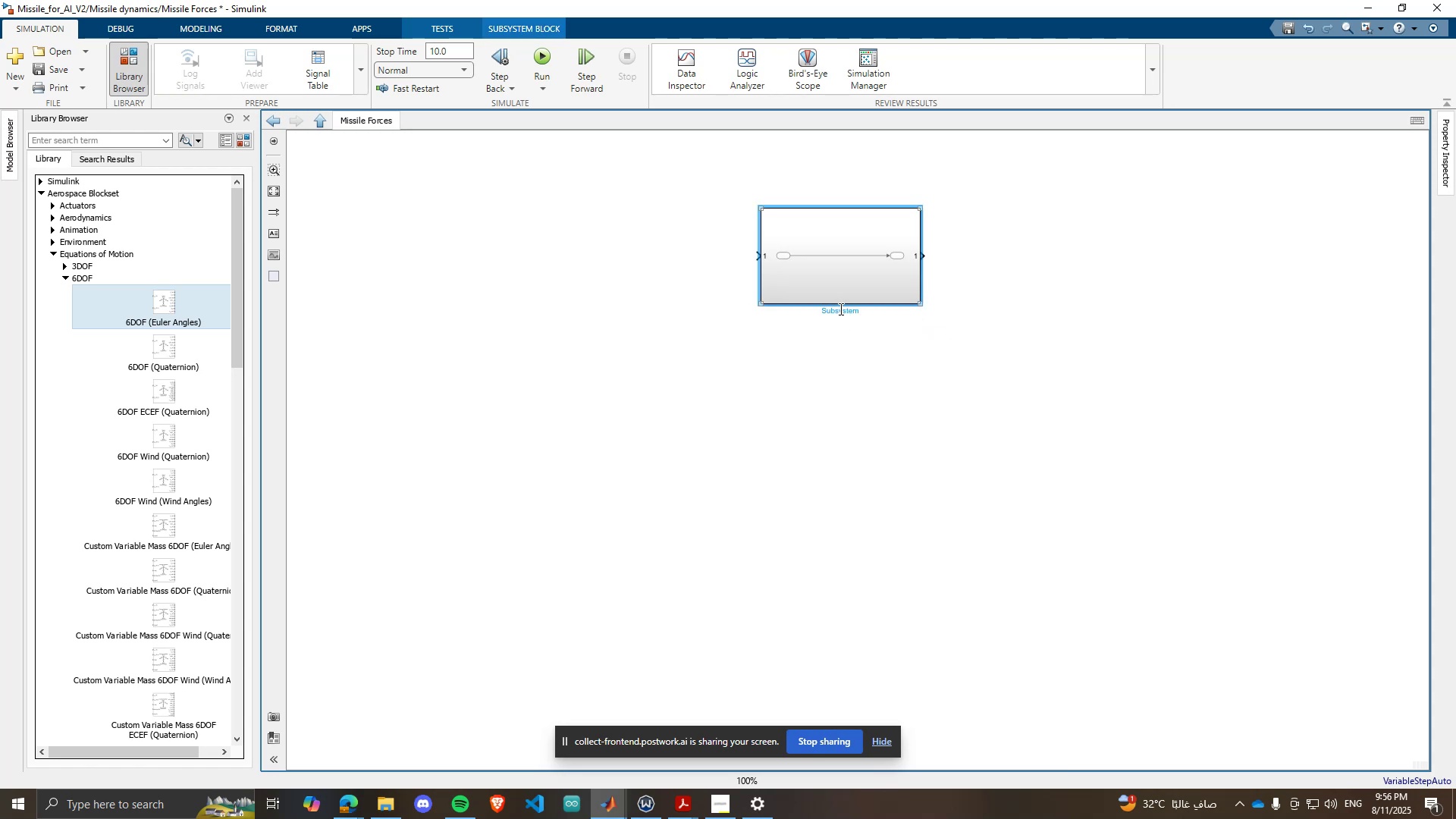 
double_click([839, 309])
 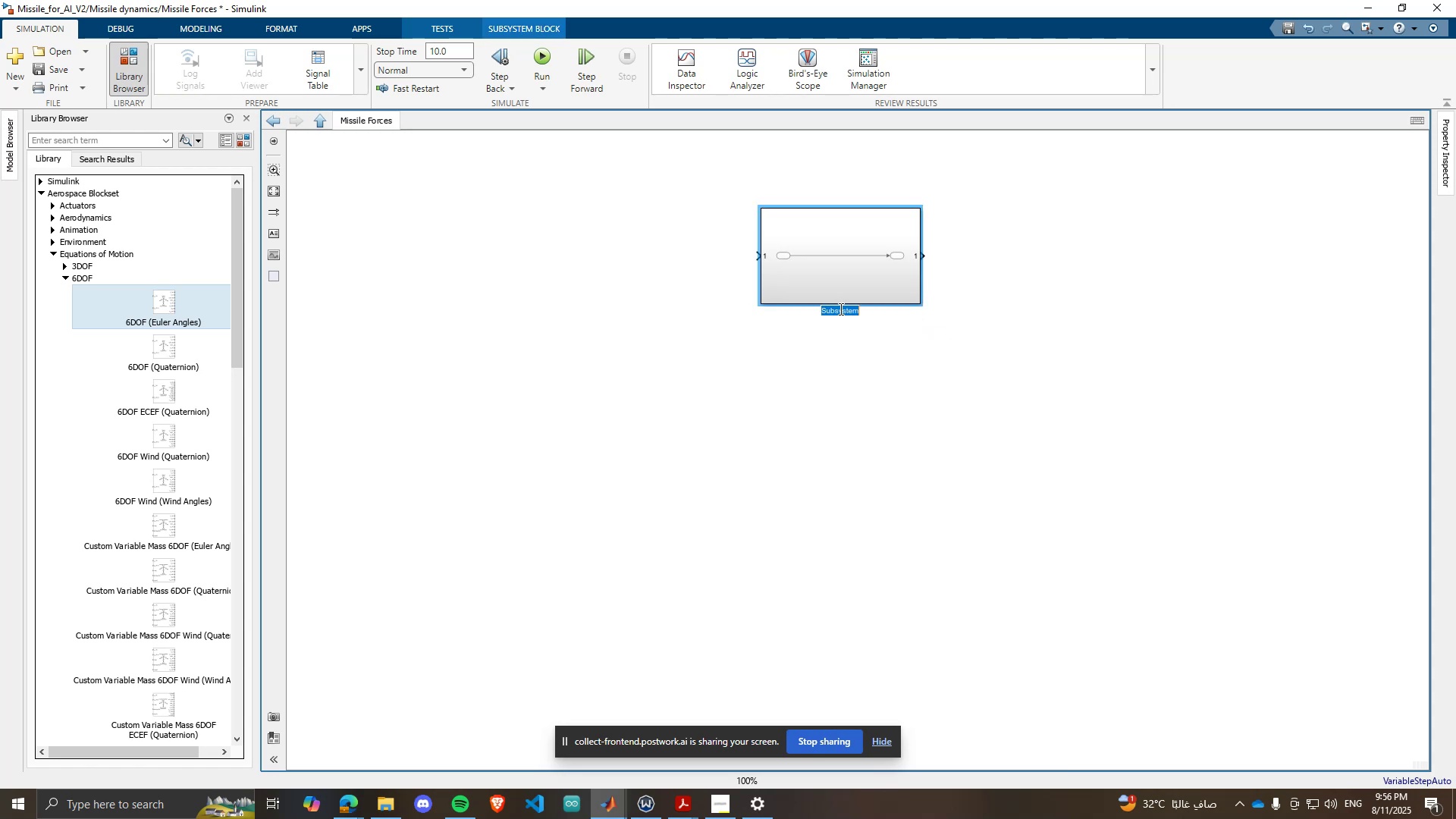 
type(X forces)
key(Backspace)
key(Backspace)
key(Backspace)
key(Backspace)
key(Backspace)
key(Backspace)
type(Forces)
 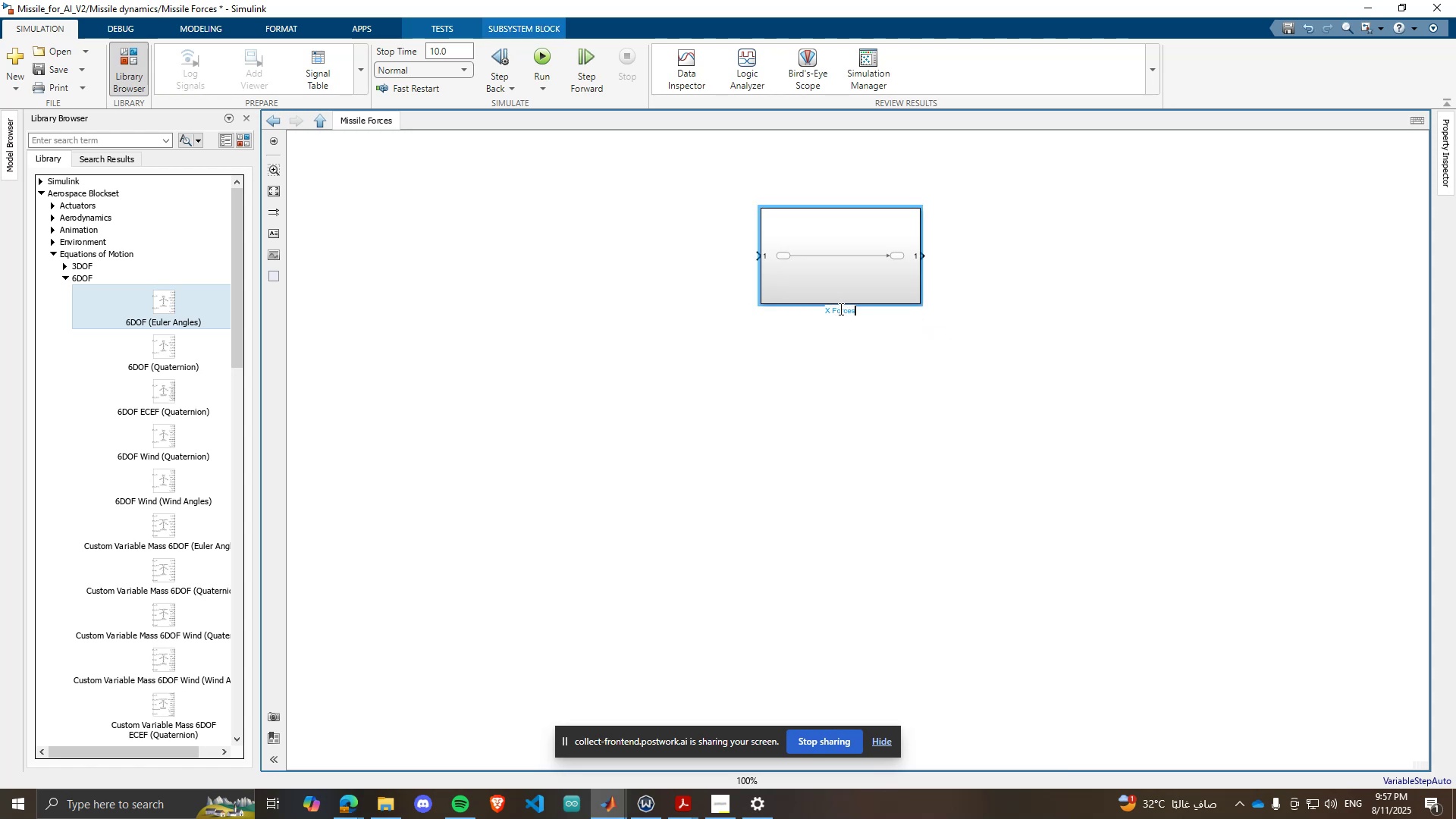 
key(Enter)
 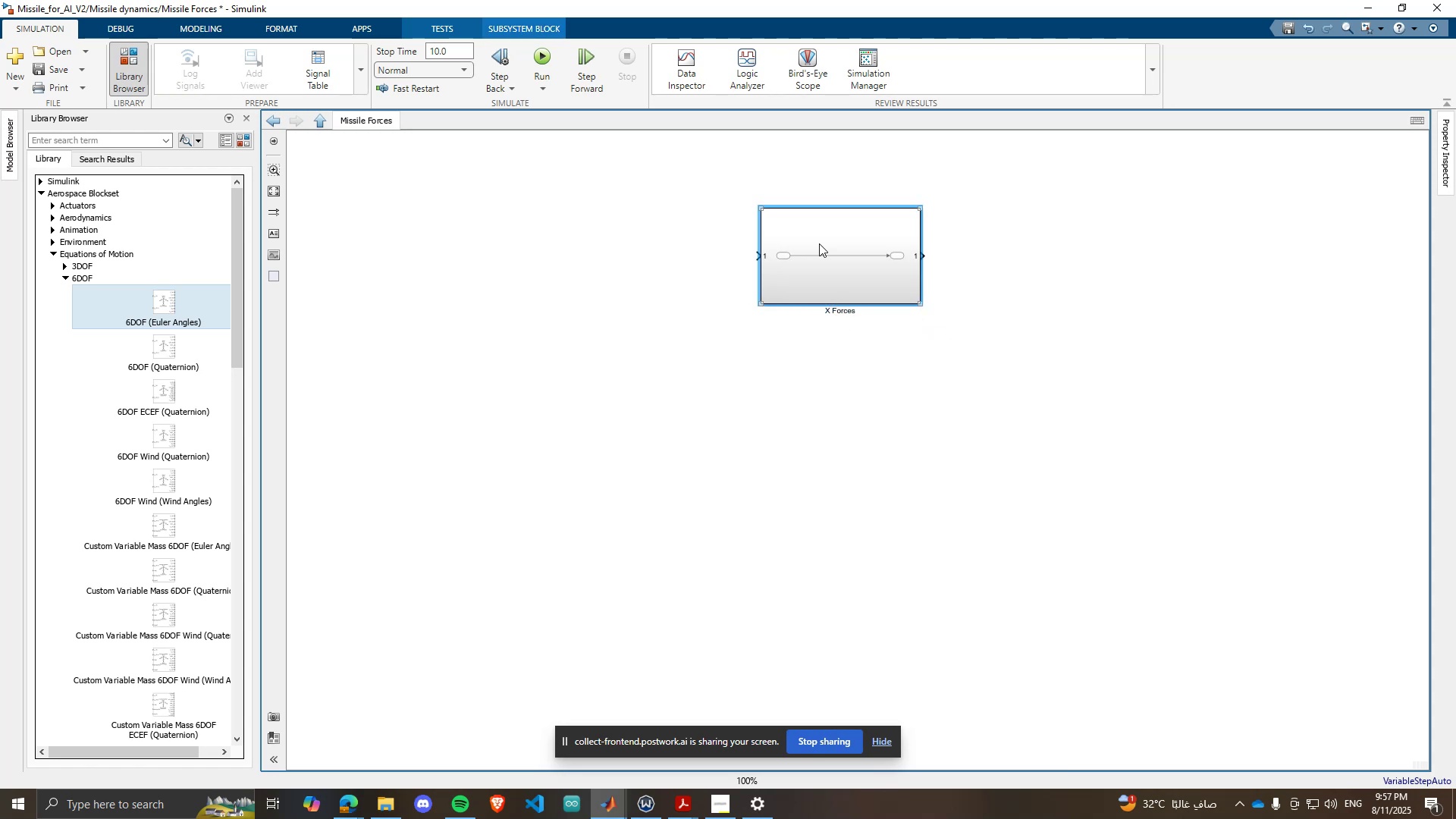 
scroll: coordinate [805, 216], scroll_direction: up, amount: 3.0
 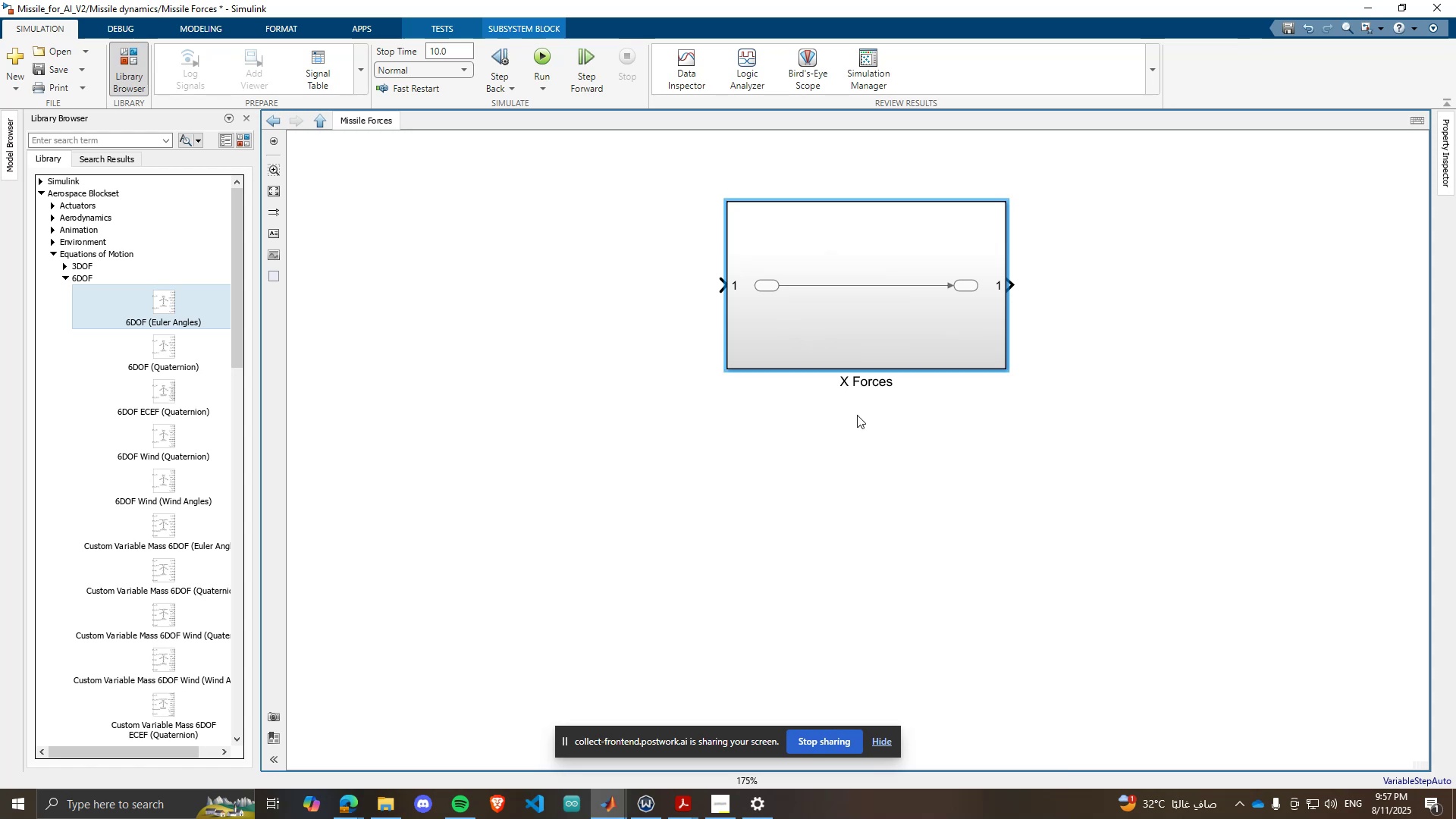 
left_click([857, 416])
 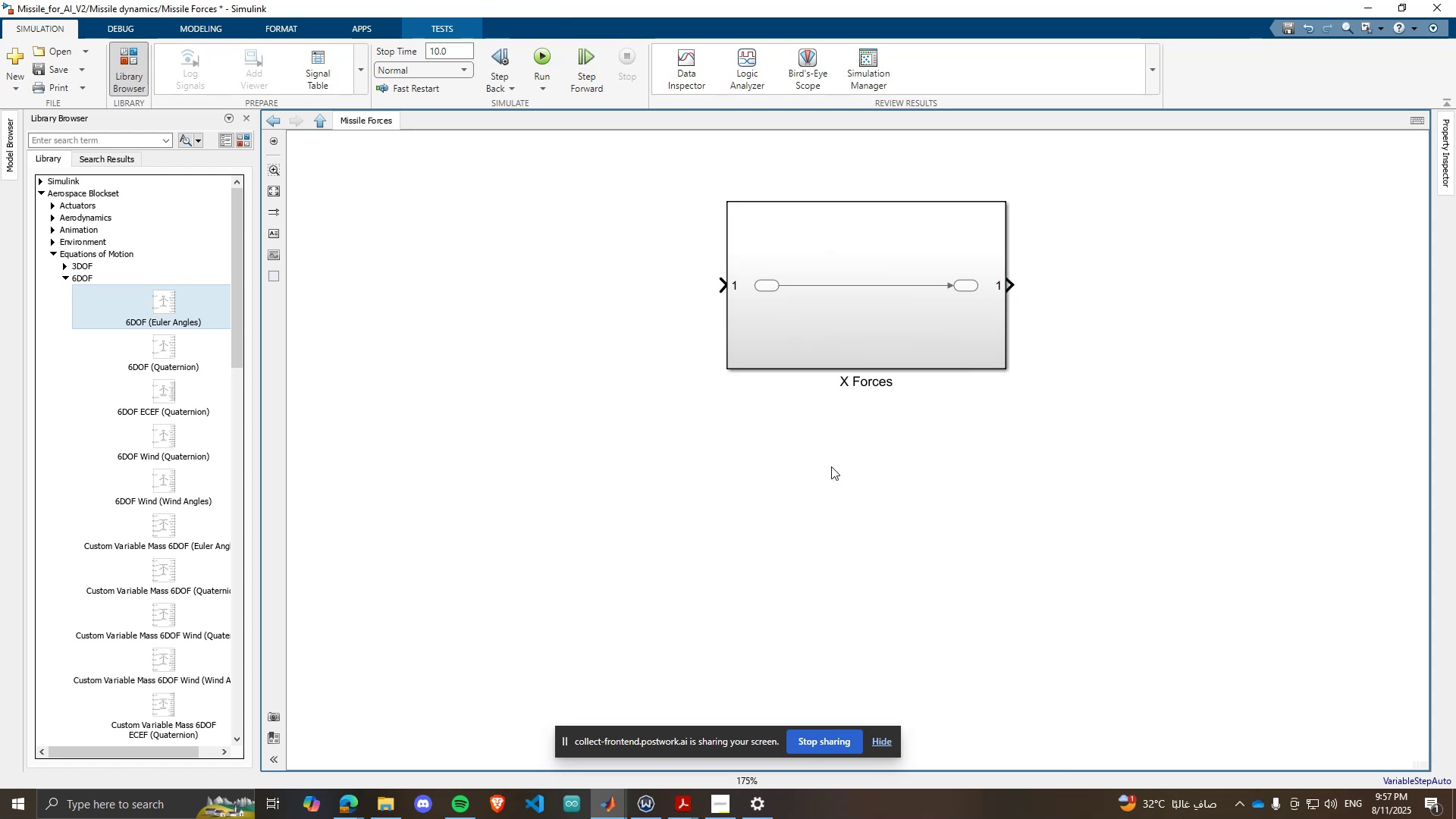 
double_click([831, 466])
 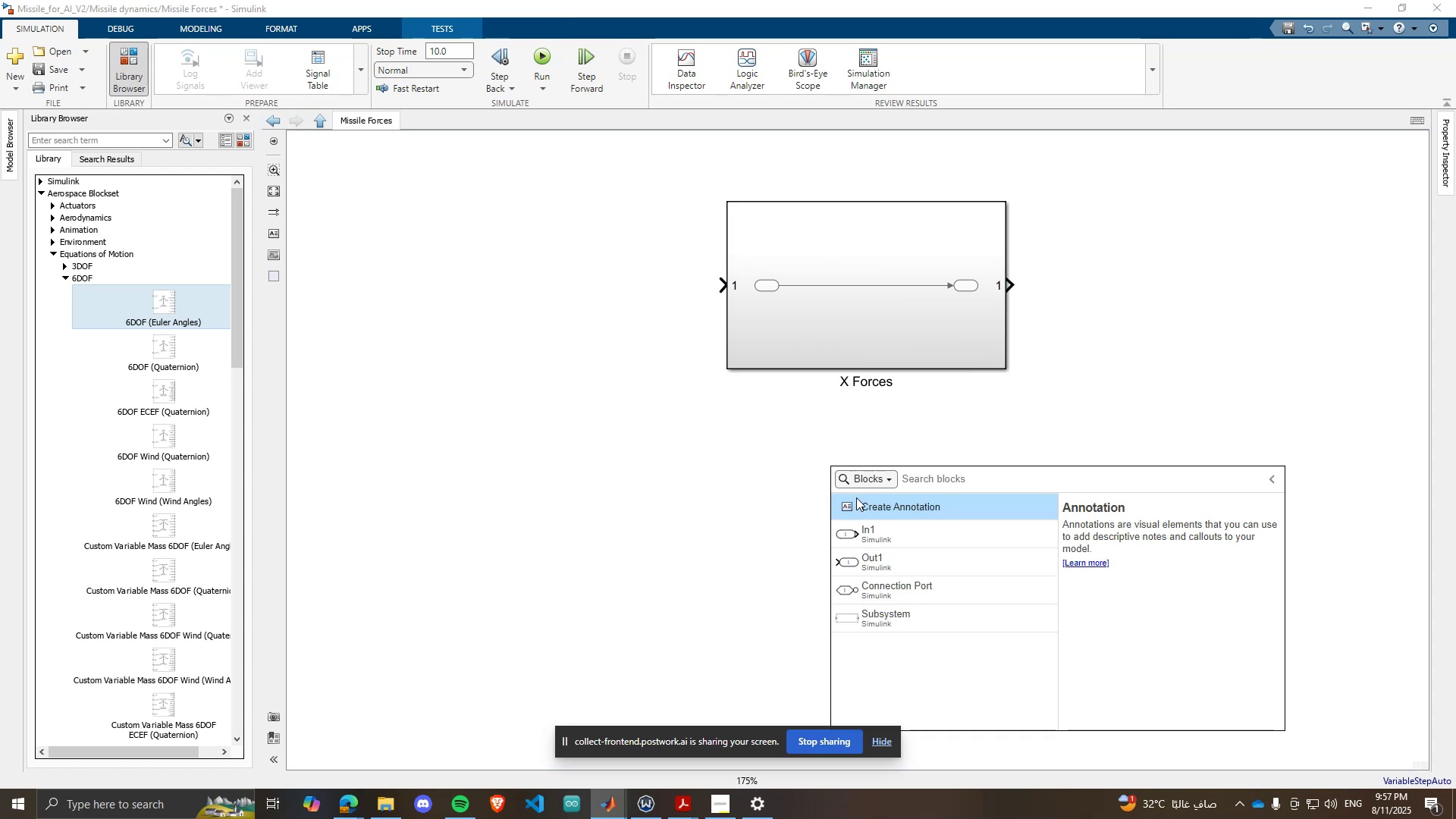 
left_click([775, 455])
 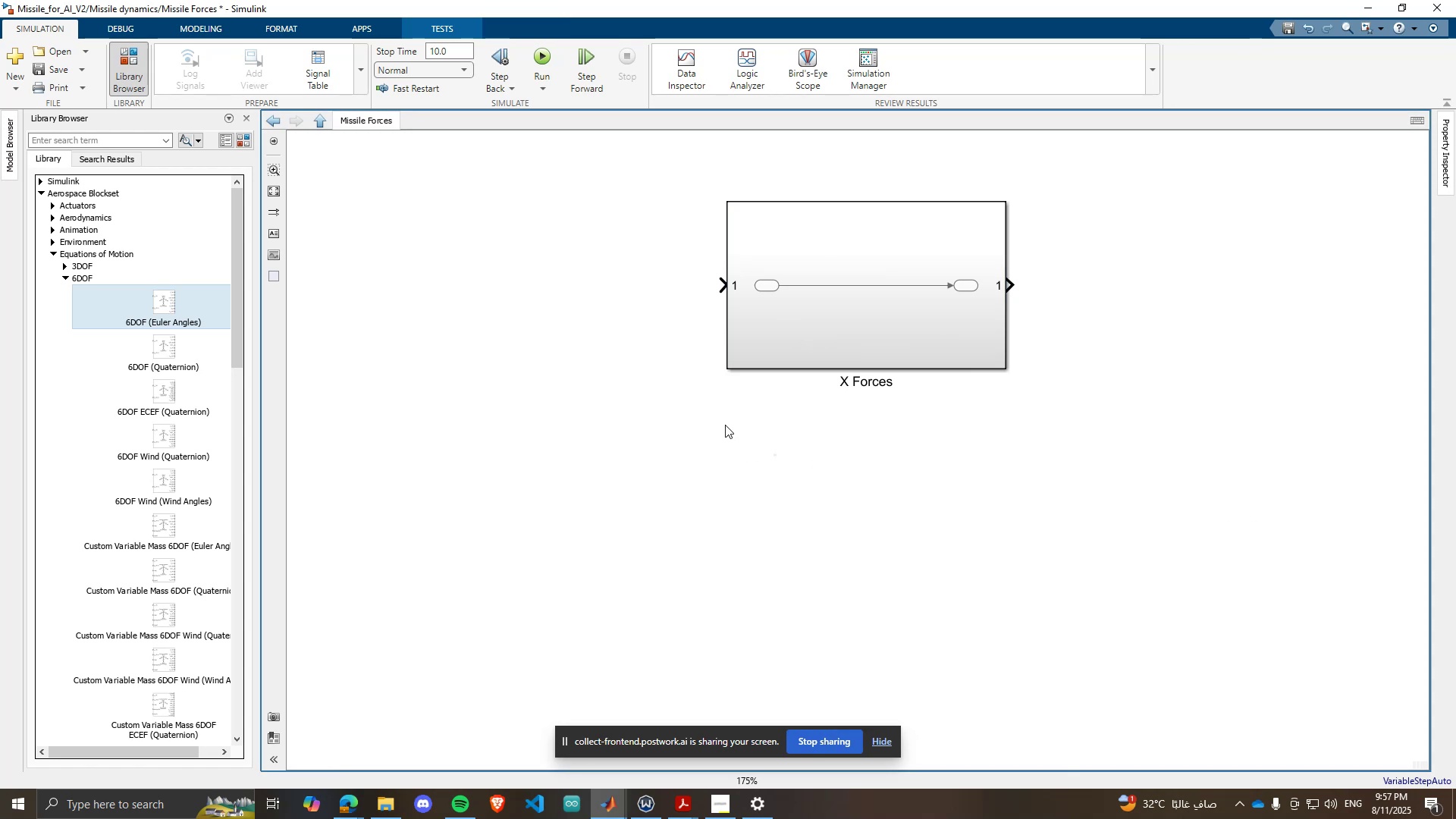 
left_click_drag(start_coordinate=[725, 423], to_coordinate=[939, 546])
 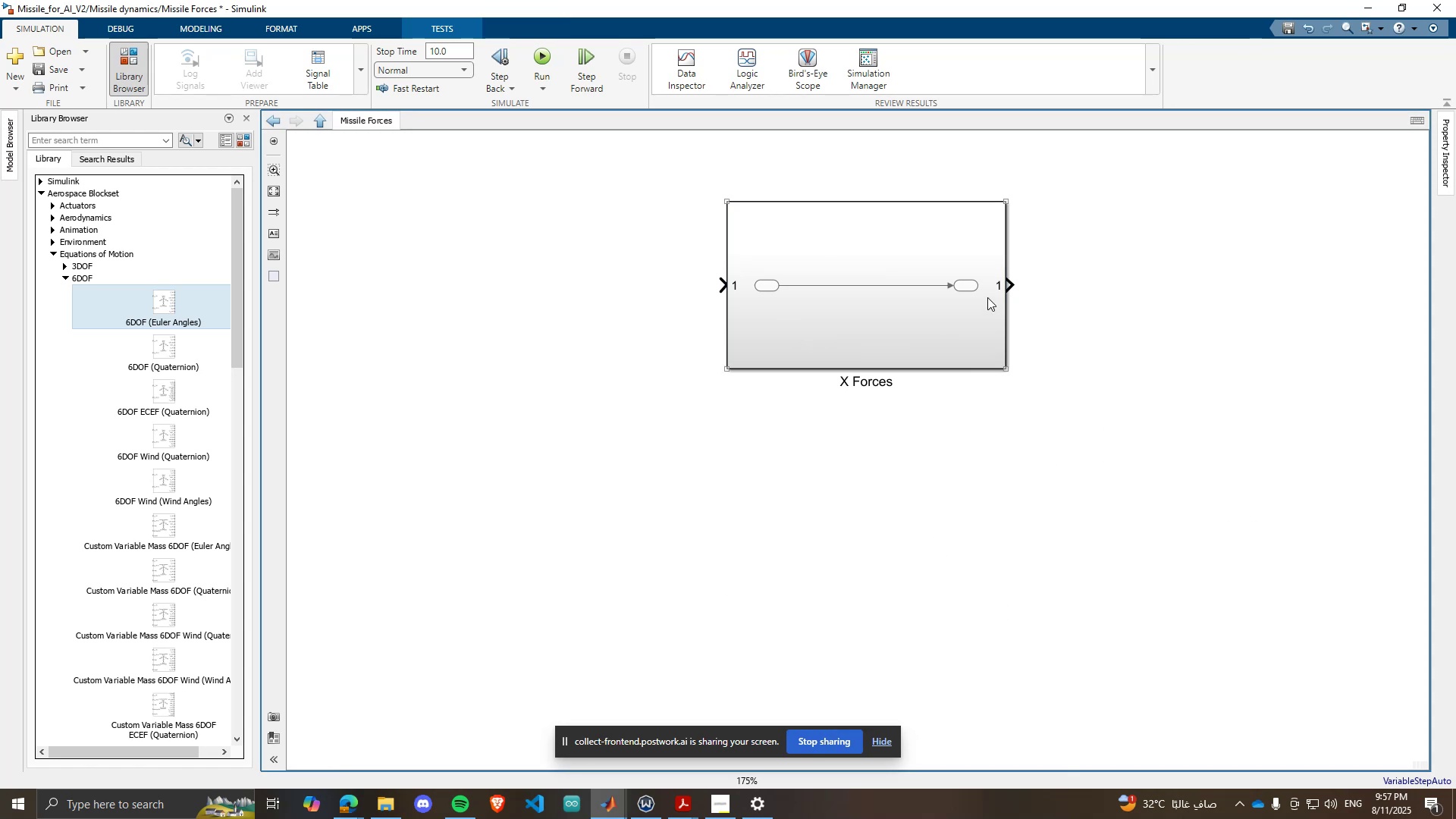 
double_click([983, 298])
 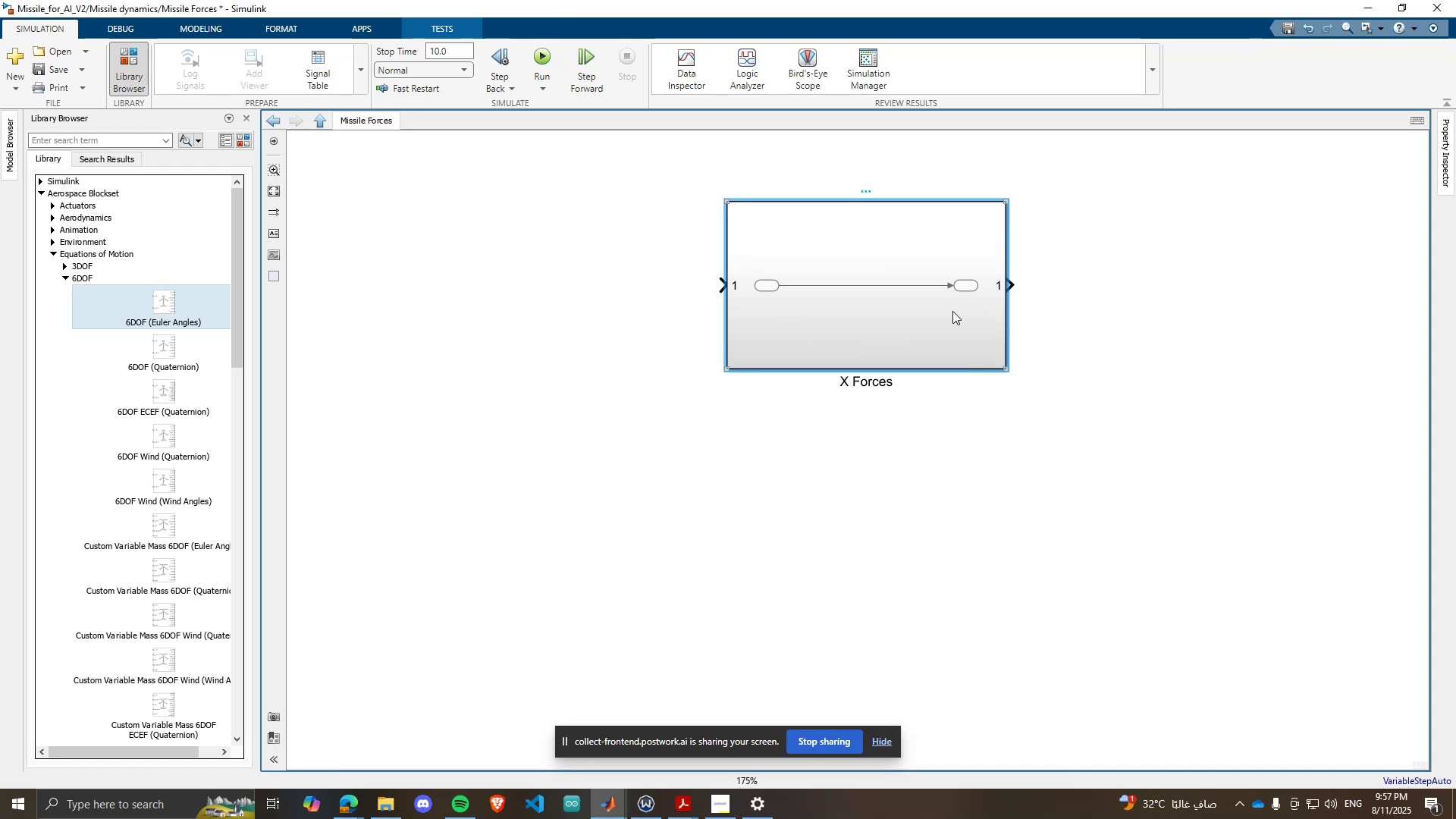 
hold_key(key=ControlLeft, duration=1.38)
 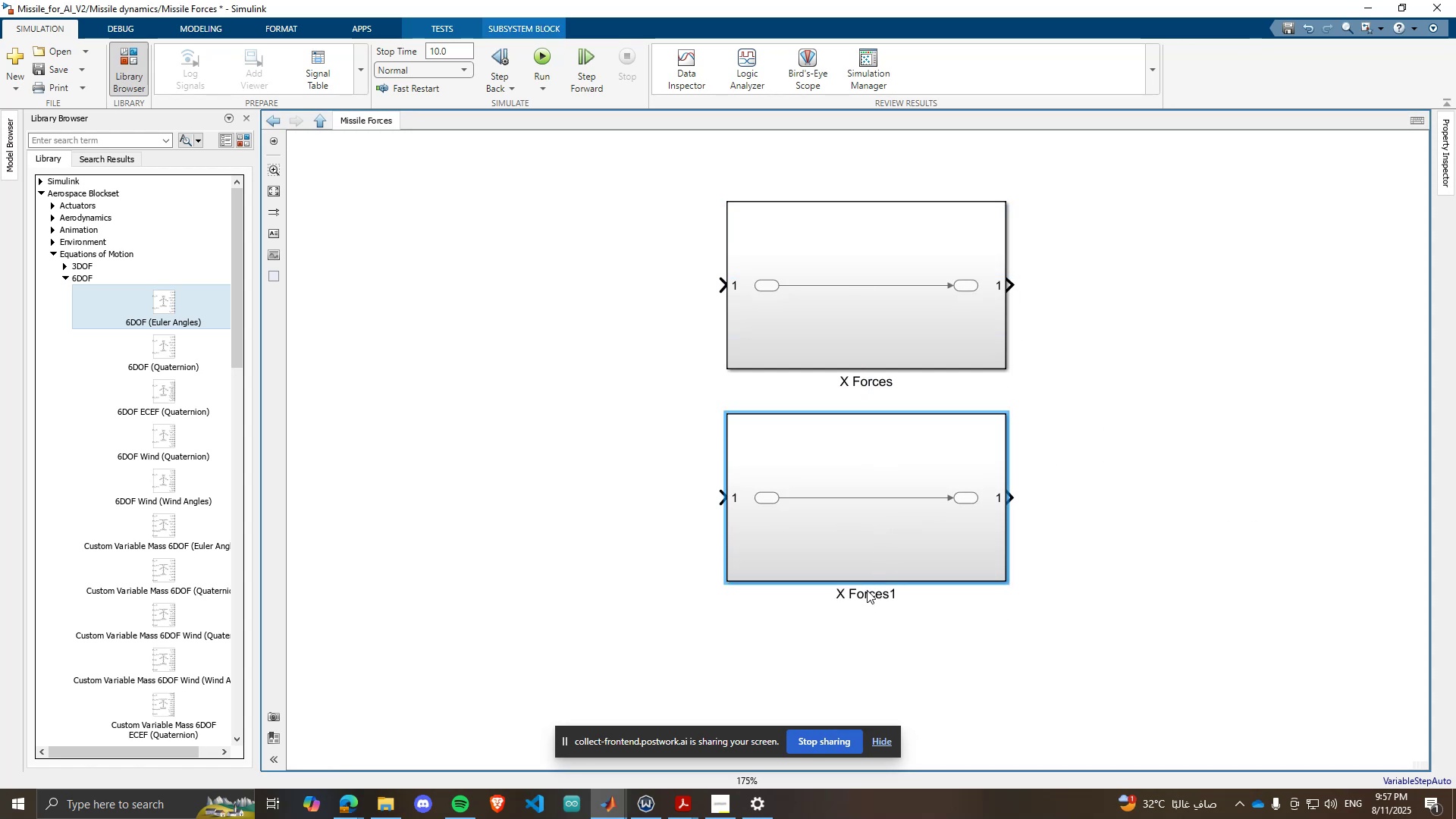 
double_click([847, 592])
 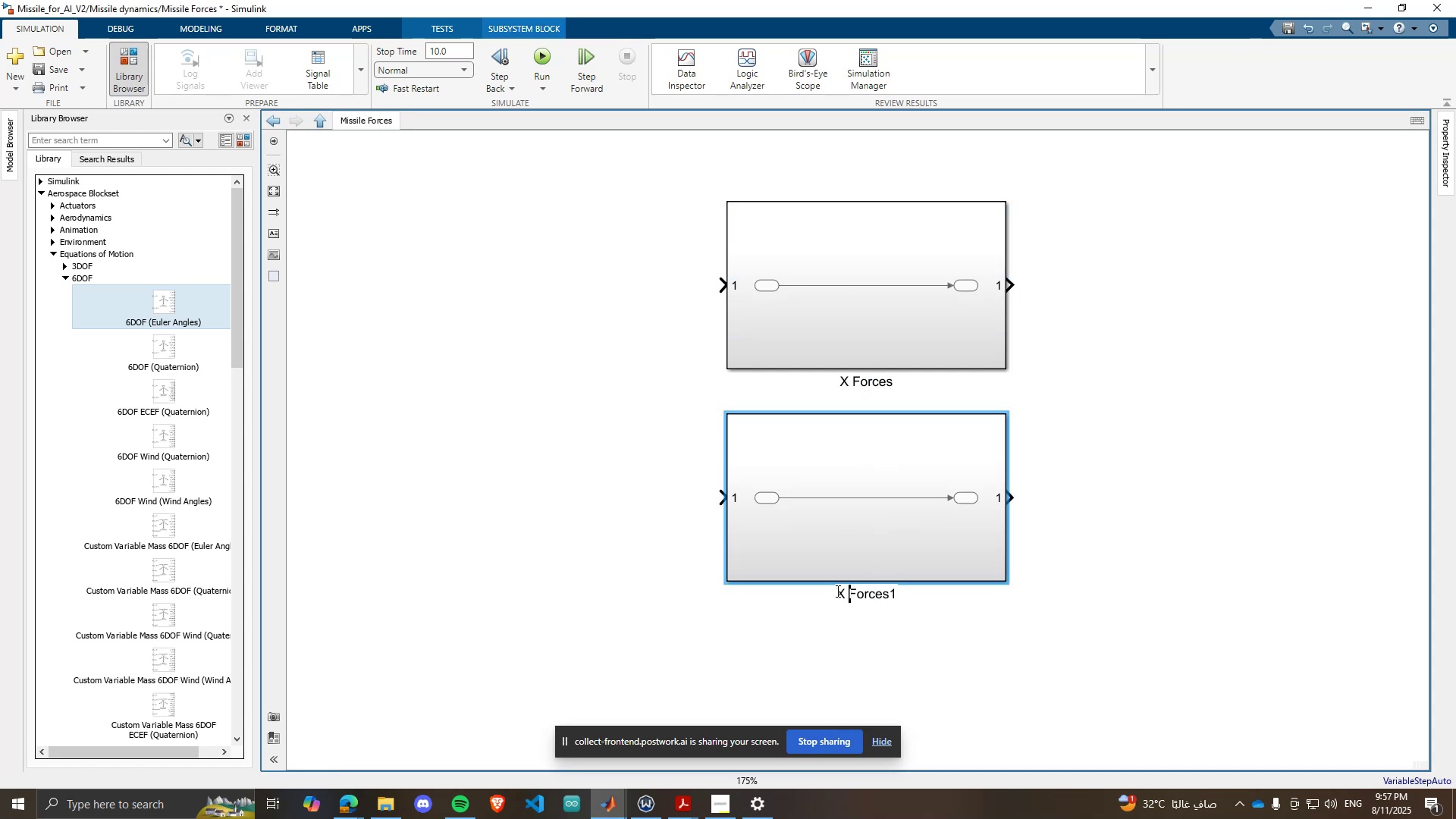 
left_click_drag(start_coordinate=[836, 591], to_coordinate=[850, 591])
 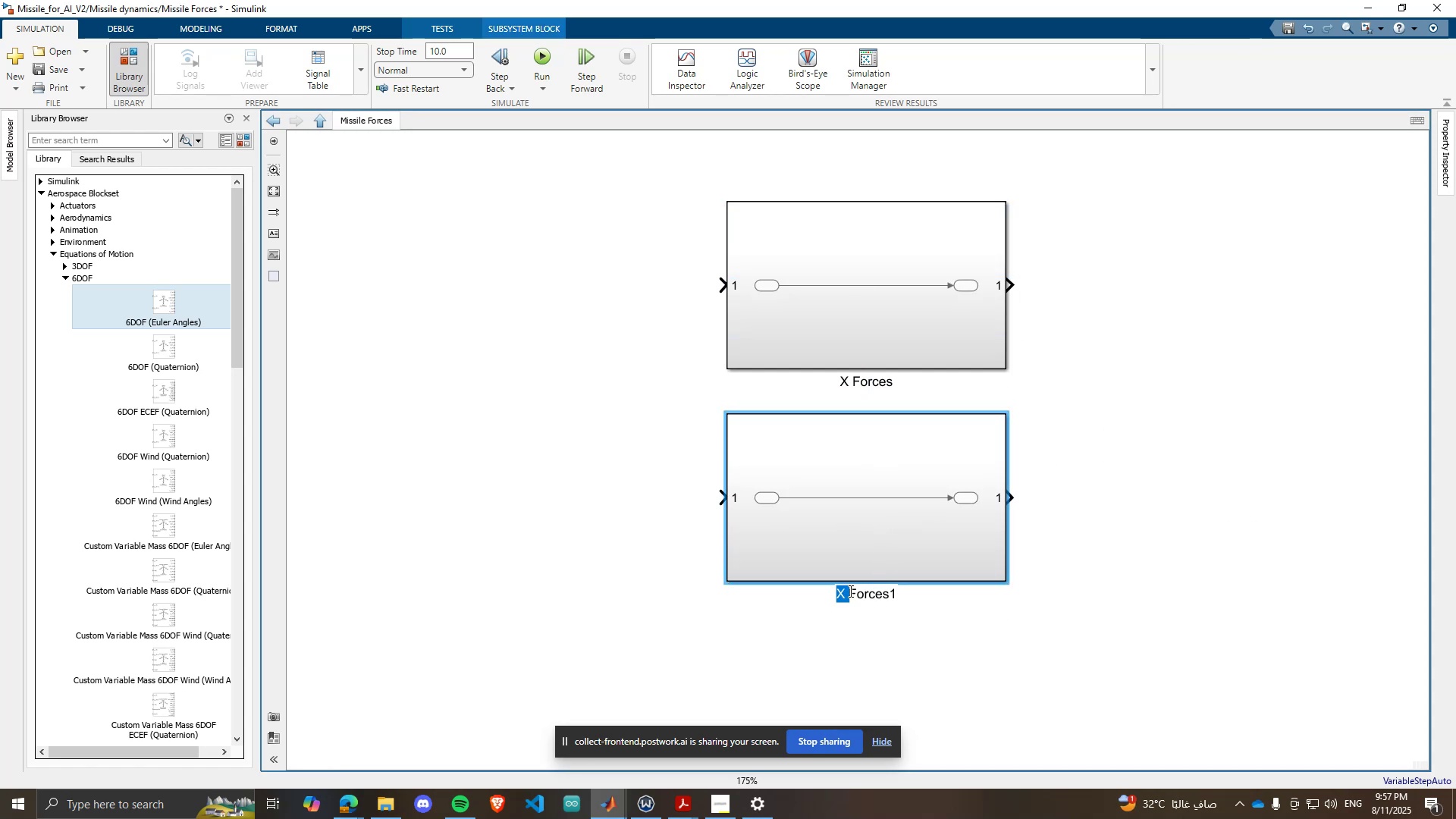 
left_click([849, 591])
 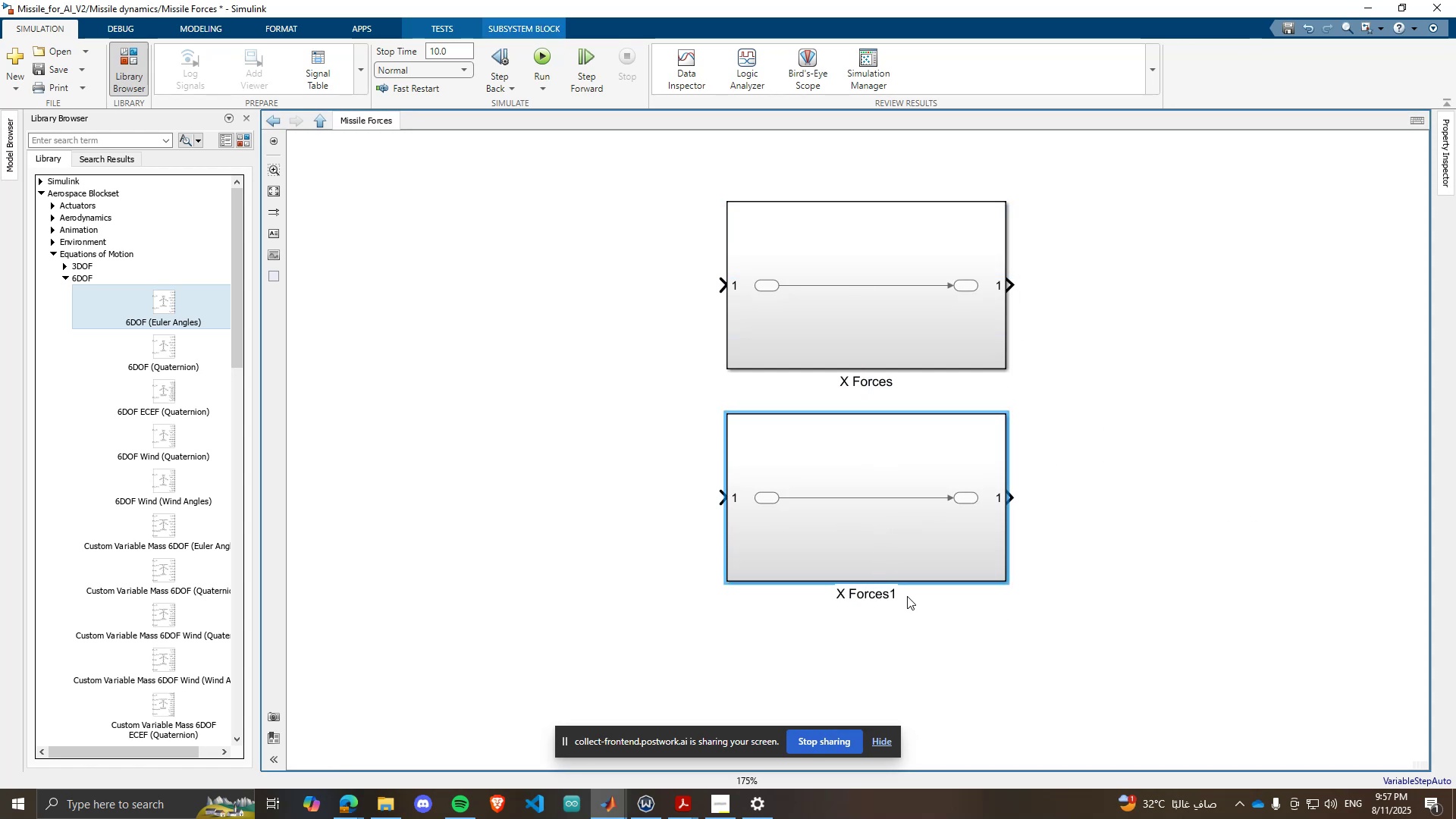 
key(Backspace)
 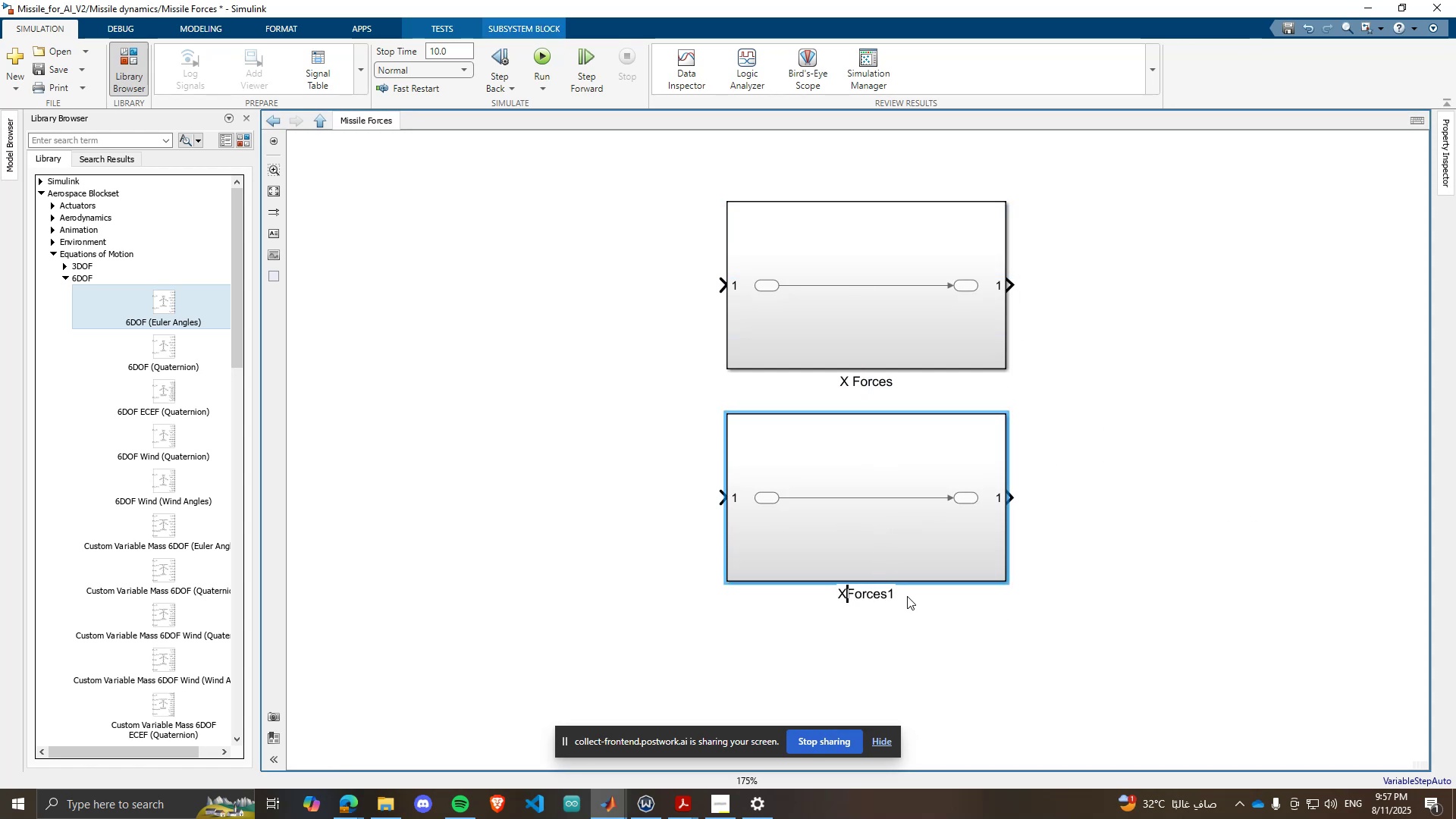 
key(Backspace)
 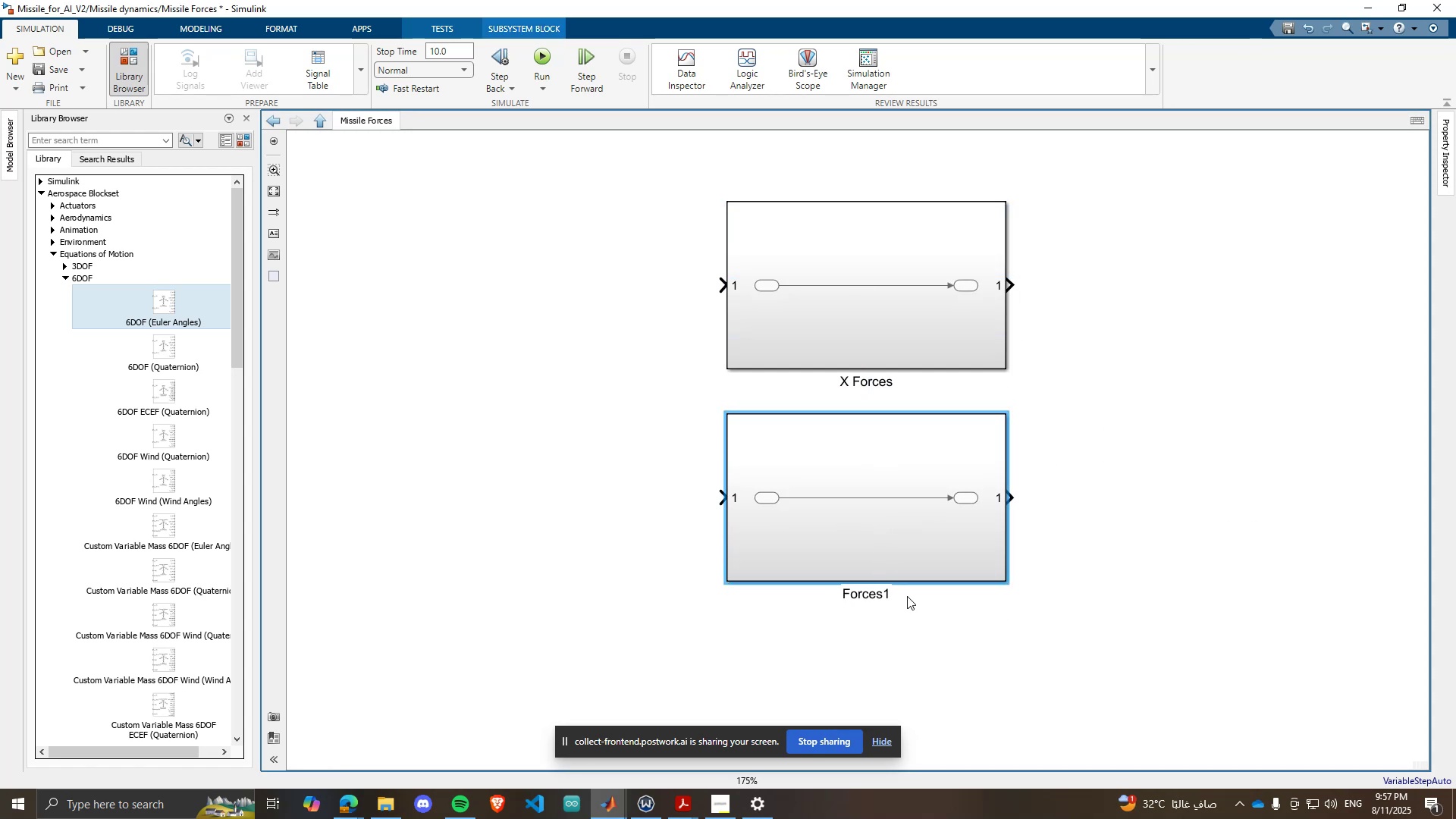 
key(Y)
 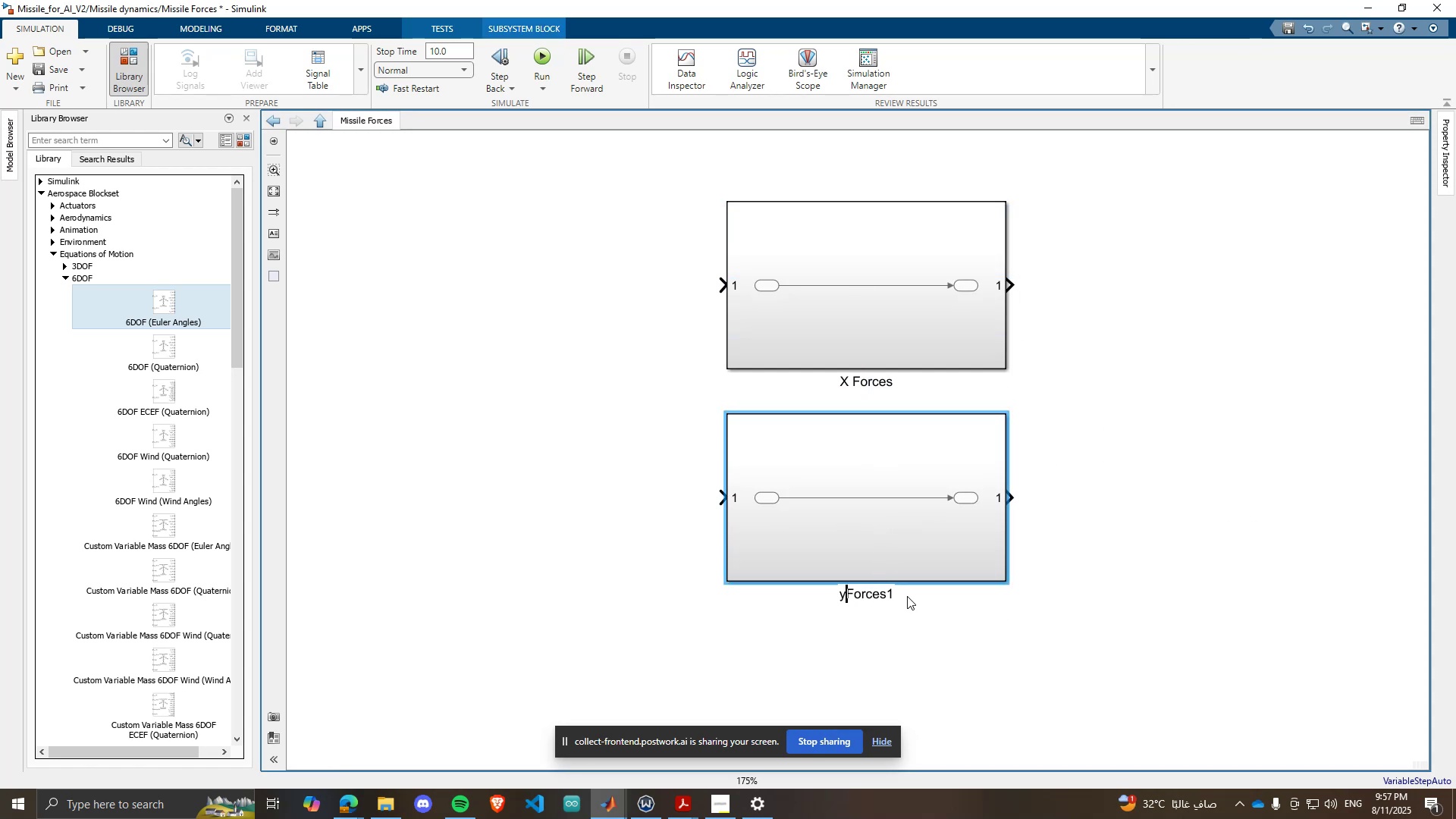 
key(Backspace)
 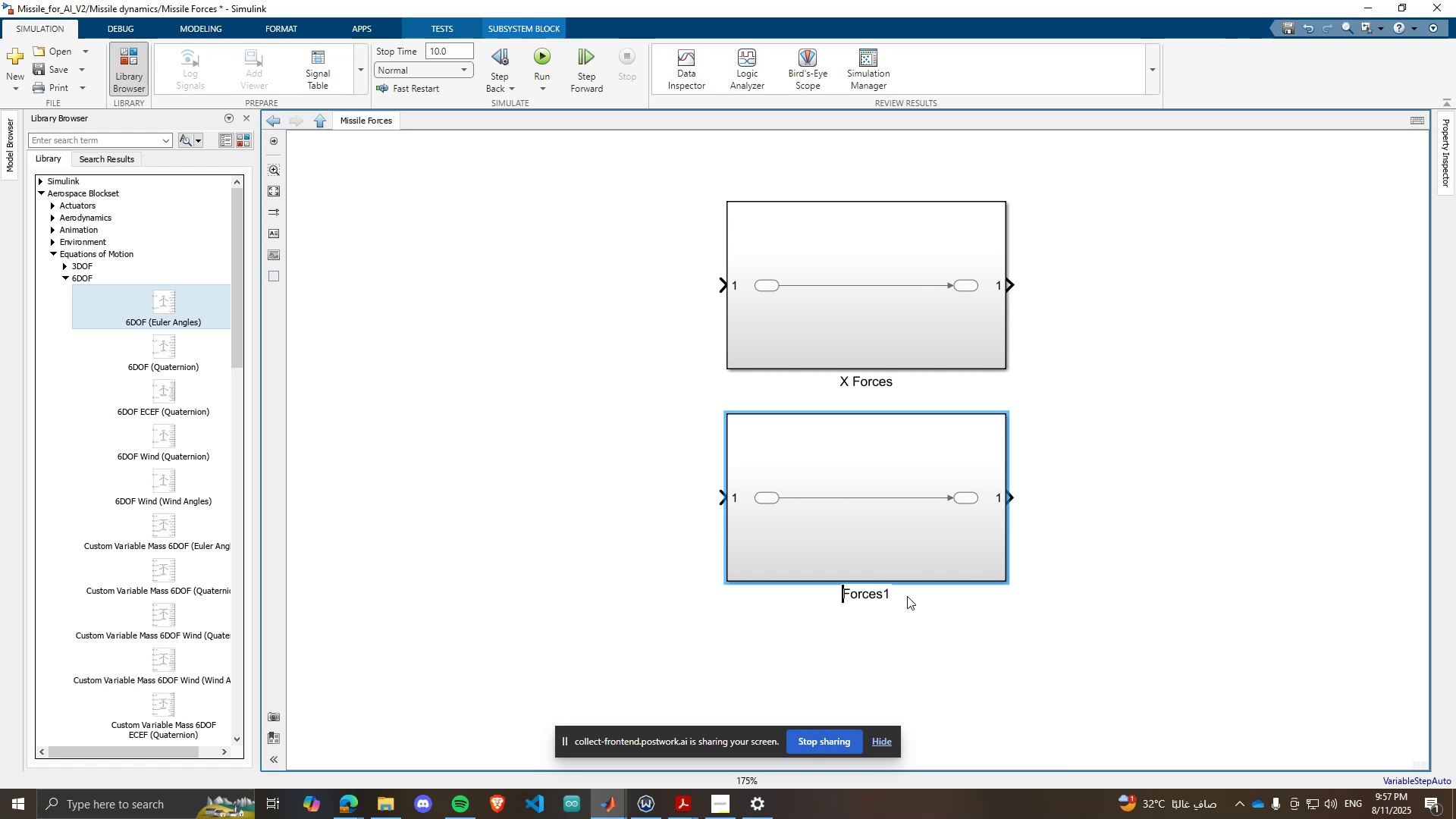 
key(CapsLock)
 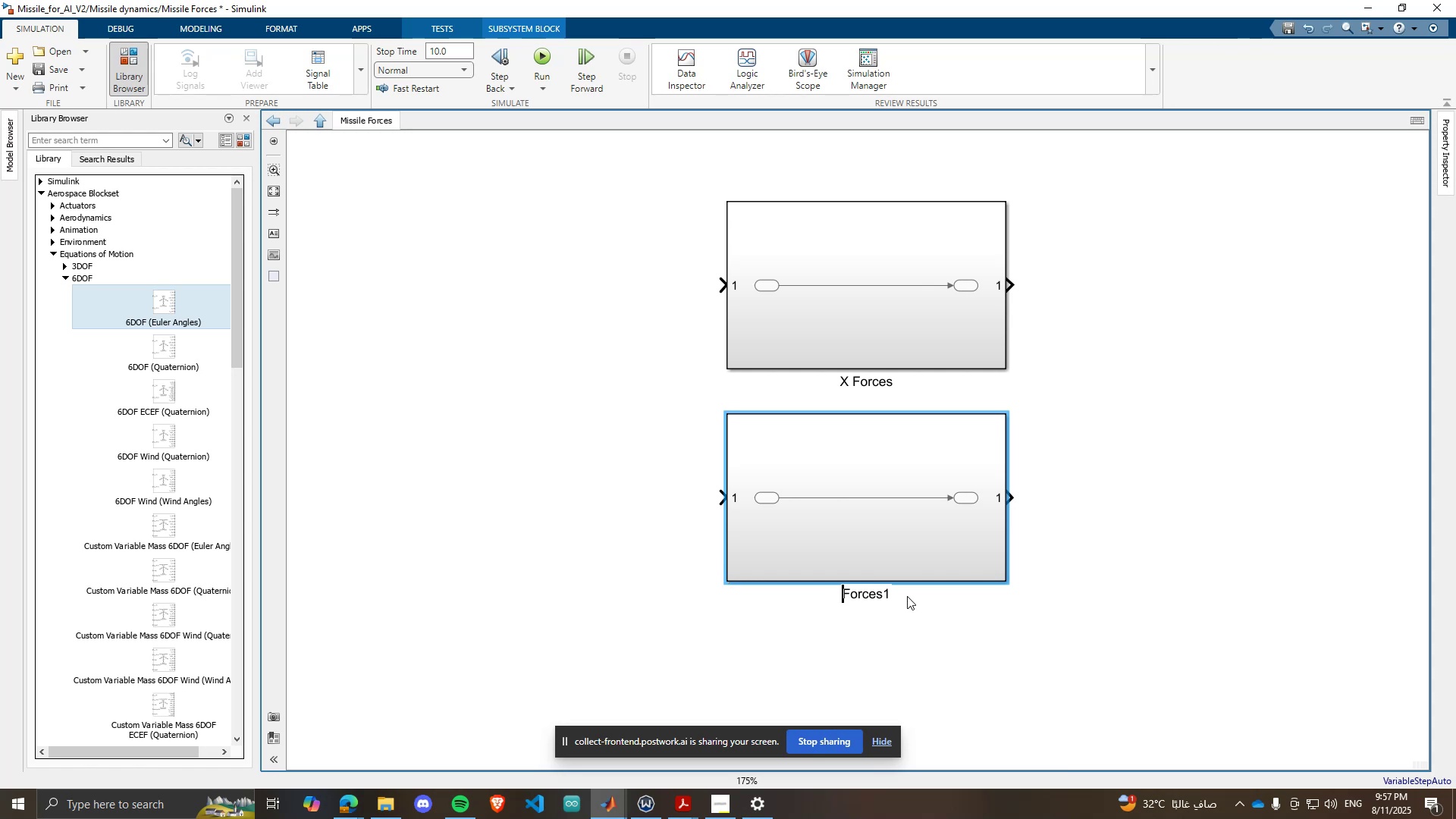 
key(Y)
 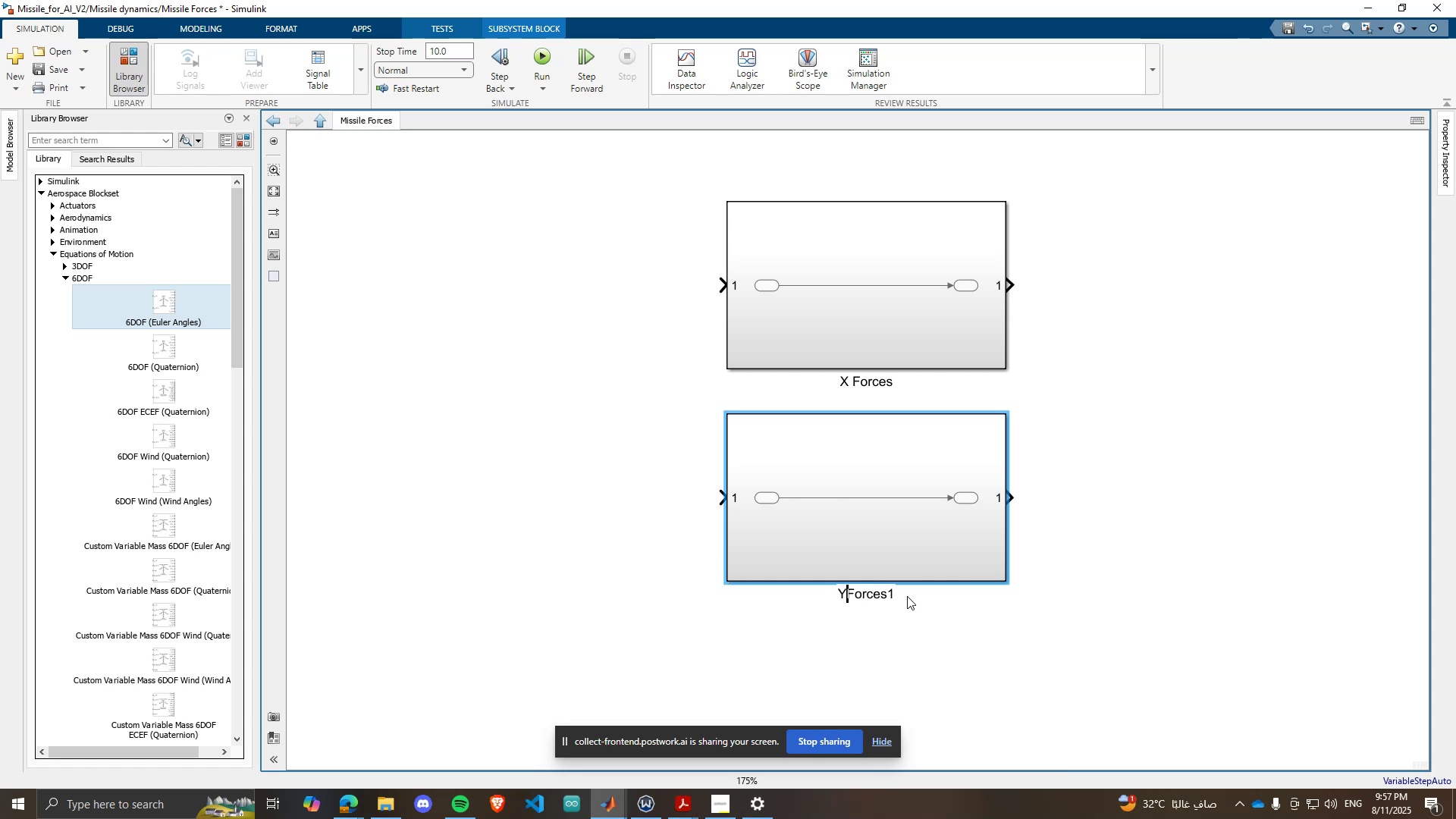 
key(Space)
 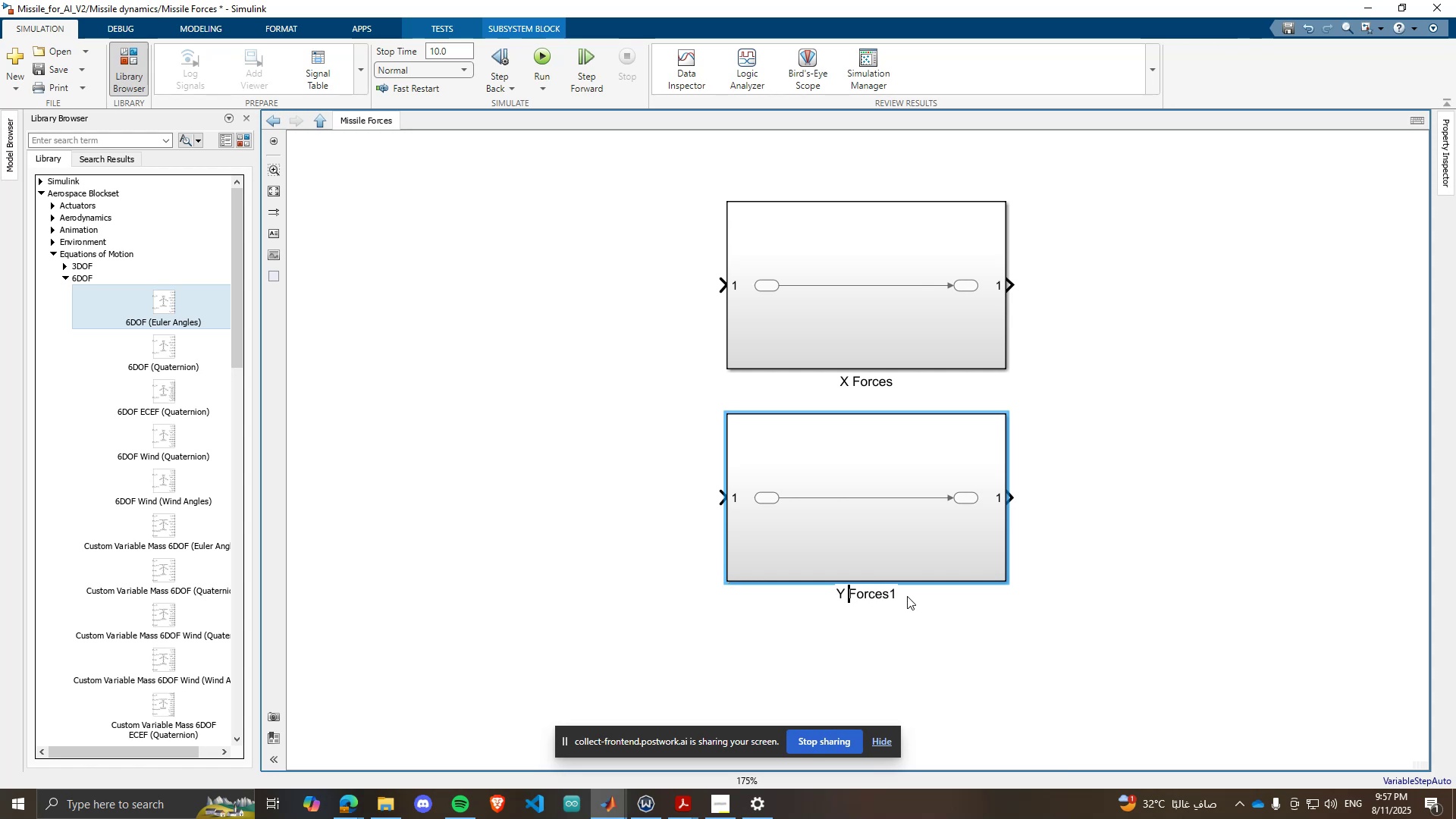 
key(CapsLock)
 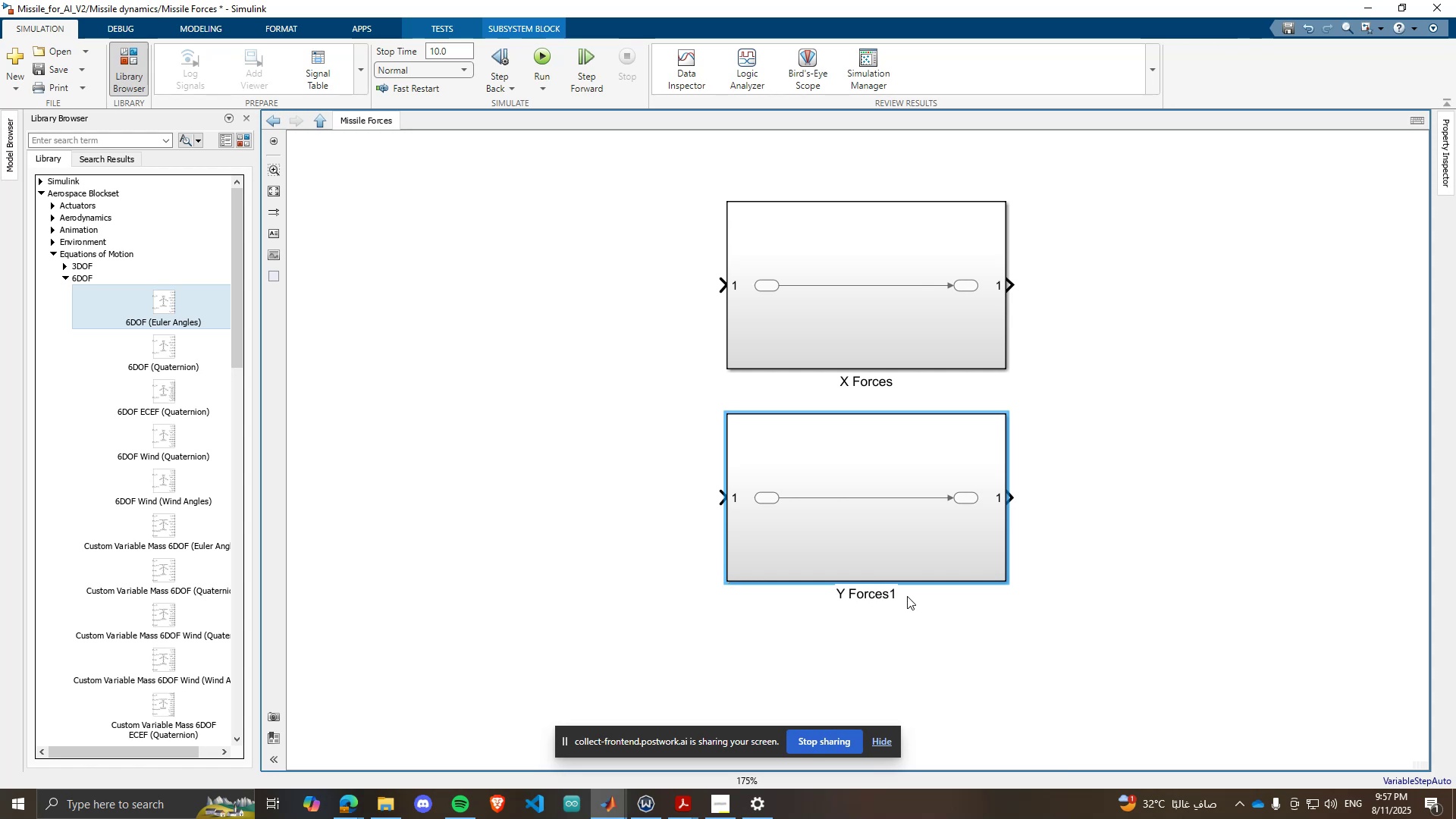 
key(ArrowRight)
 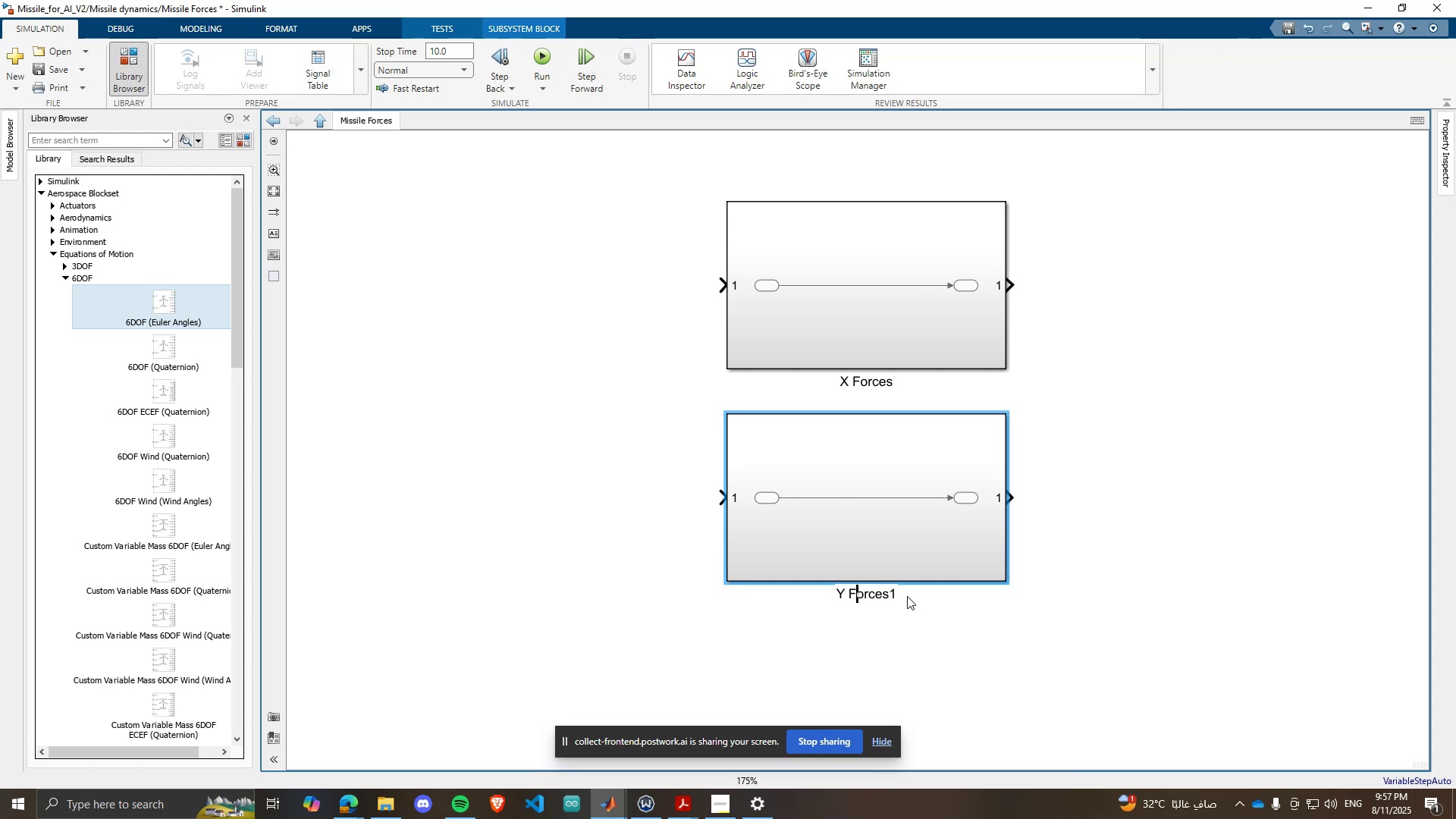 
key(ArrowRight)
 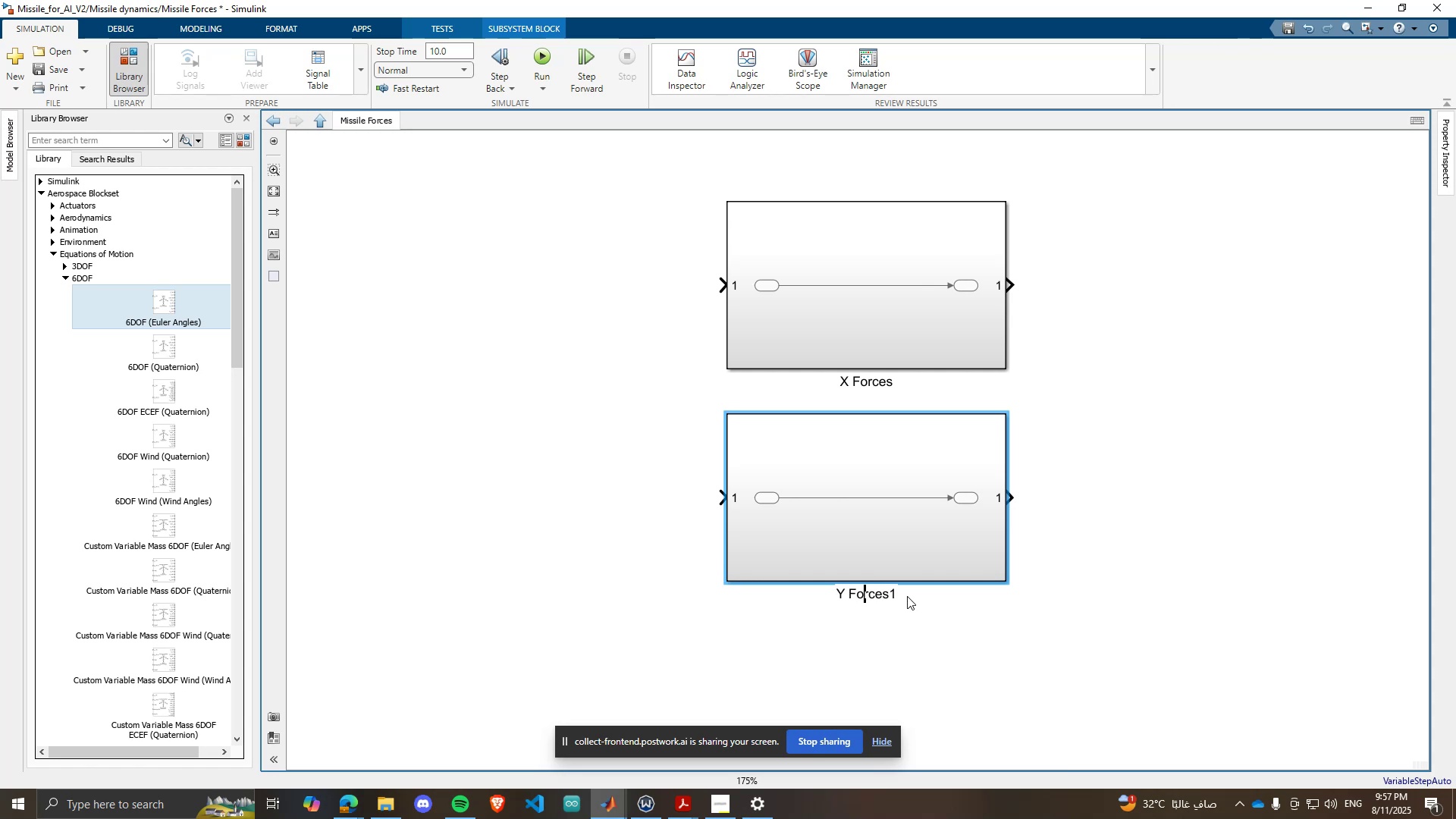 
key(ArrowRight)
 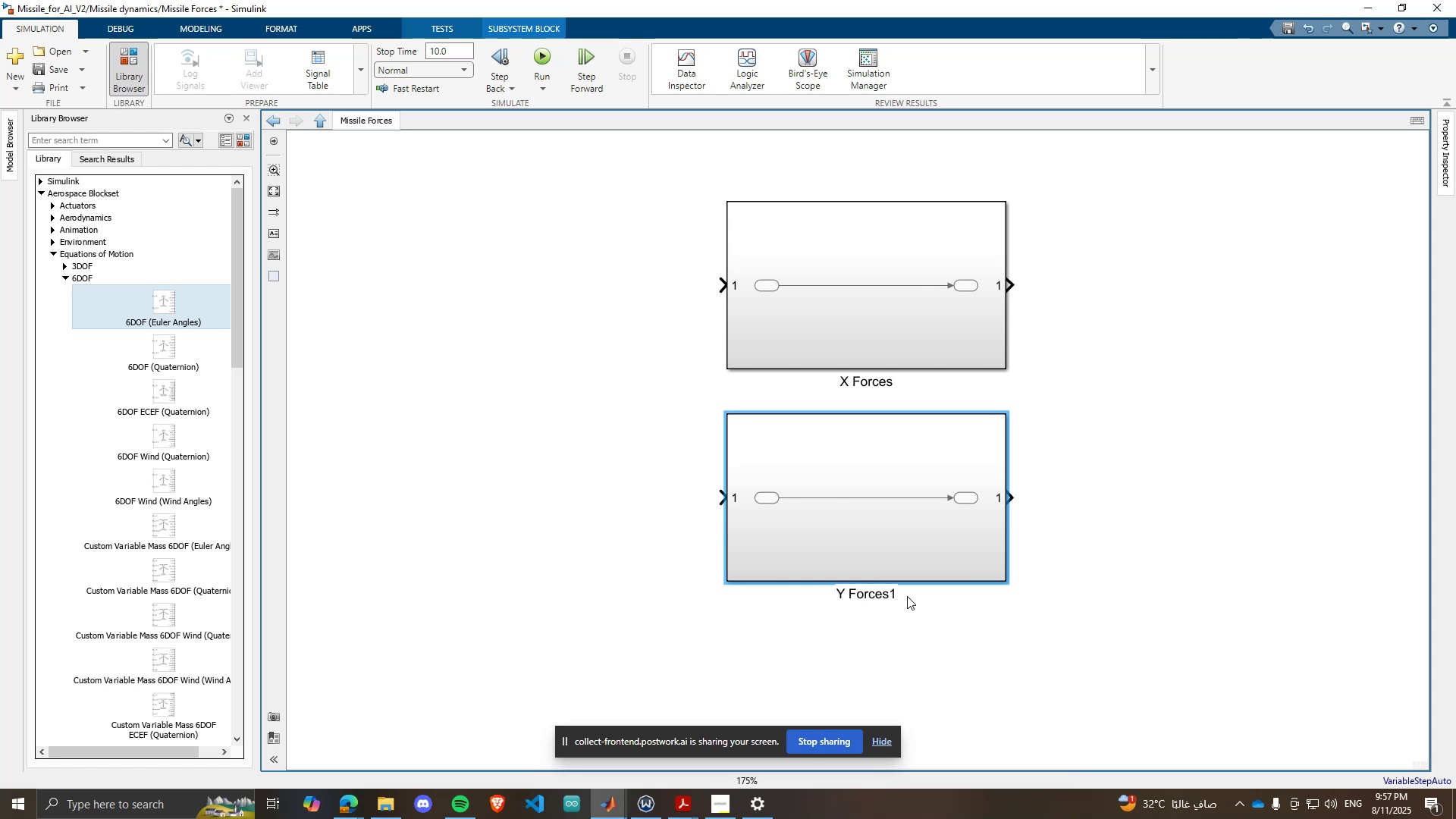 
key(ArrowRight)
 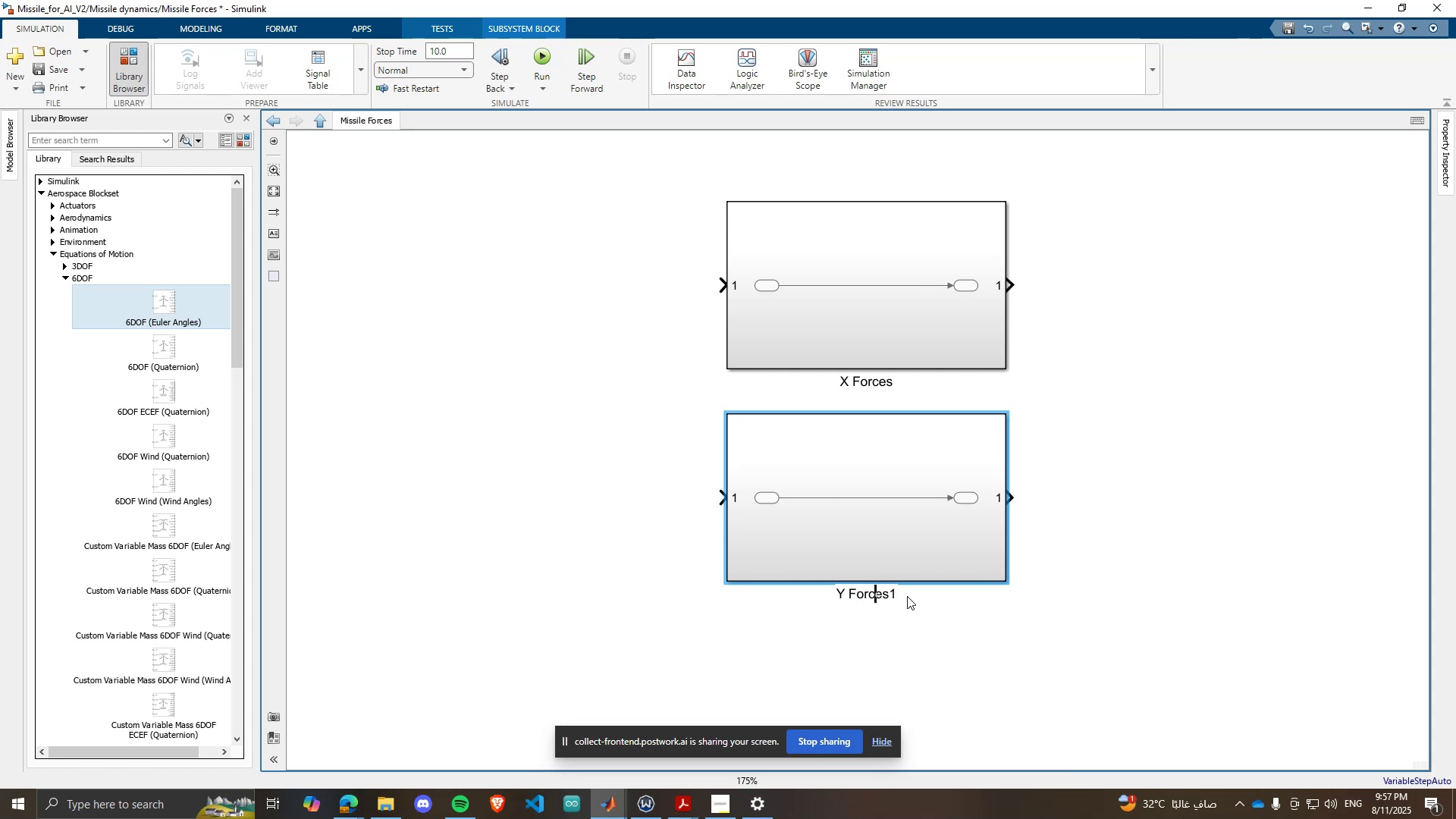 
key(ArrowRight)
 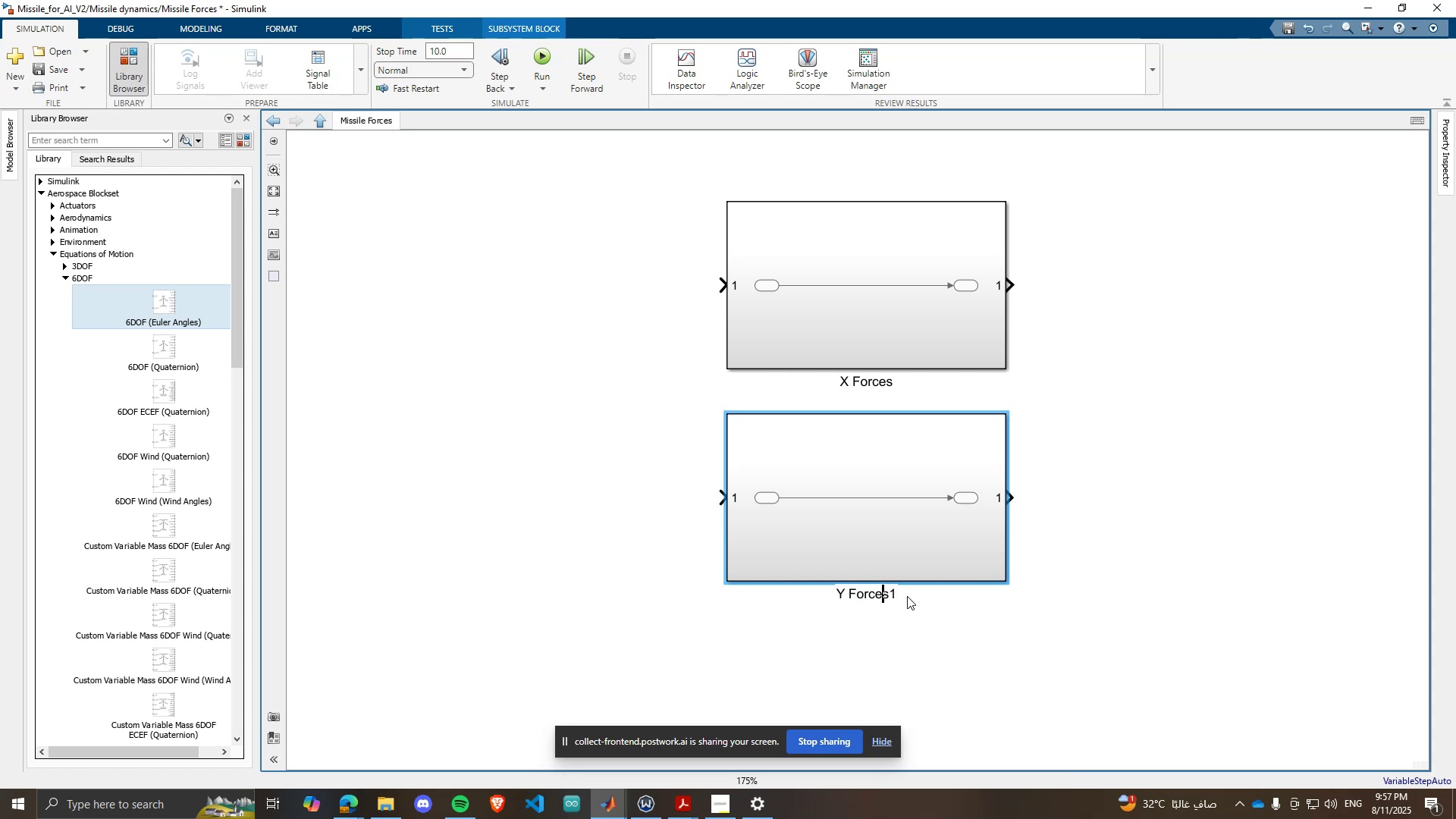 
key(ArrowRight)
 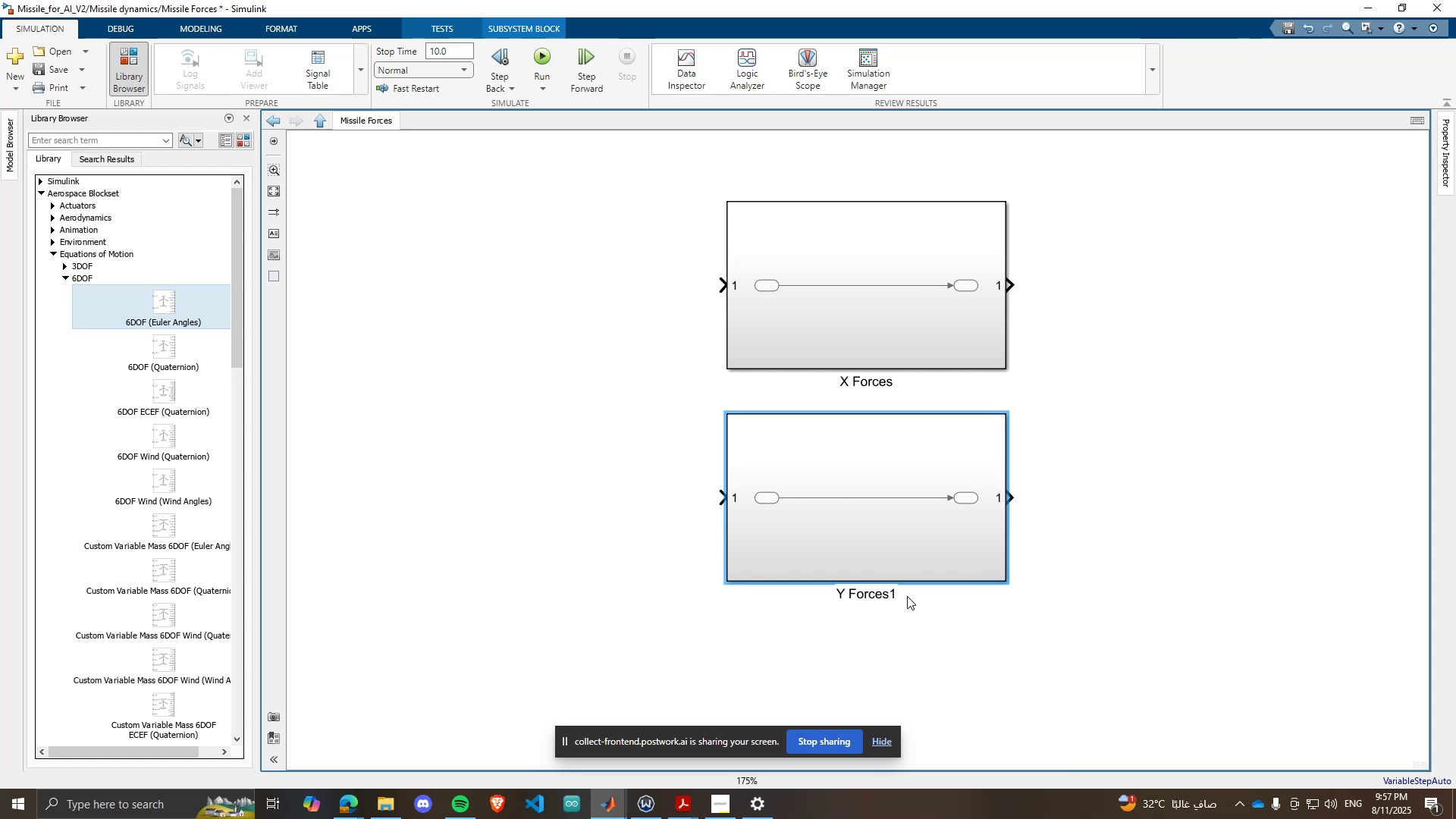 
key(ArrowRight)
 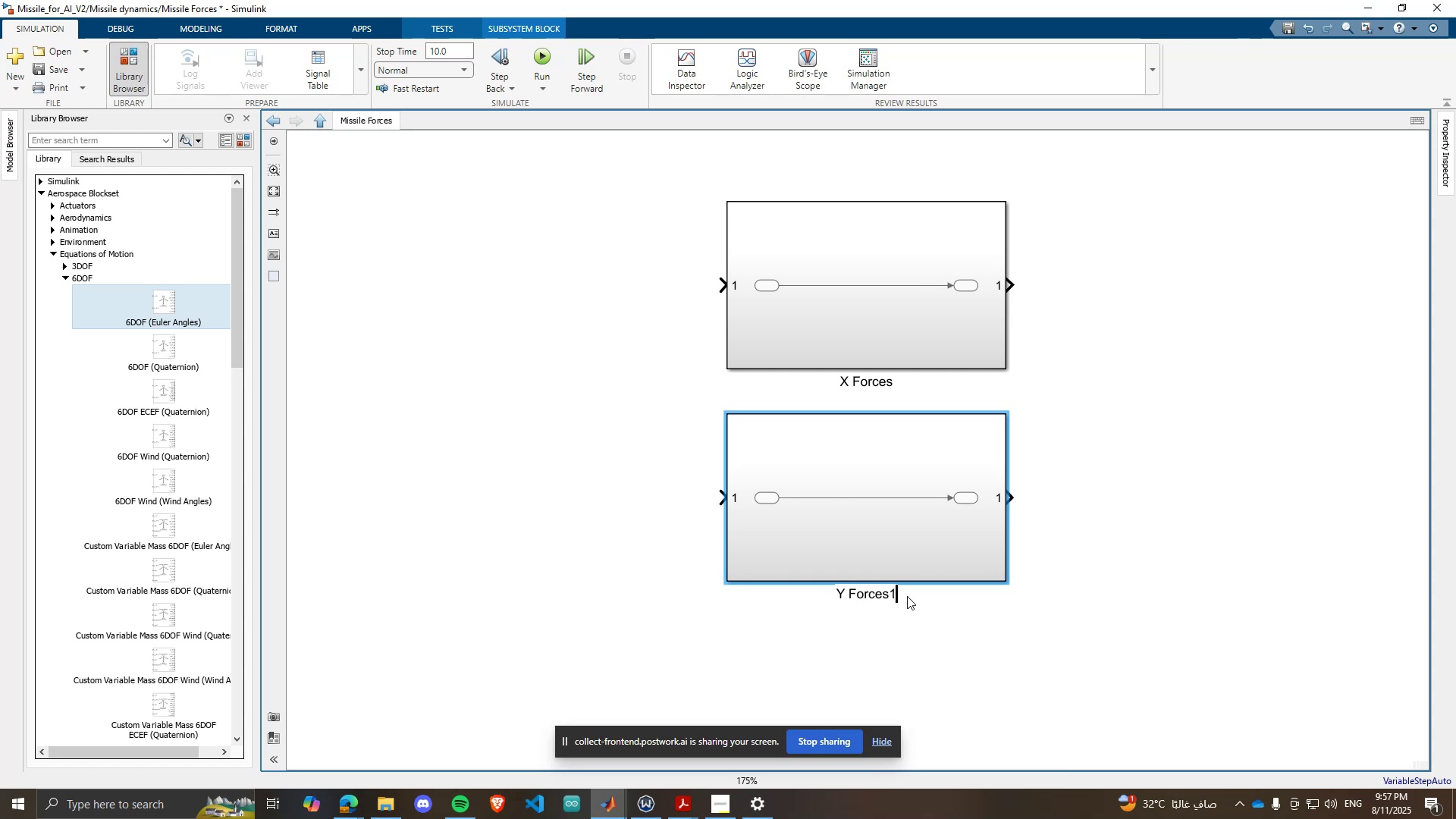 
key(Backspace)
 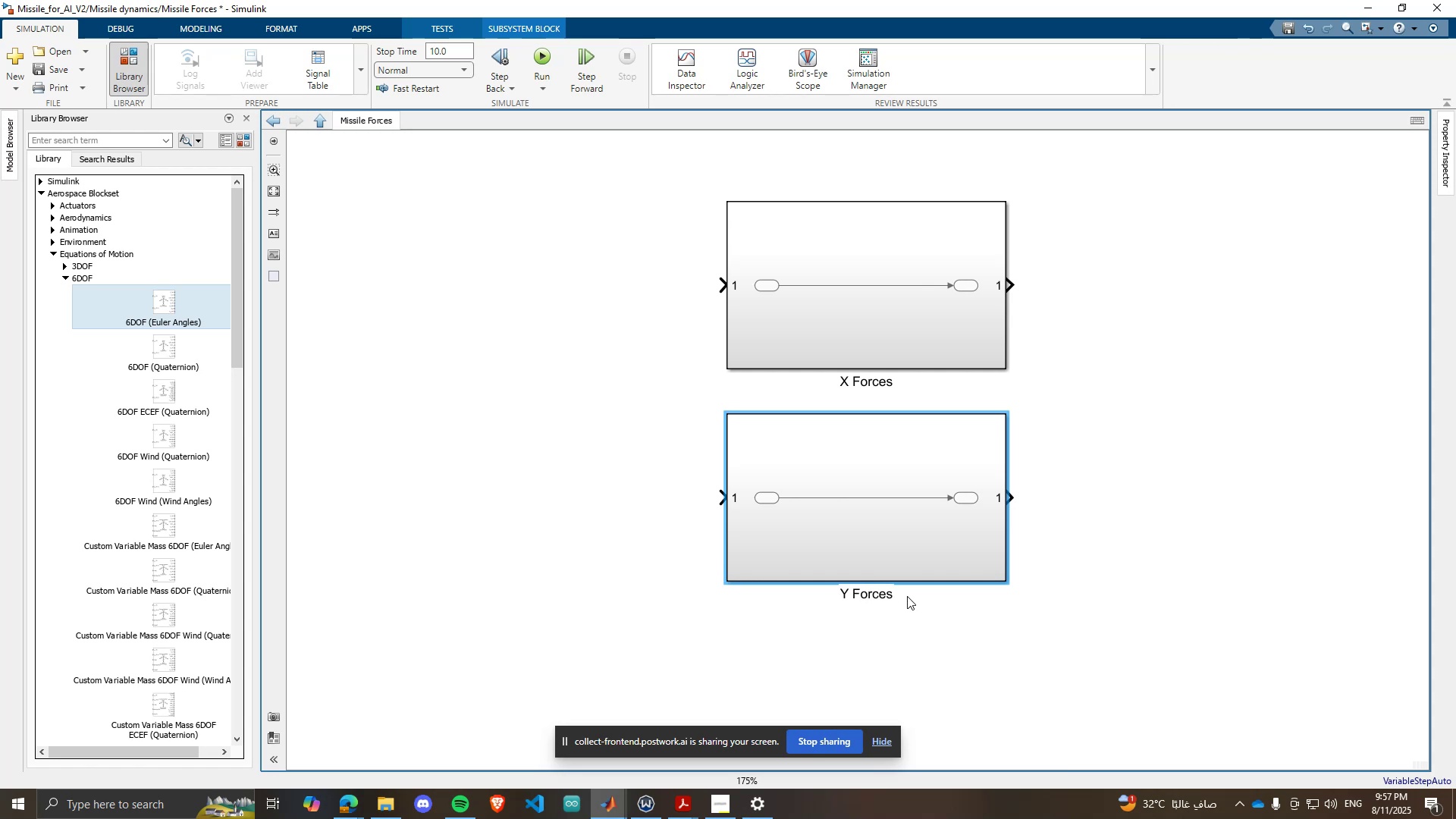 
left_click([1126, 670])
 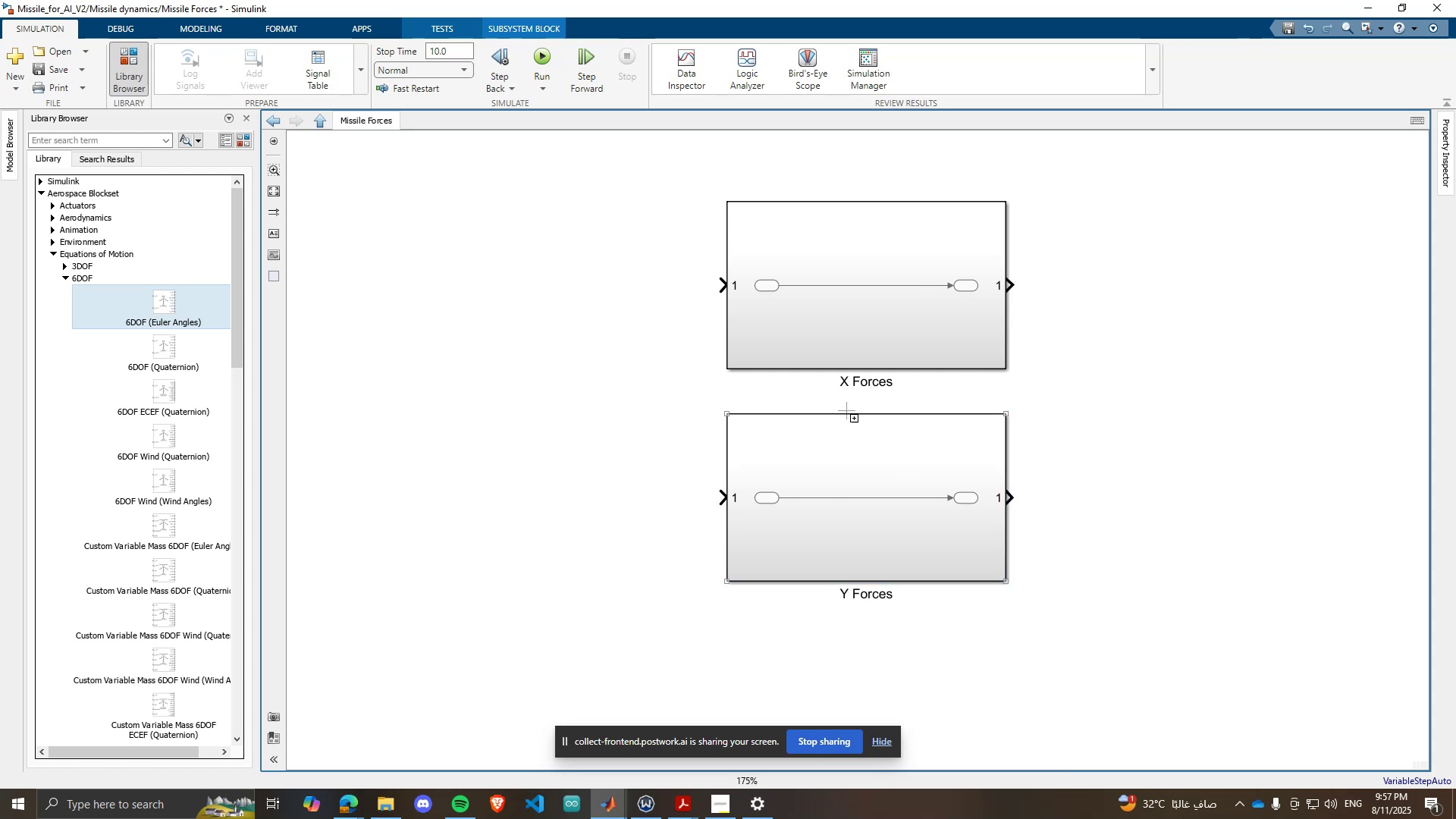 
scroll: coordinate [848, 473], scroll_direction: down, amount: 1.0
 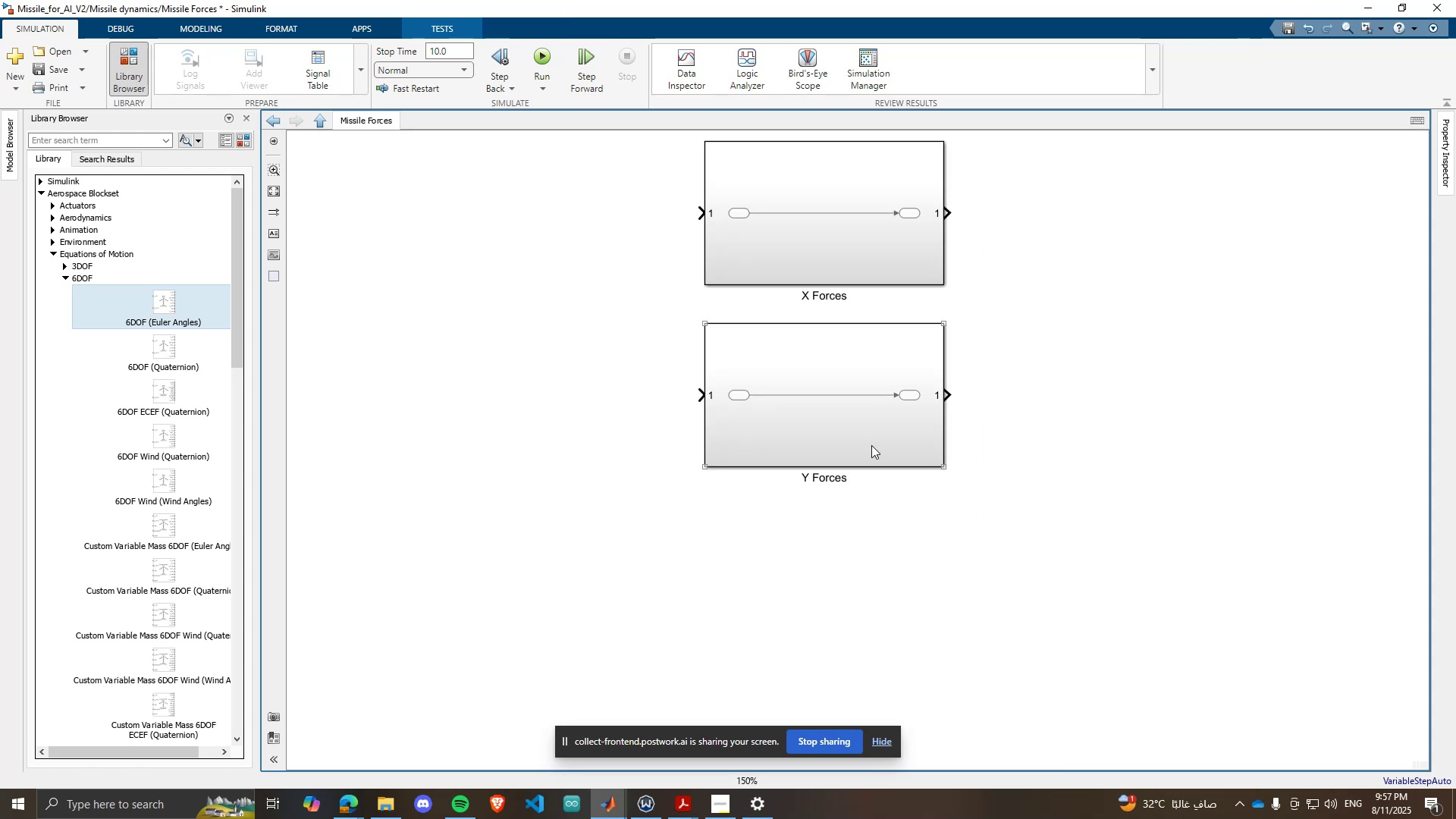 
left_click([872, 444])
 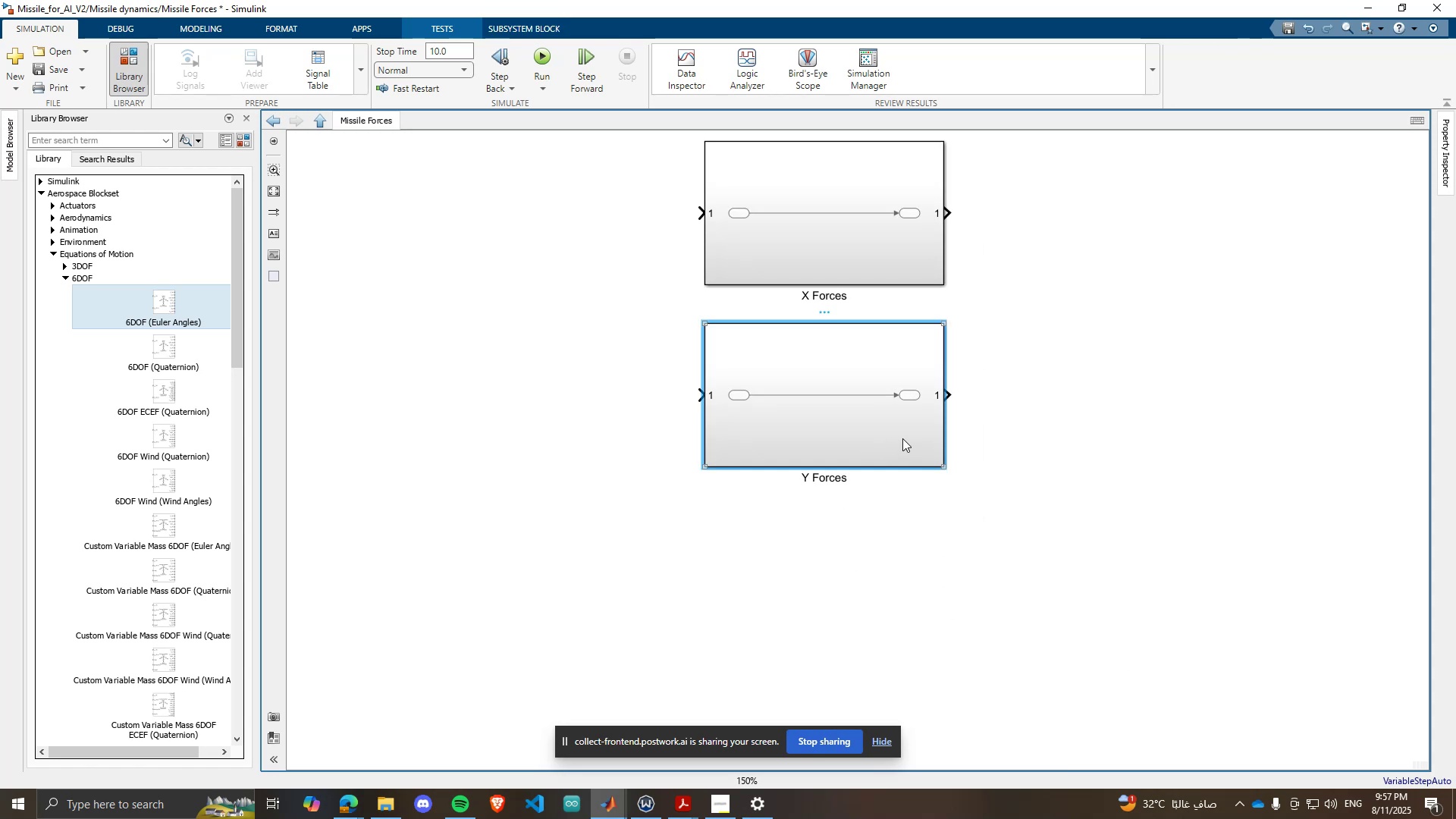 
left_click_drag(start_coordinate=[902, 438], to_coordinate=[904, 432])
 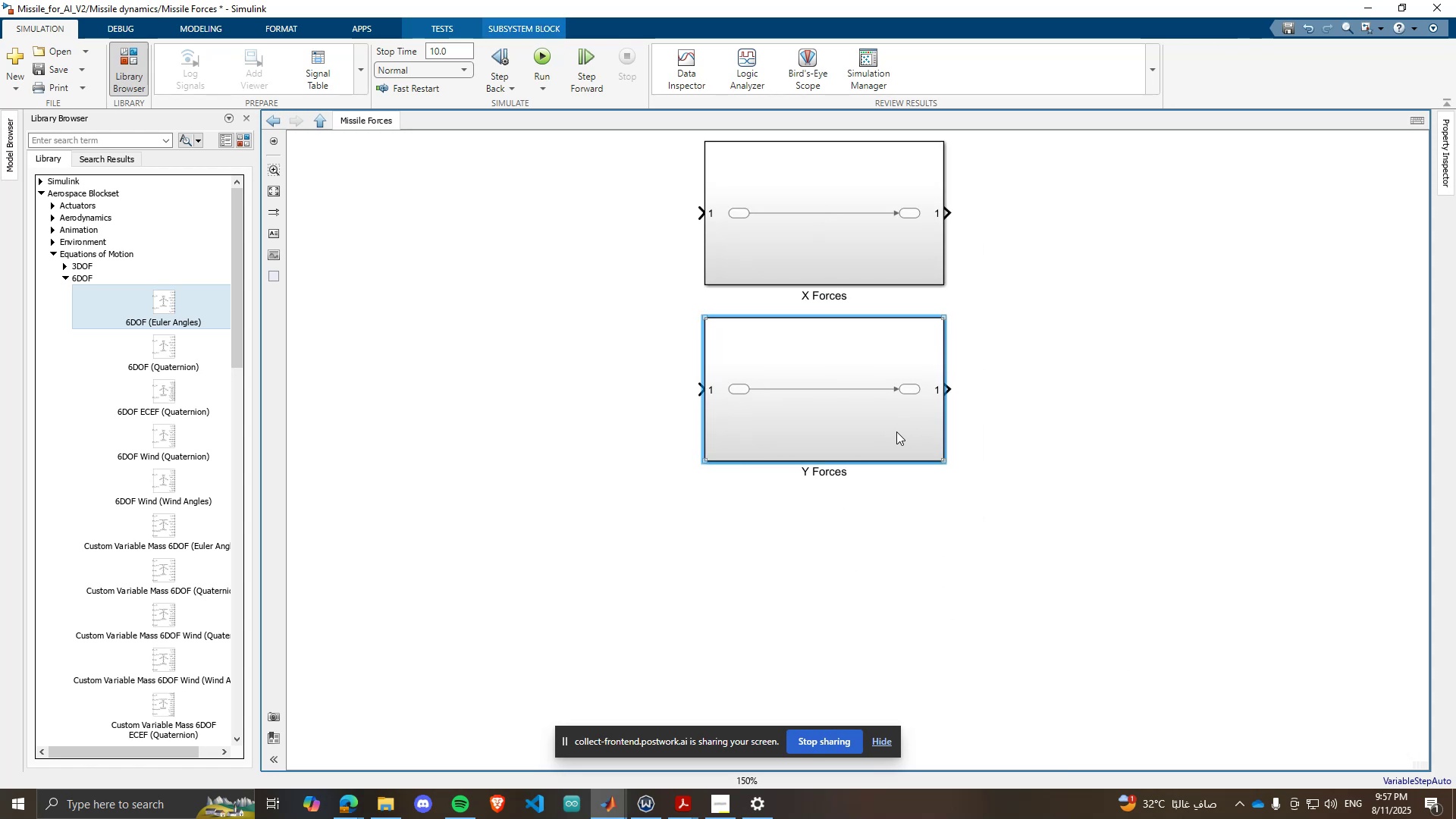 
scroll: coordinate [865, 529], scroll_direction: down, amount: 1.0
 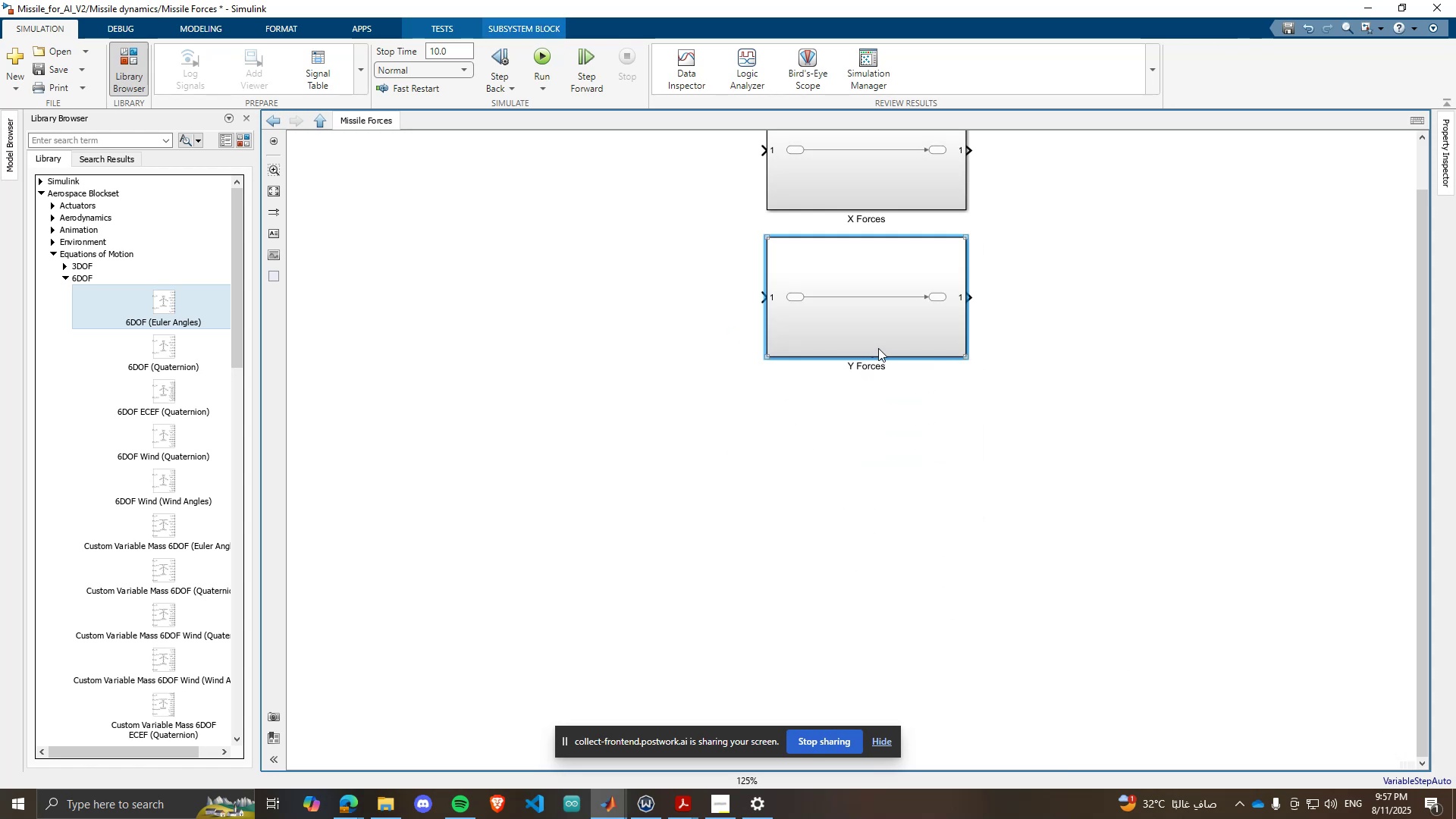 
hold_key(key=ControlLeft, duration=0.54)
 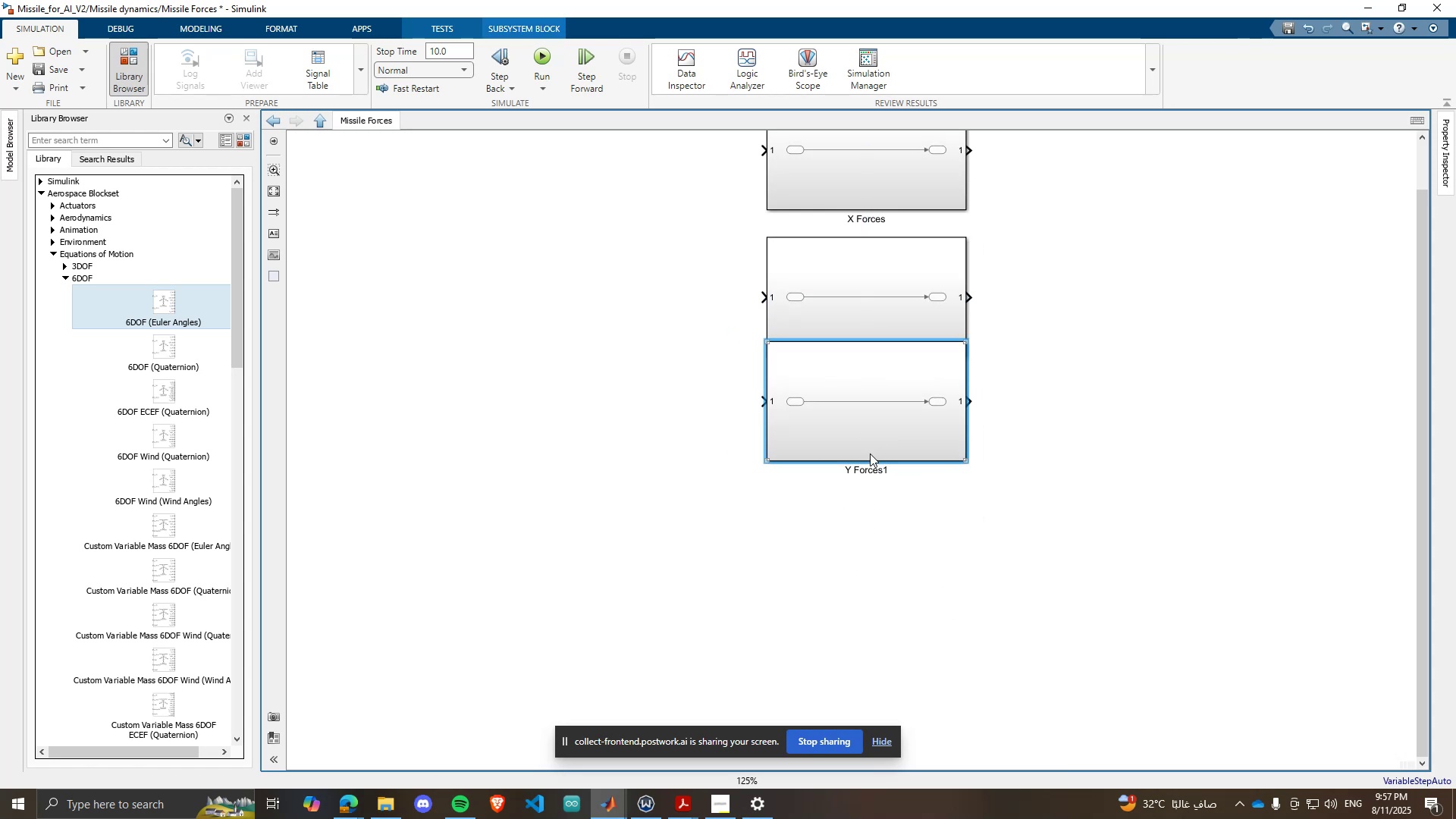 
hold_key(key=ArrowDown, duration=0.74)
 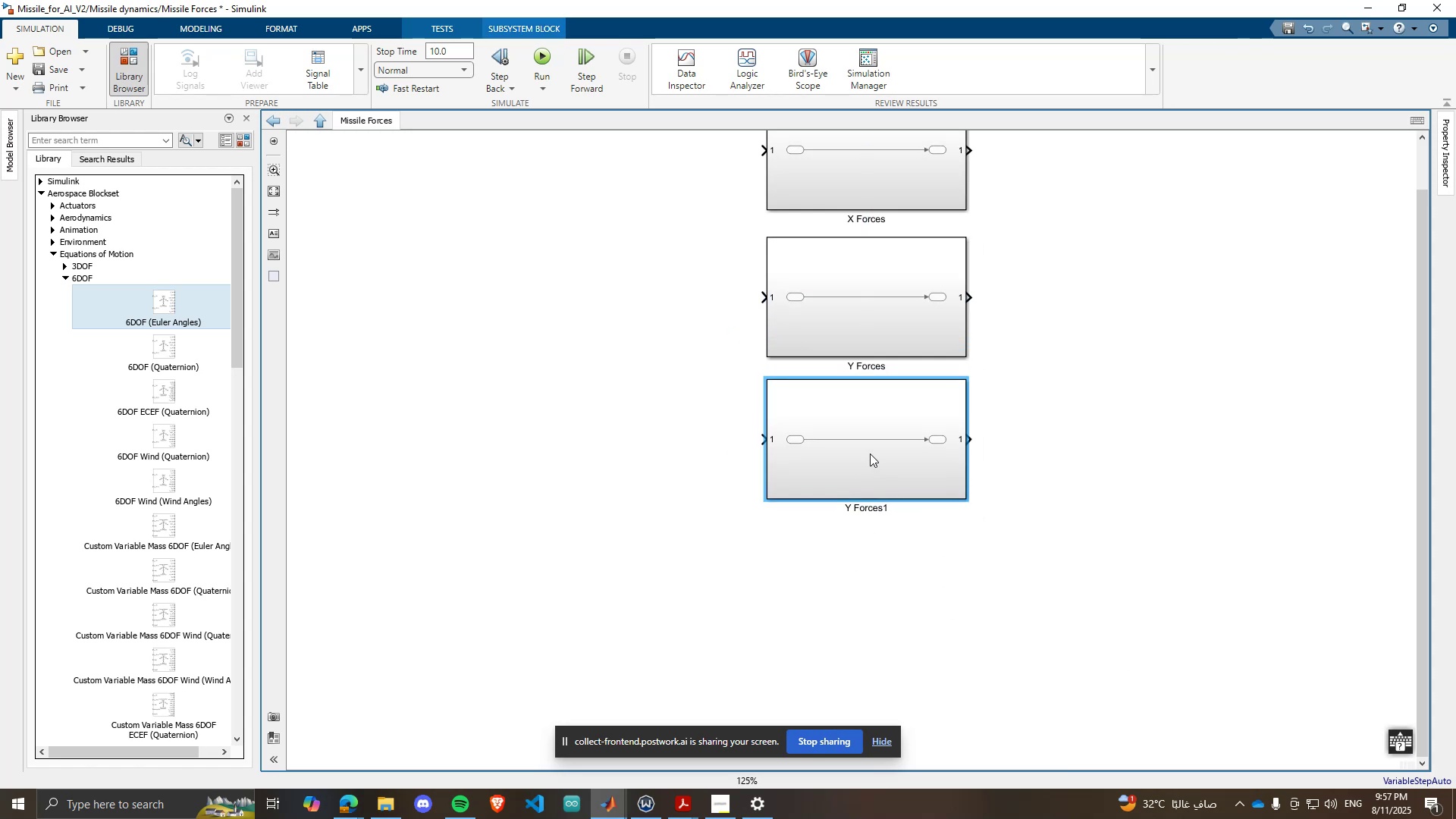 
key(ArrowDown)
 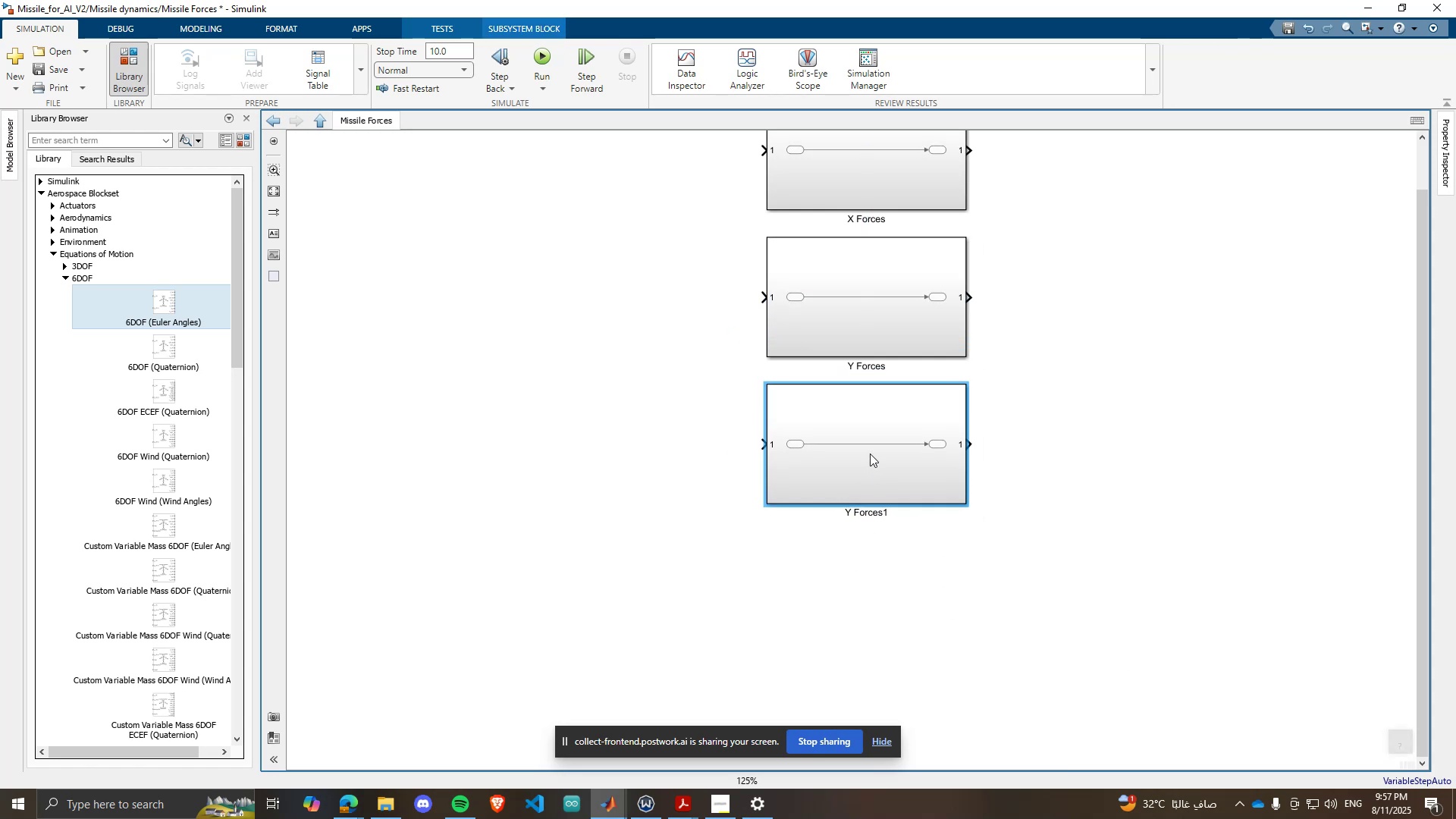 
key(ArrowDown)
 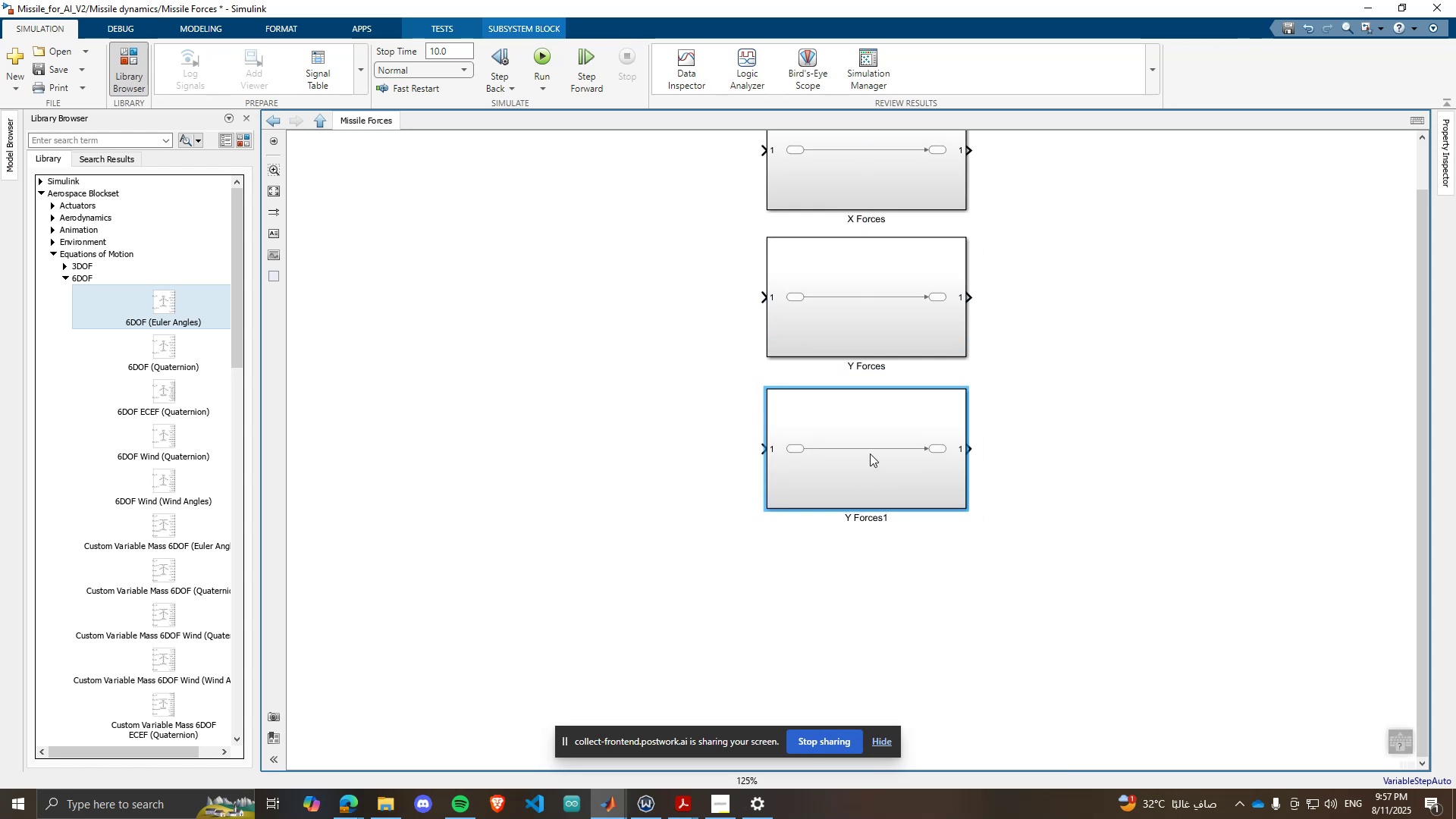 
key(ArrowDown)
 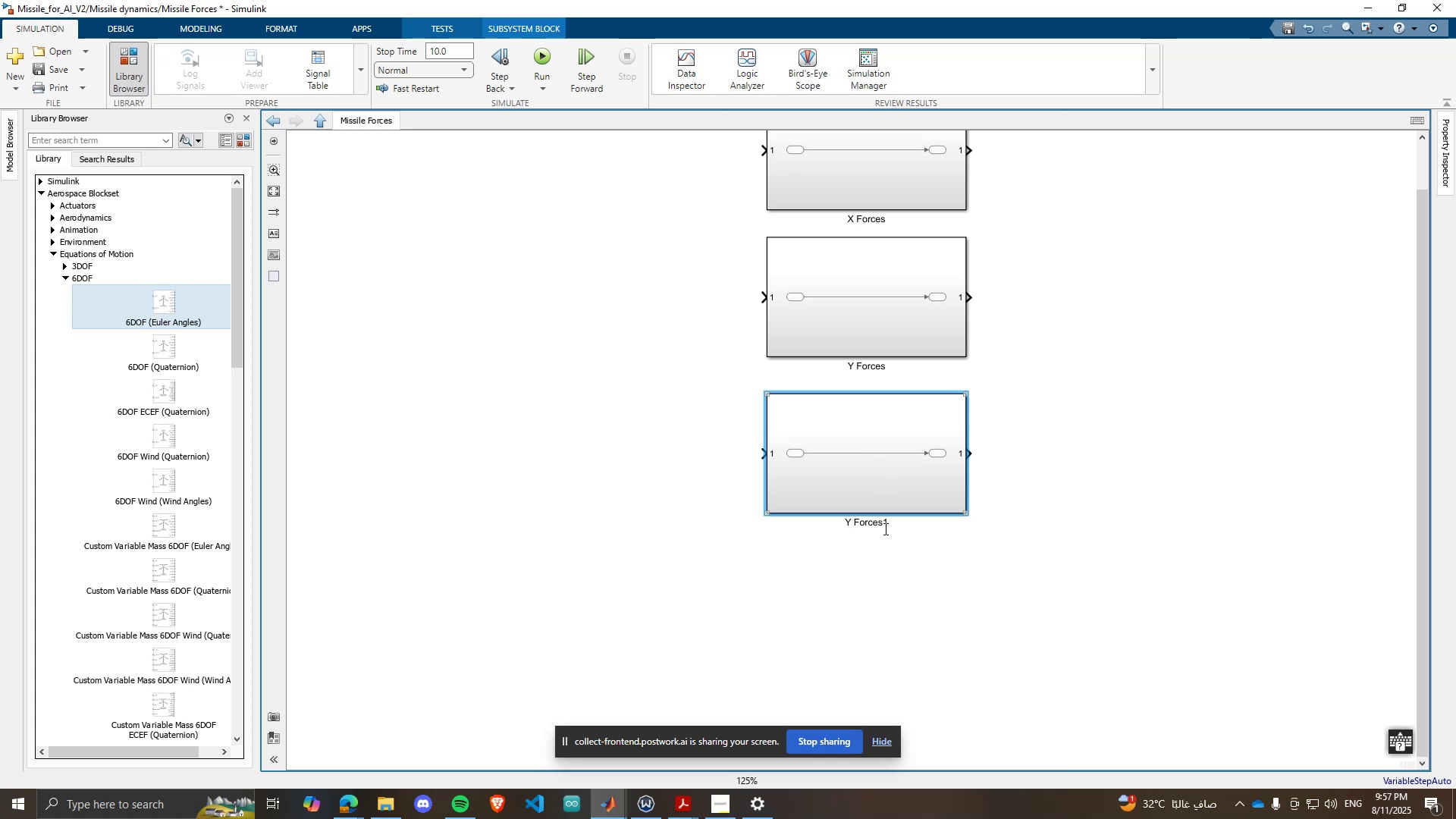 
left_click([881, 528])
 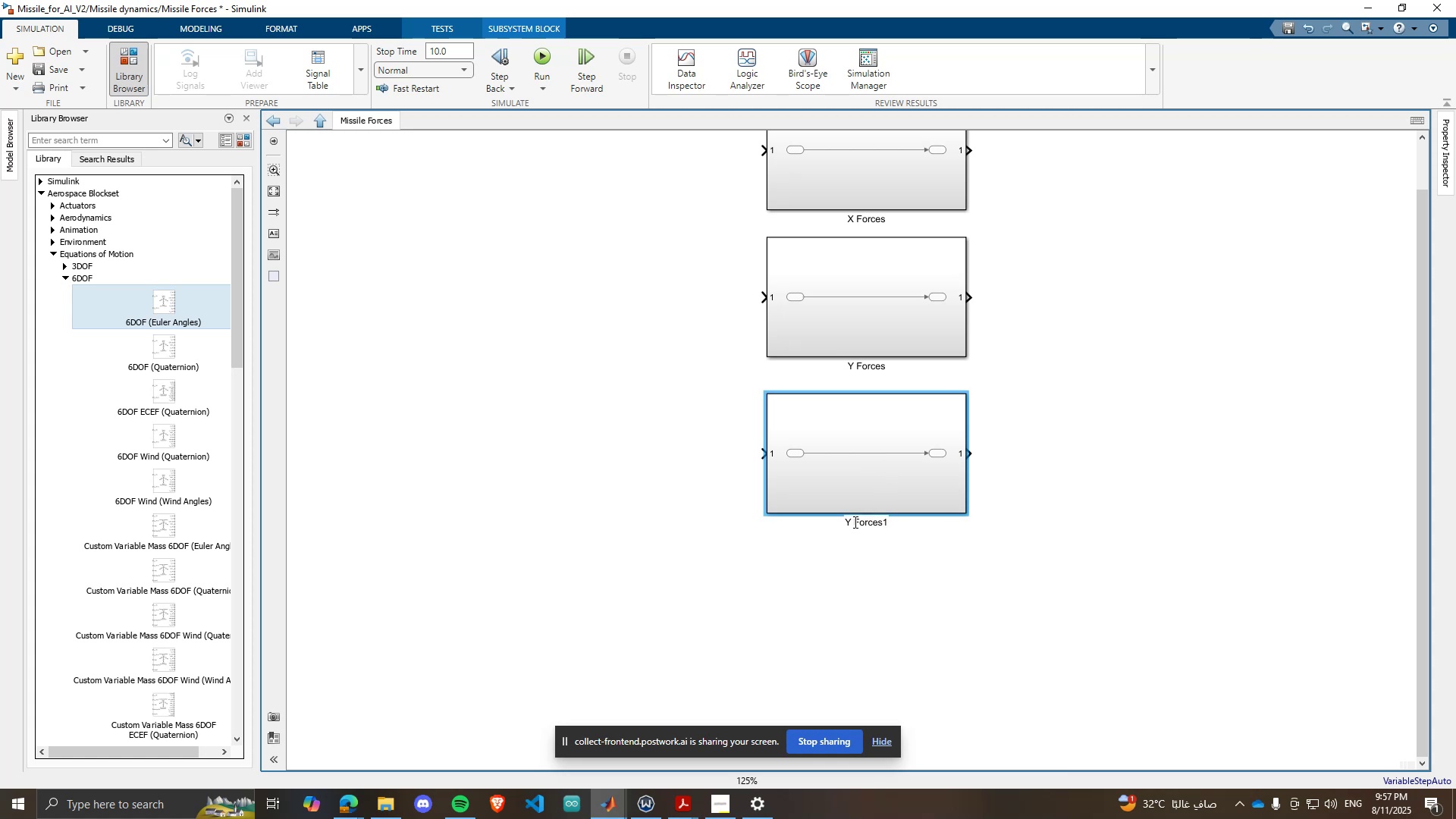 
left_click([854, 522])
 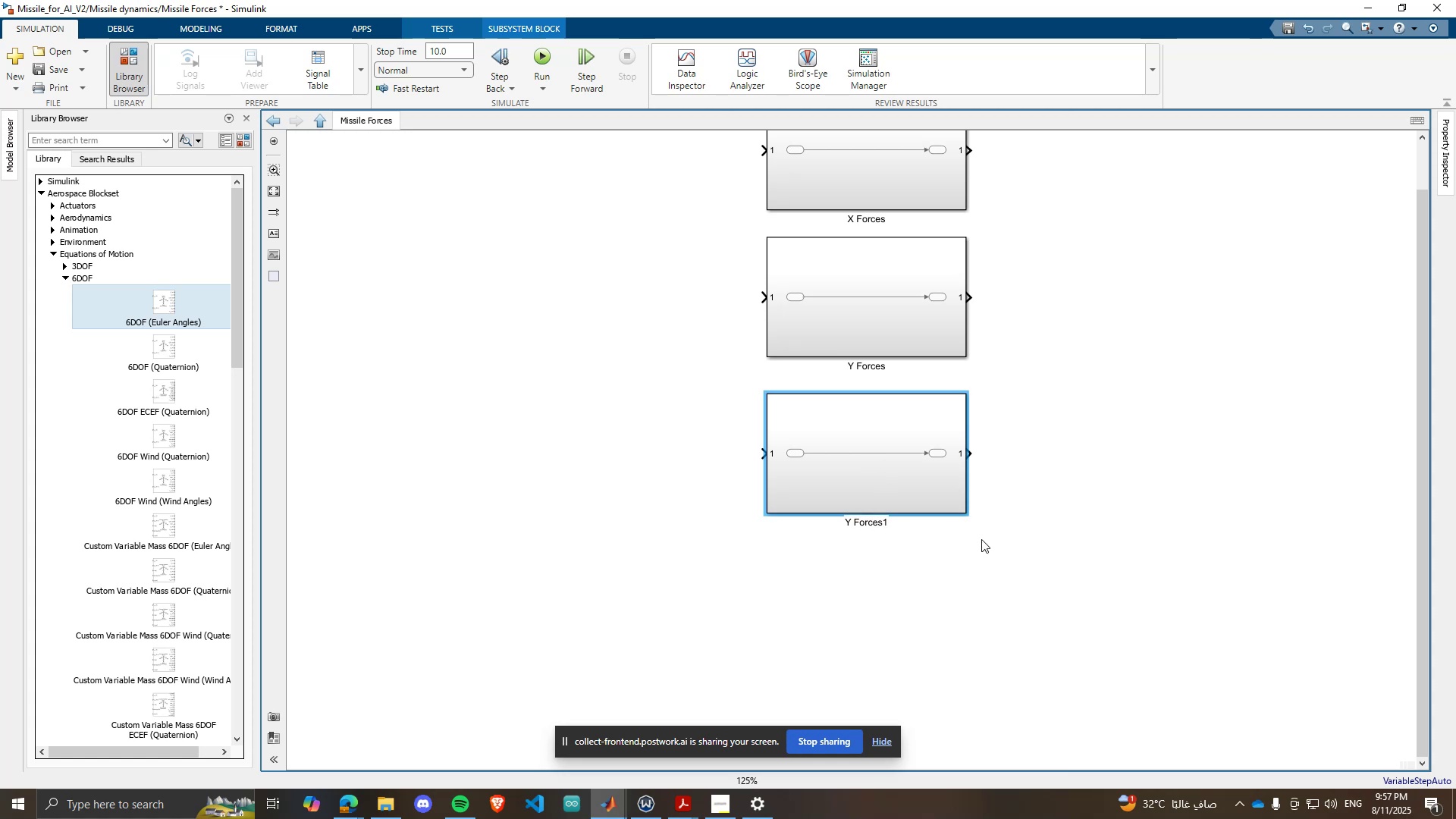 
key(ArrowLeft)
 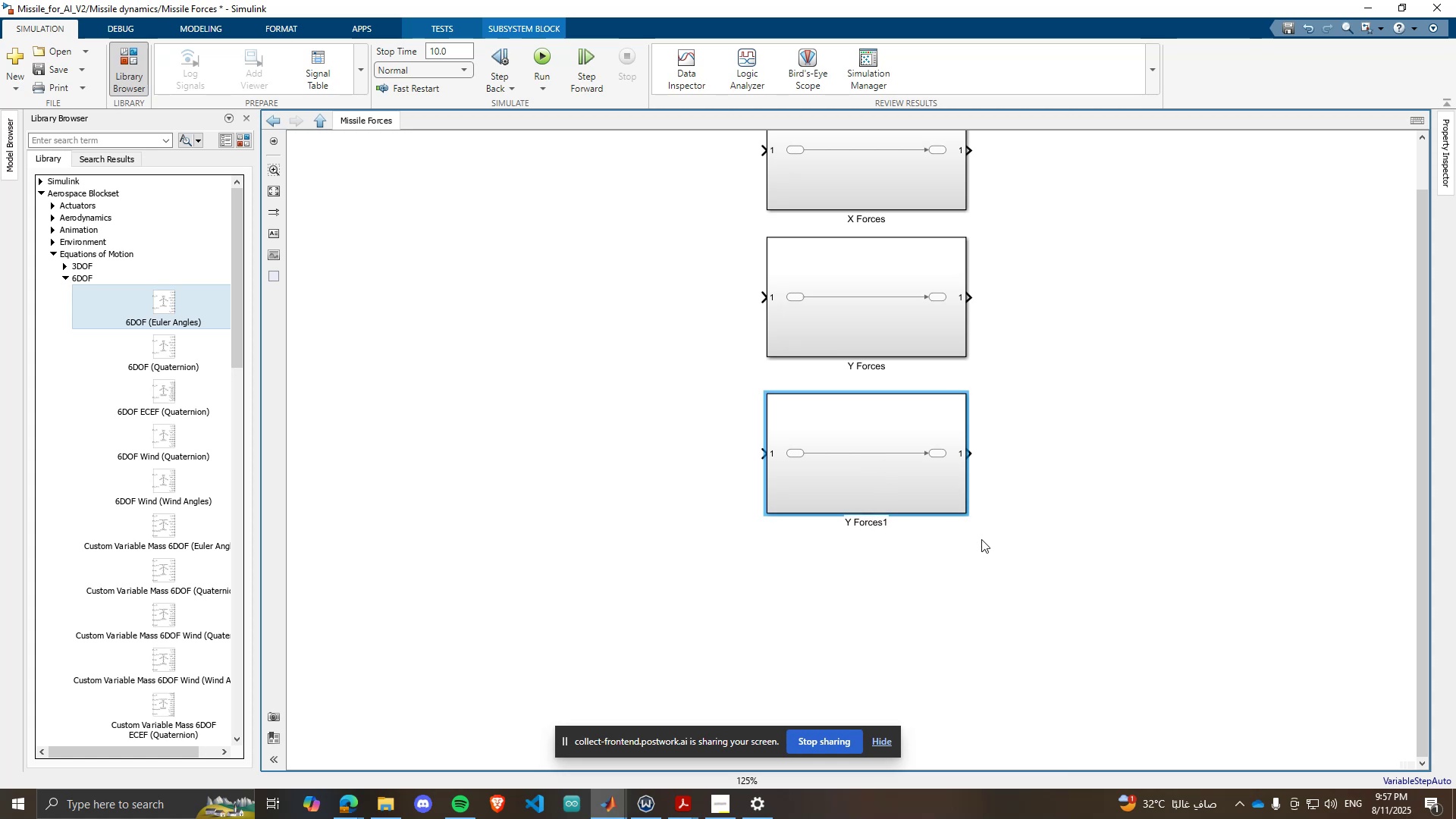 
key(Backspace)
 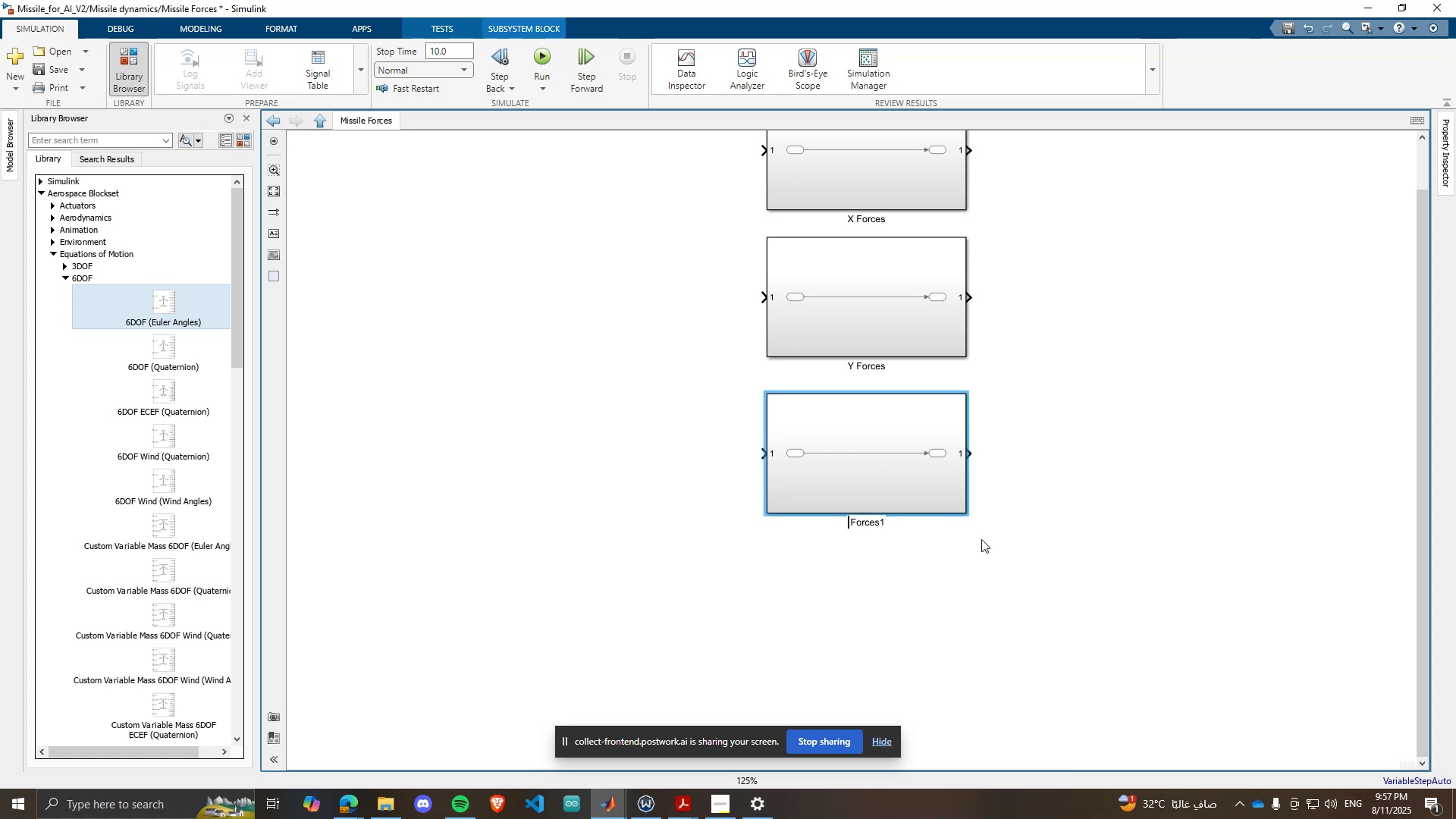 
key(CapsLock)
 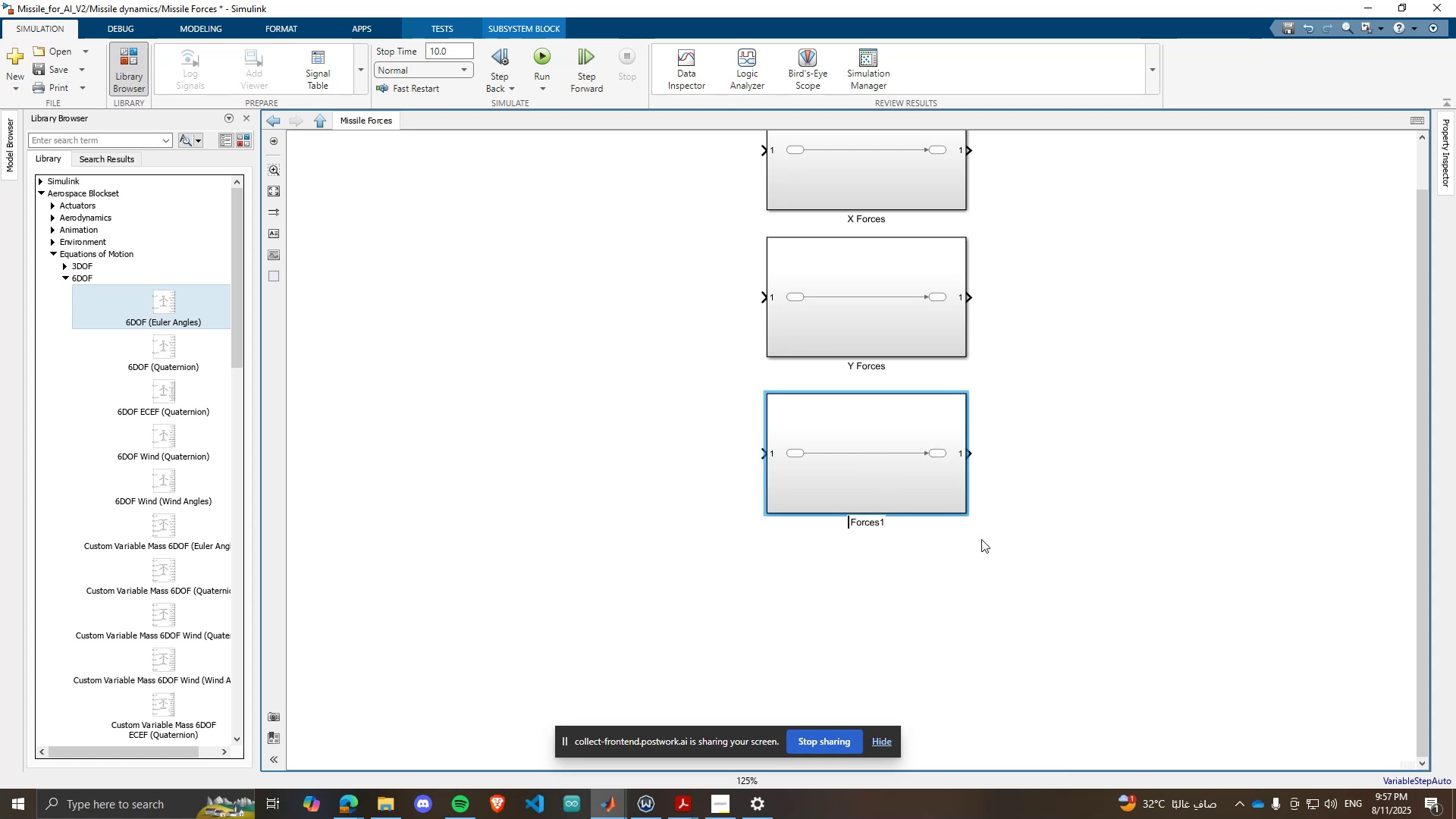 
key(Z)
 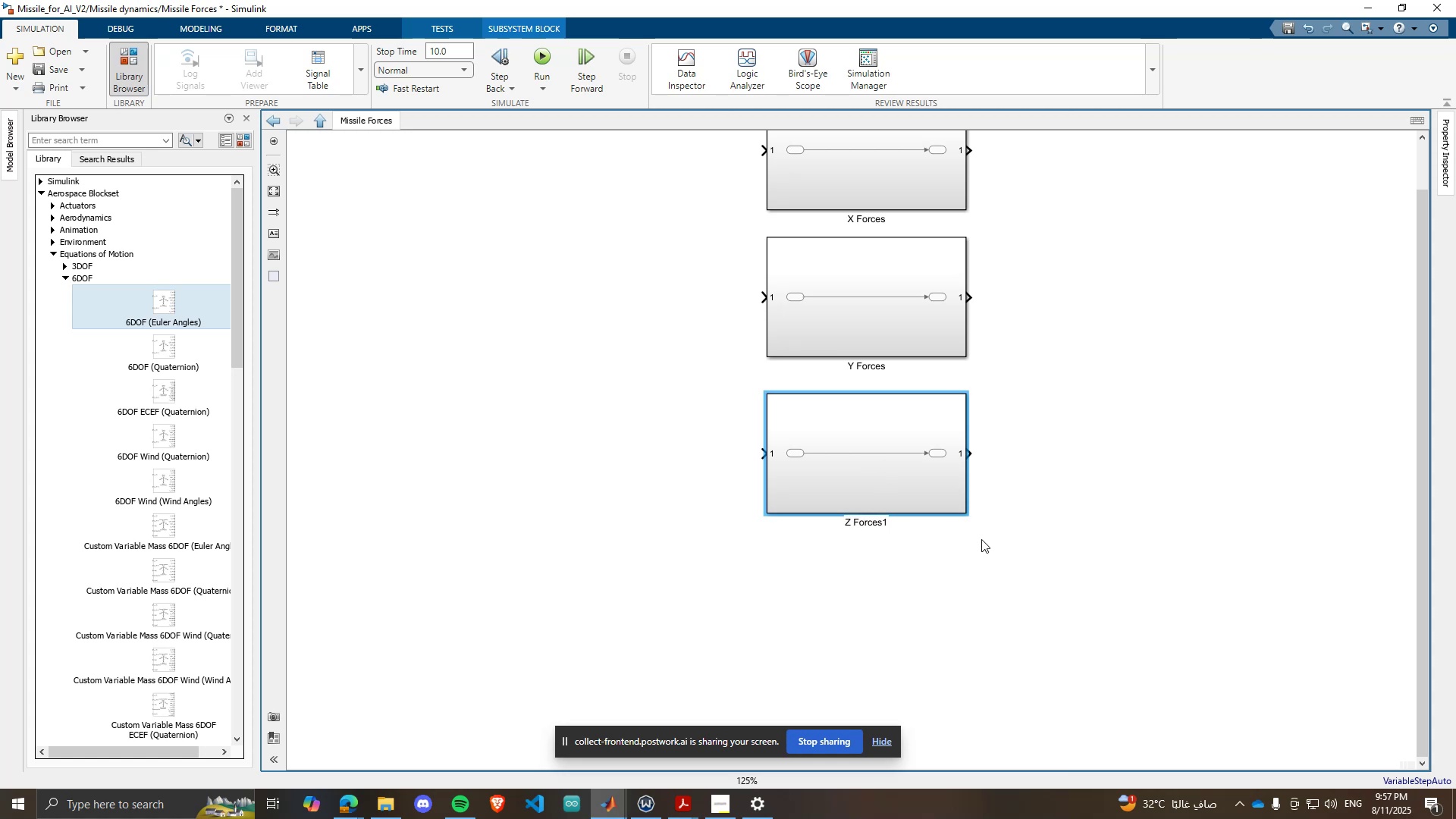 
key(CapsLock)
 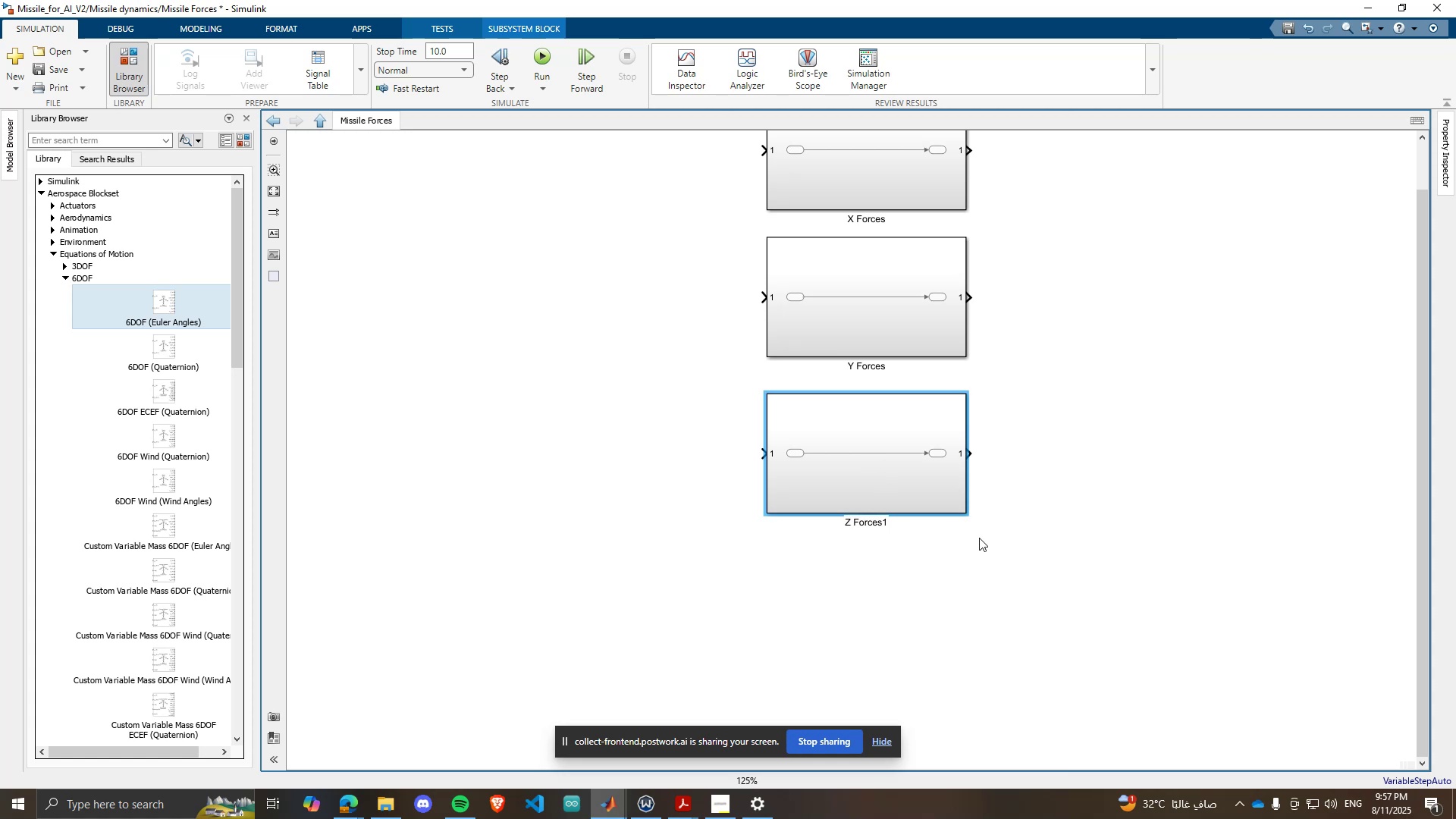 
left_click([973, 535])
 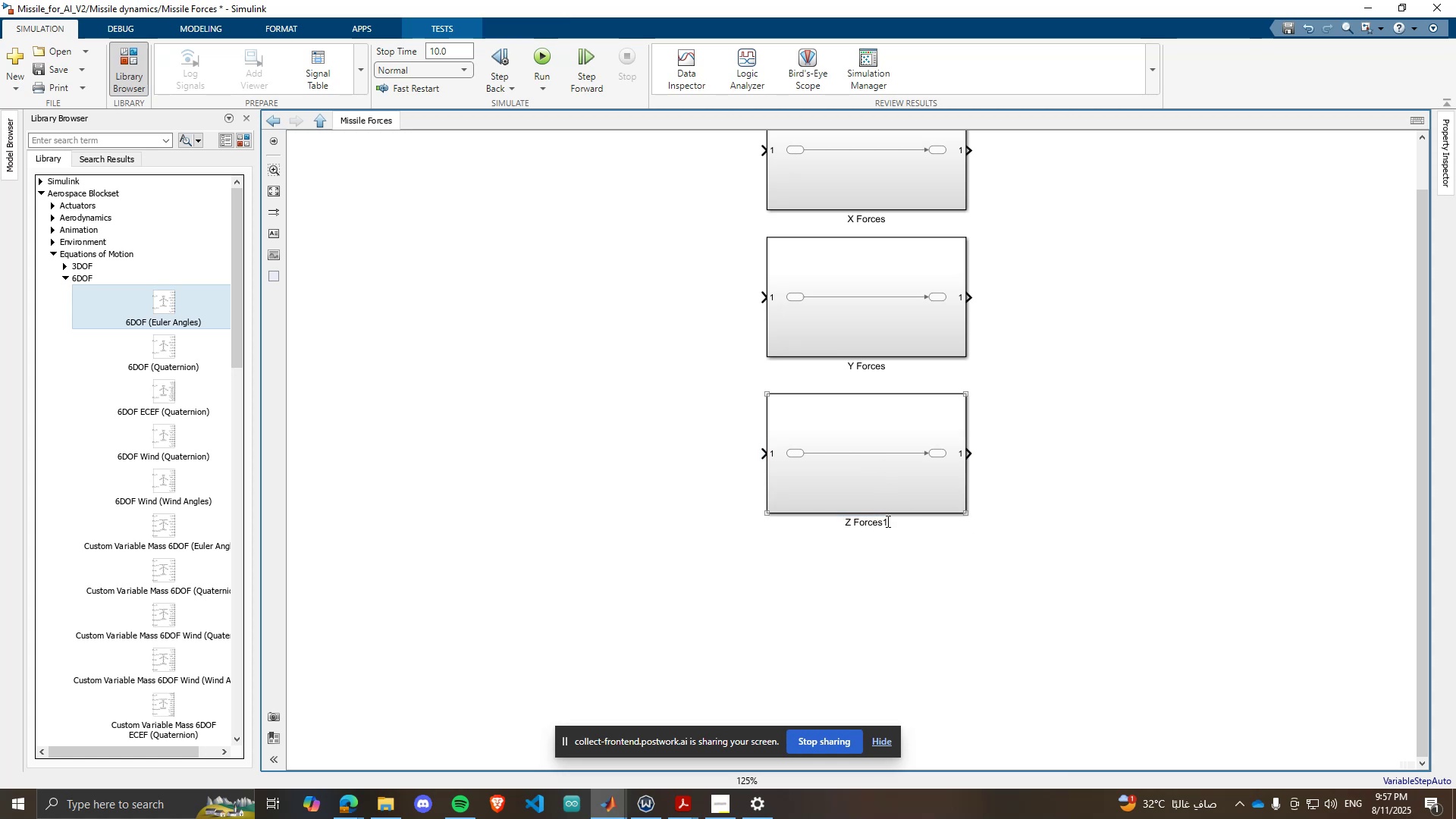 
left_click([883, 520])
 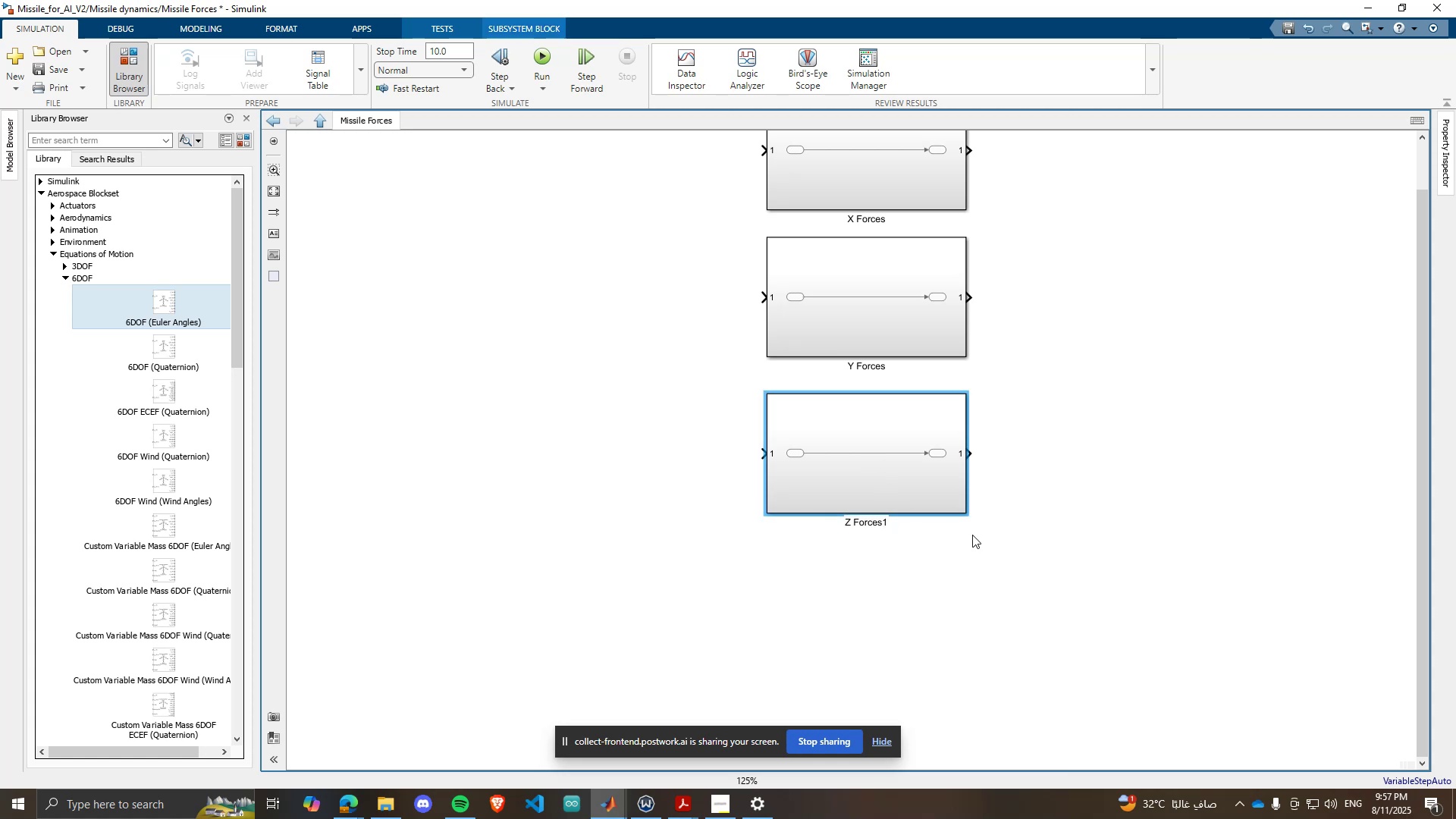 
key(ArrowRight)
 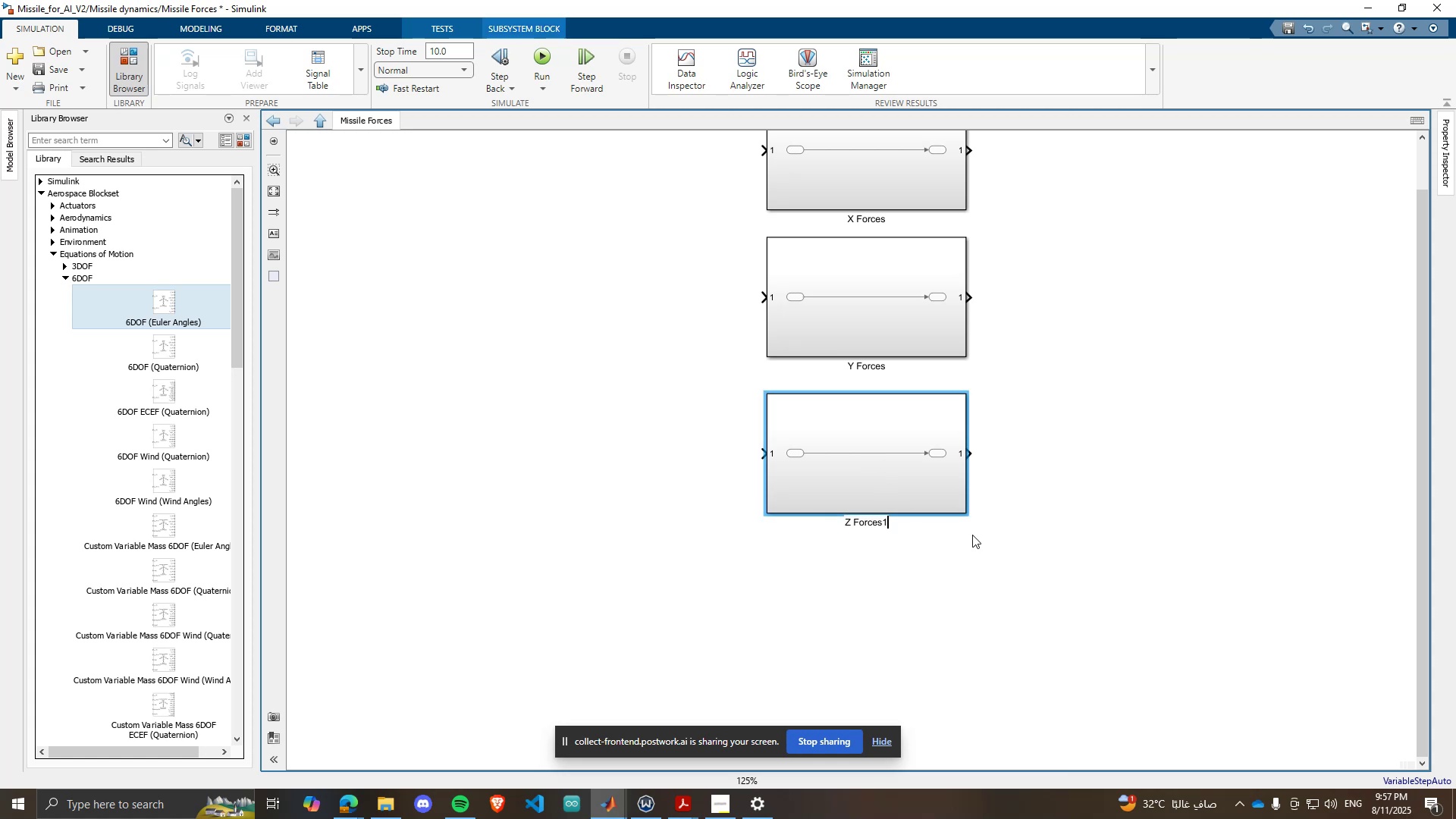 
key(Backspace)
 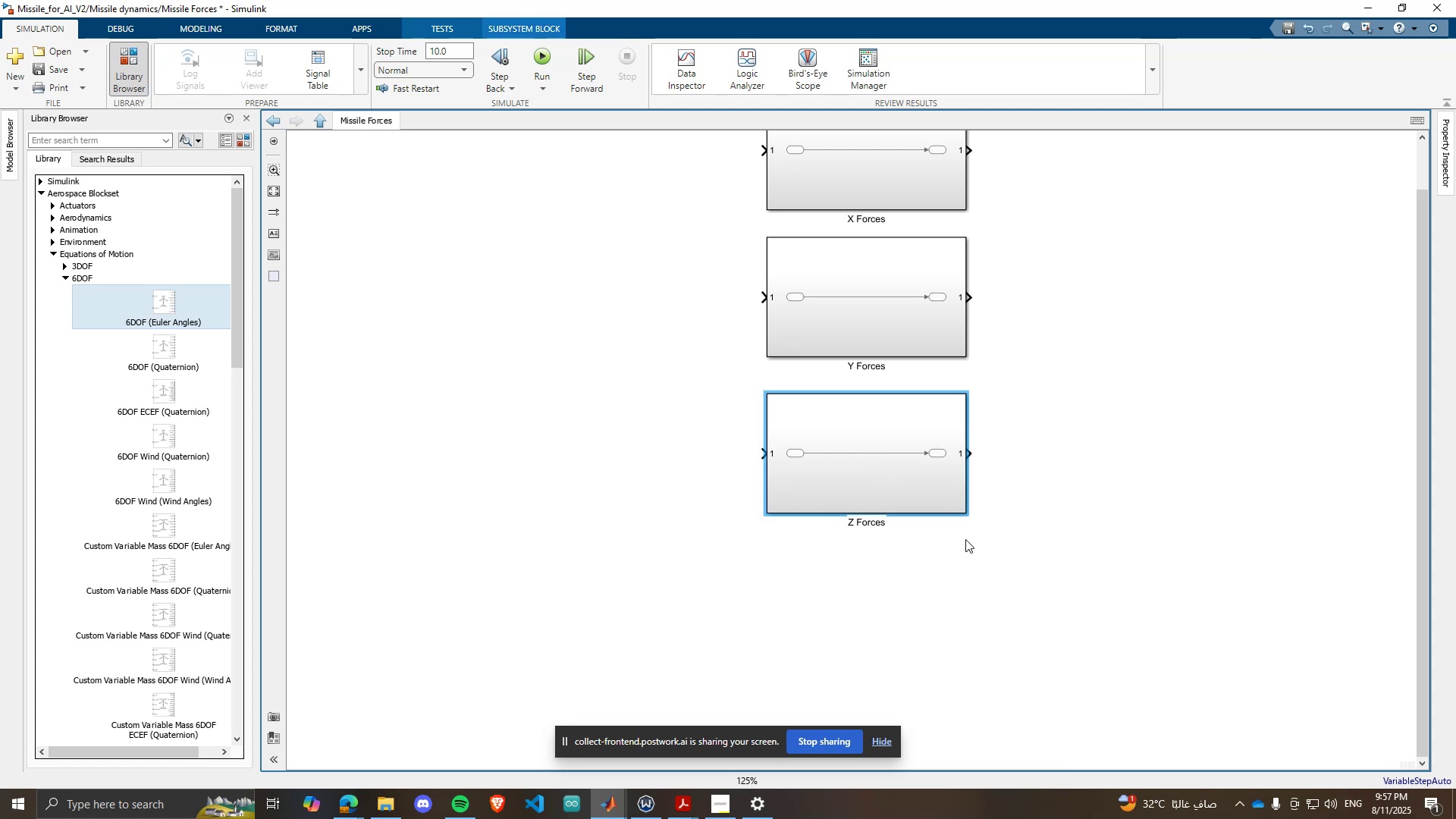 
left_click([965, 540])
 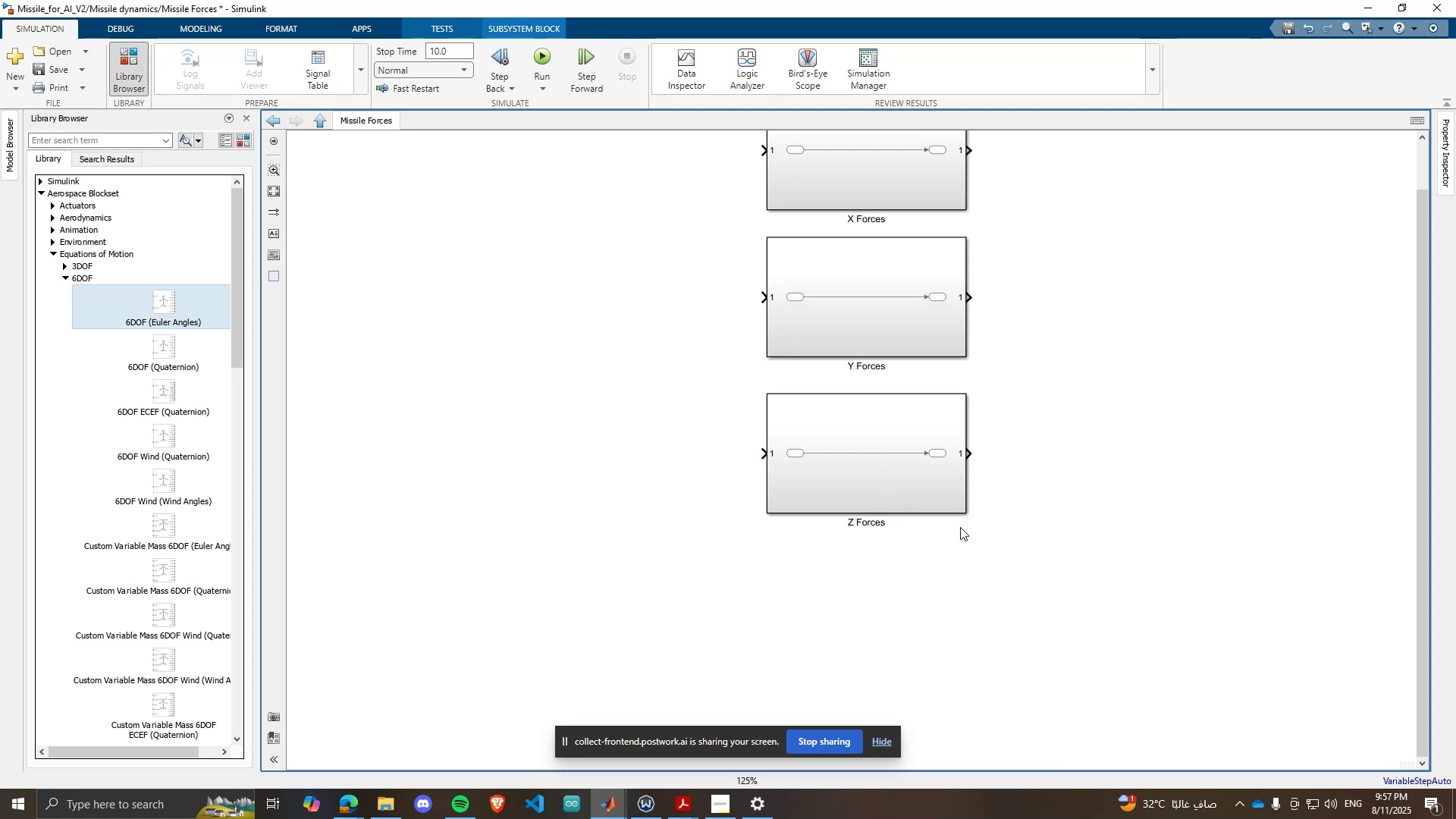 
scroll: coordinate [876, 409], scroll_direction: none, amount: 0.0
 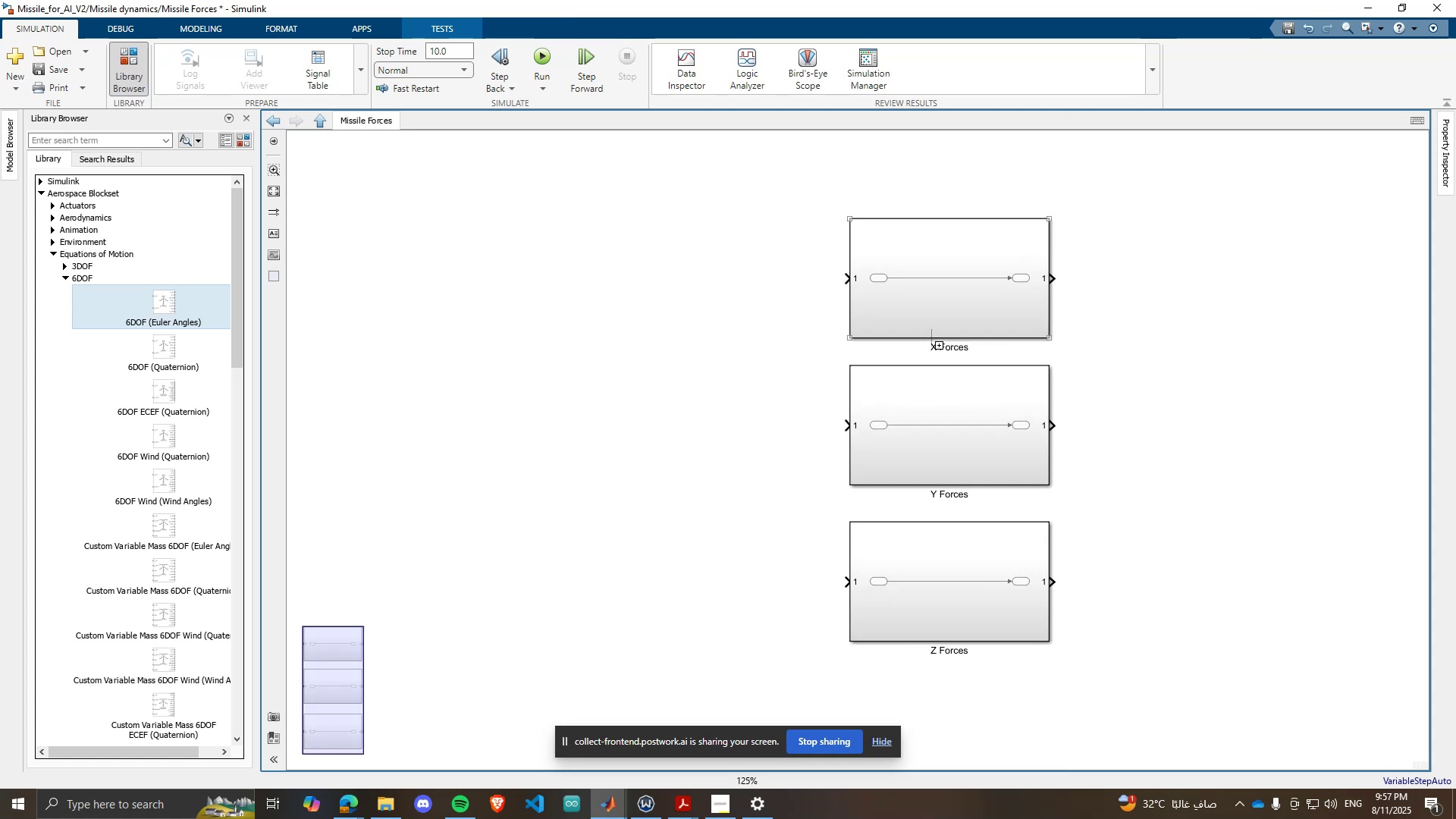 
scroll: coordinate [926, 338], scroll_direction: down, amount: 3.0
 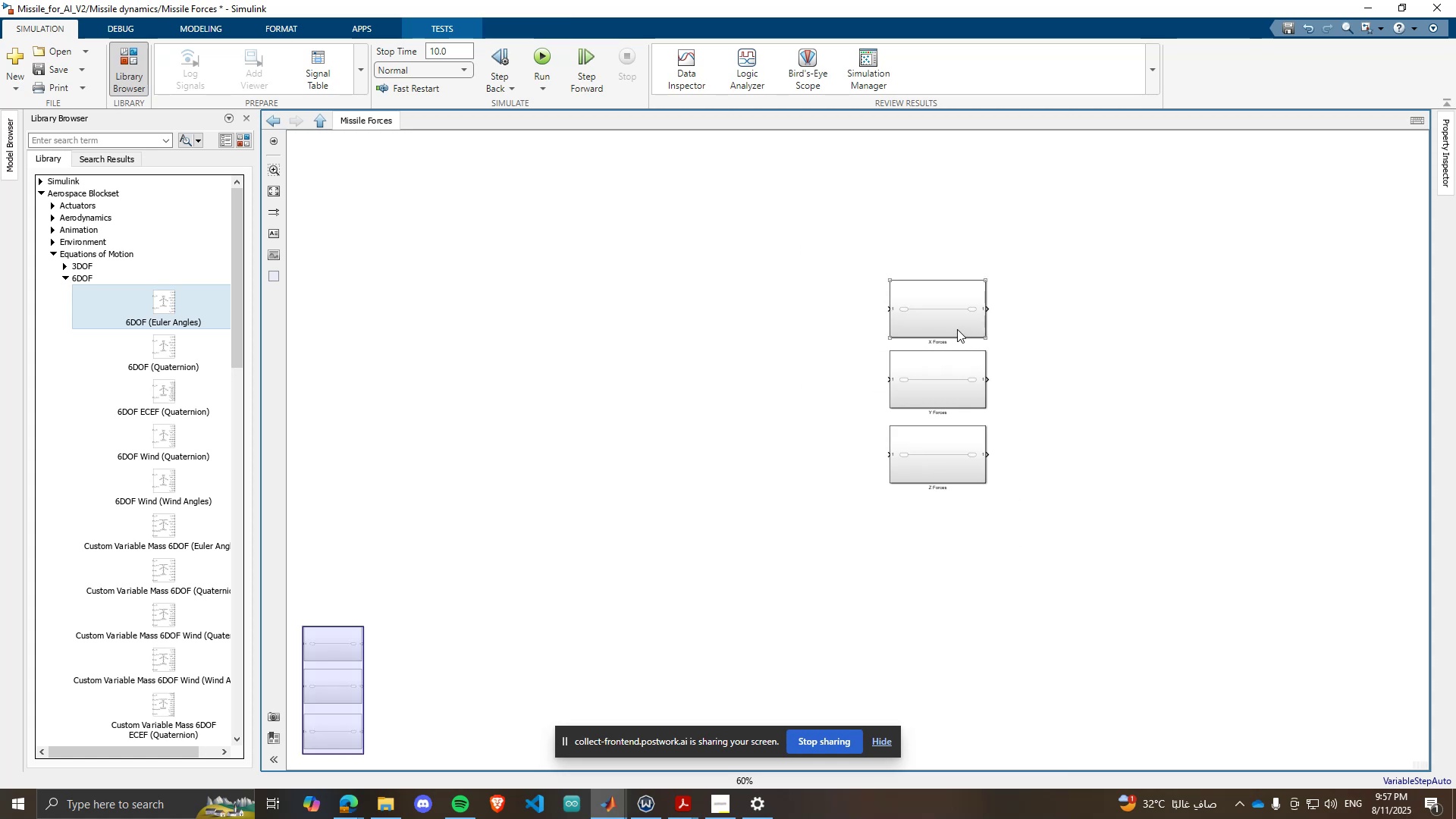 
left_click_drag(start_coordinate=[956, 318], to_coordinate=[950, 231])
 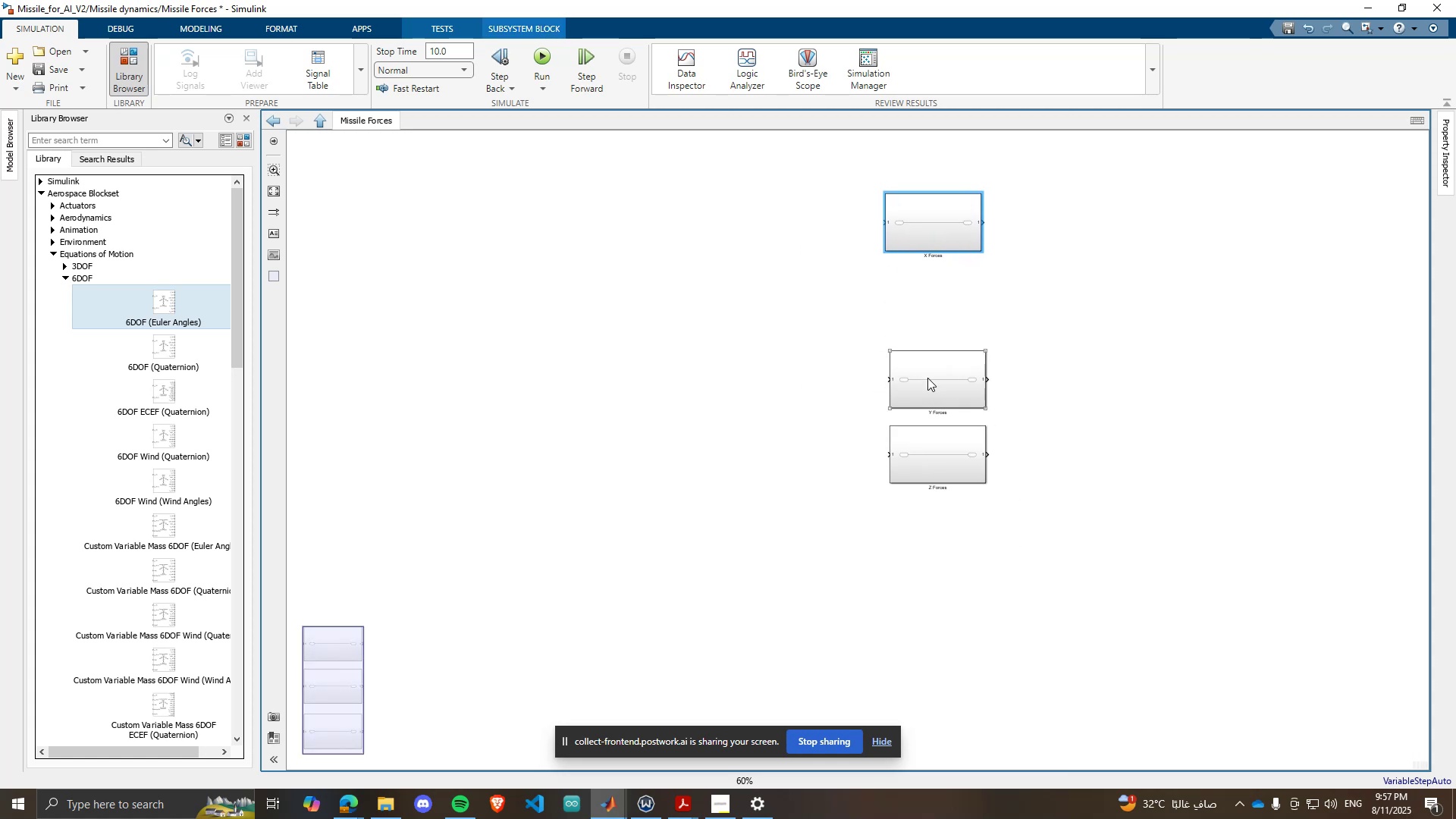 
left_click_drag(start_coordinate=[932, 382], to_coordinate=[931, 327])
 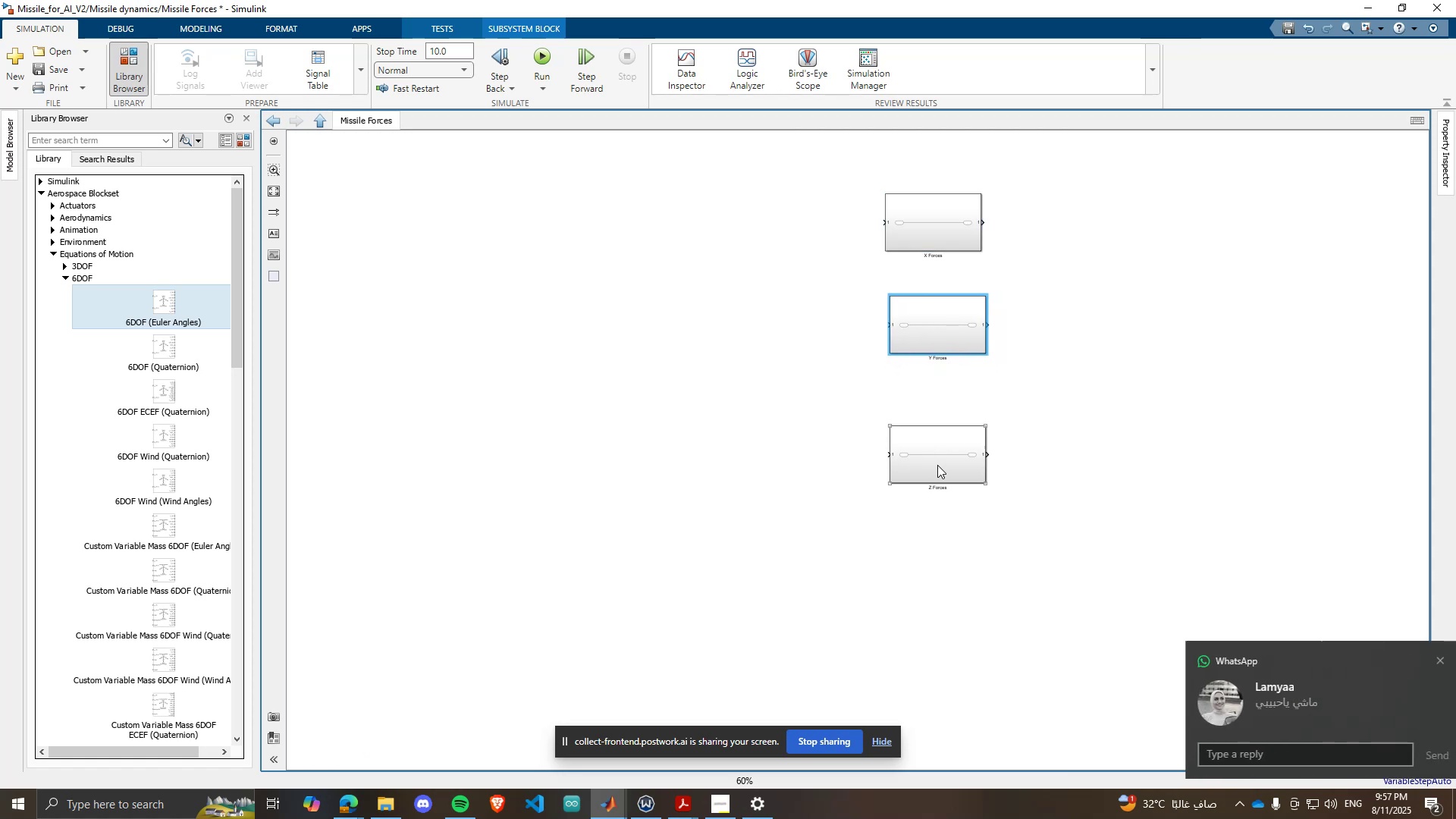 
left_click_drag(start_coordinate=[937, 466], to_coordinate=[945, 431])
 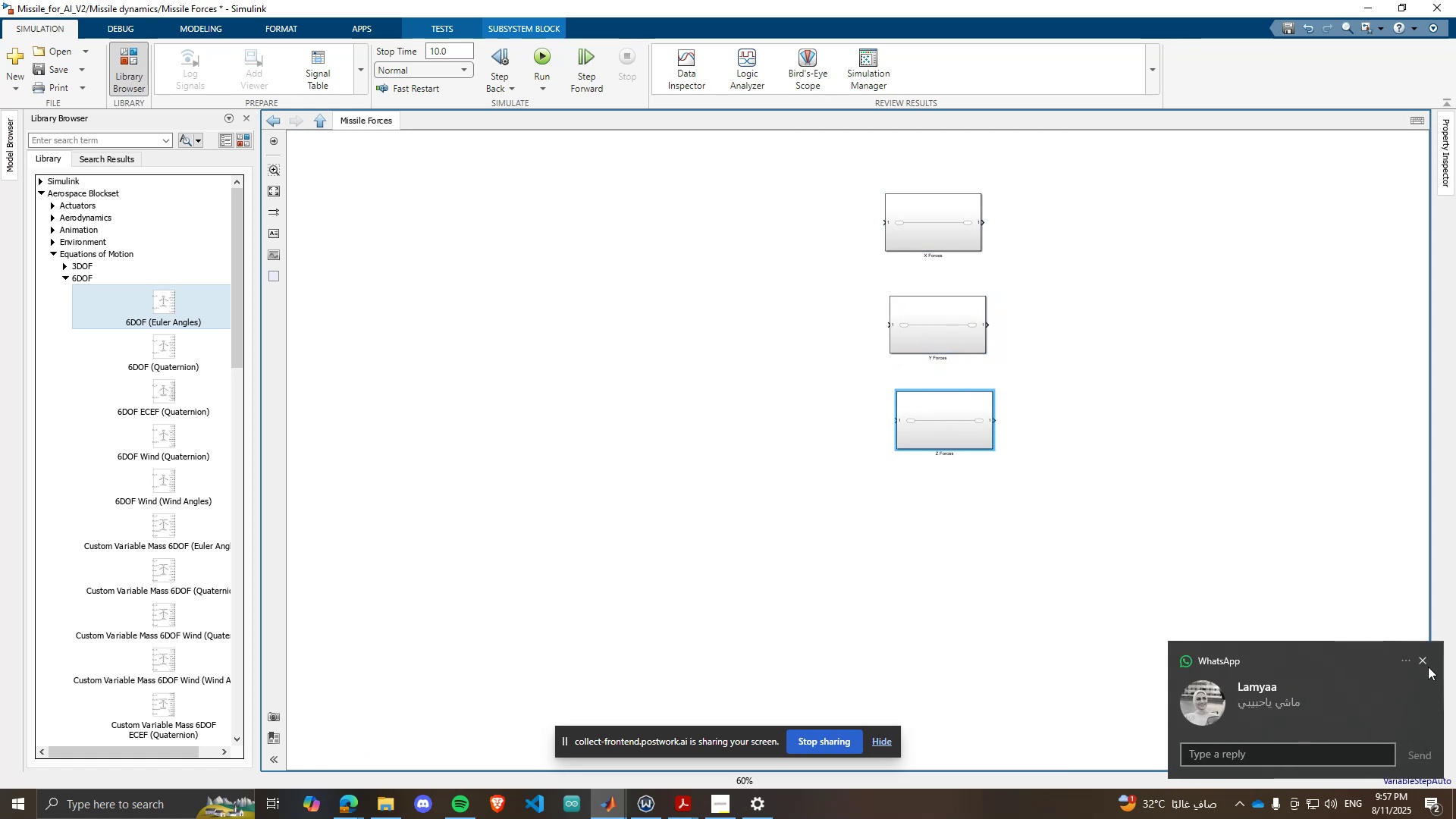 
left_click([1420, 666])
 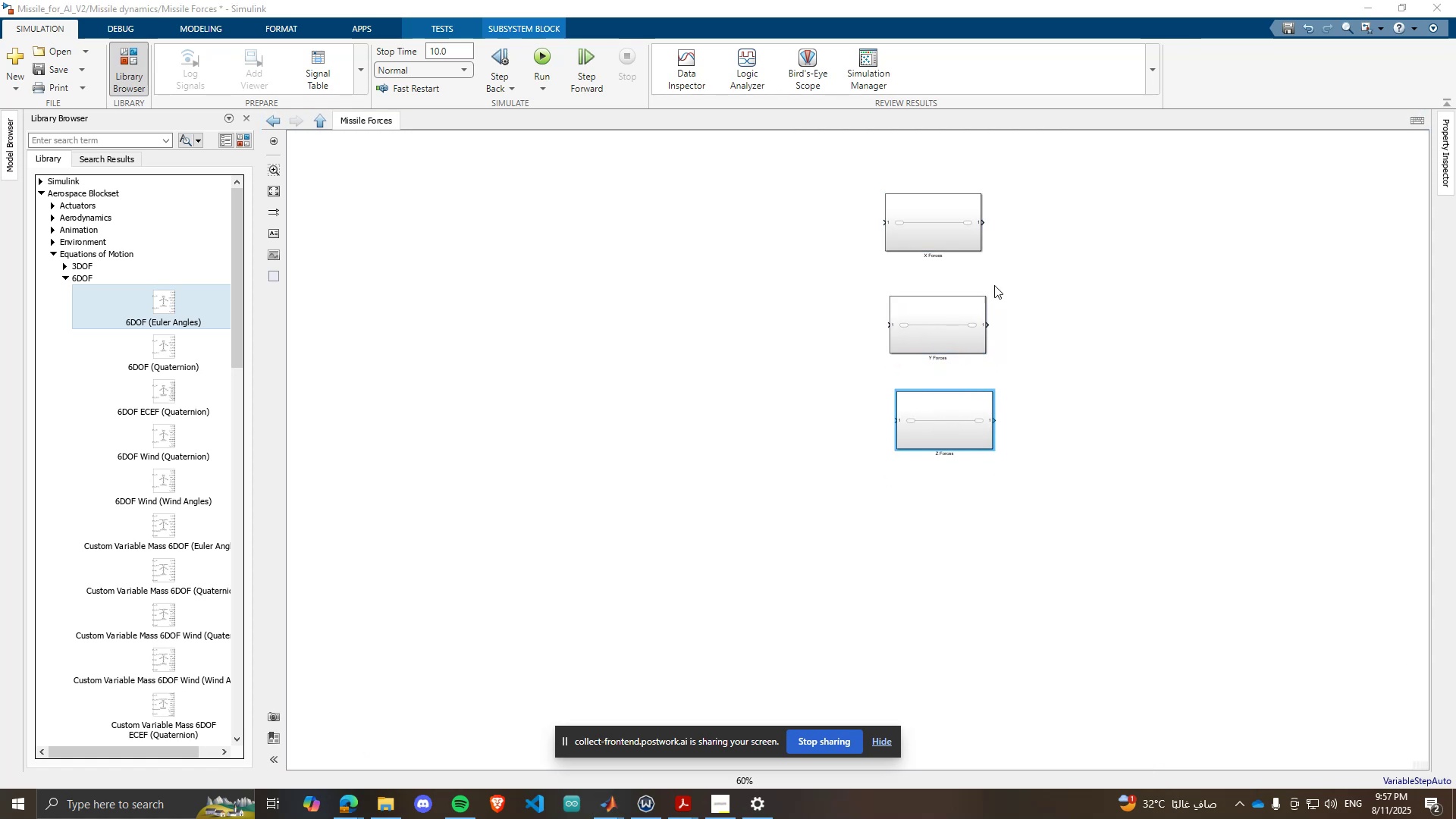 
scroll: coordinate [934, 237], scroll_direction: up, amount: 3.0
 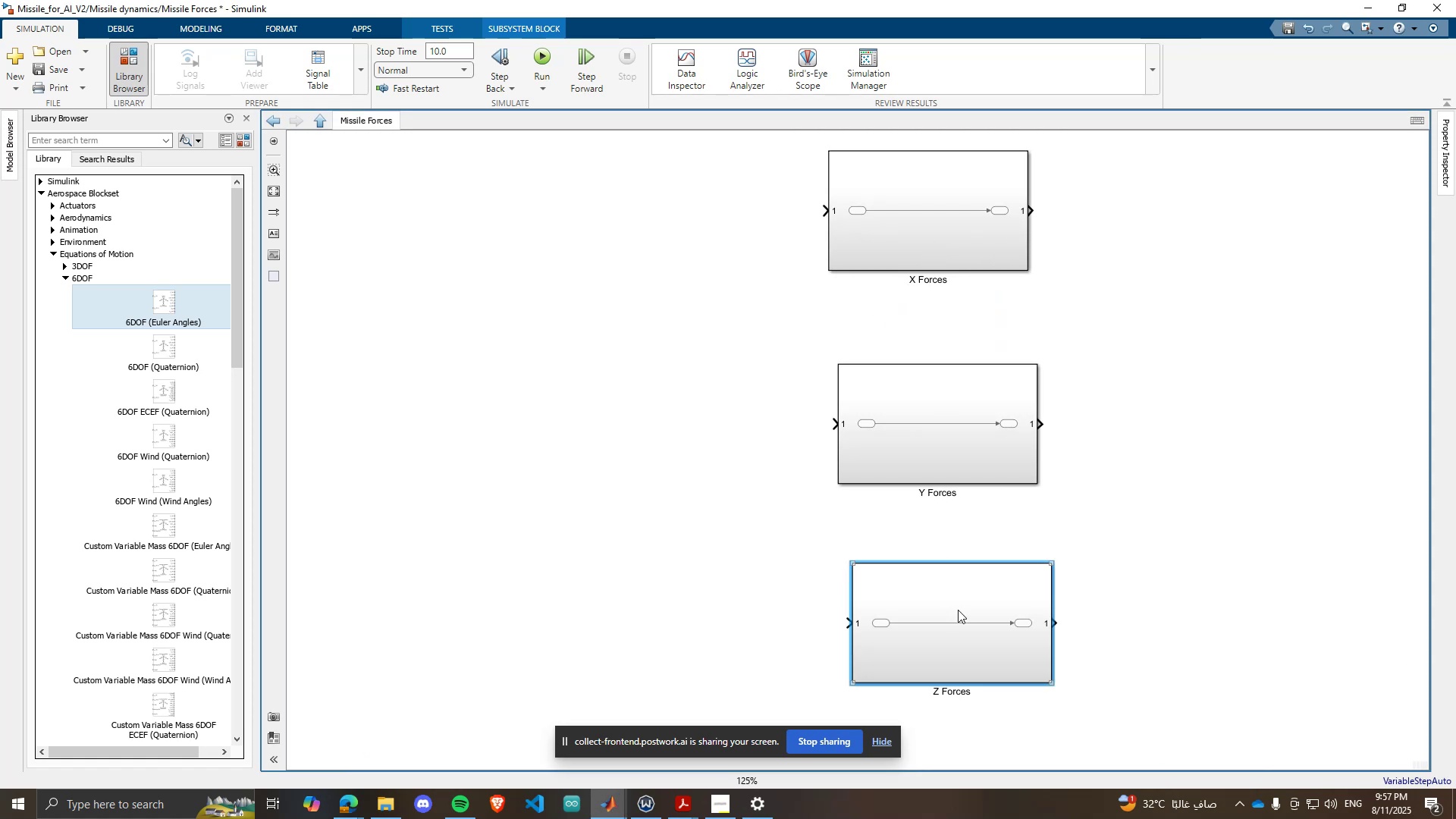 
left_click_drag(start_coordinate=[959, 610], to_coordinate=[940, 600])
 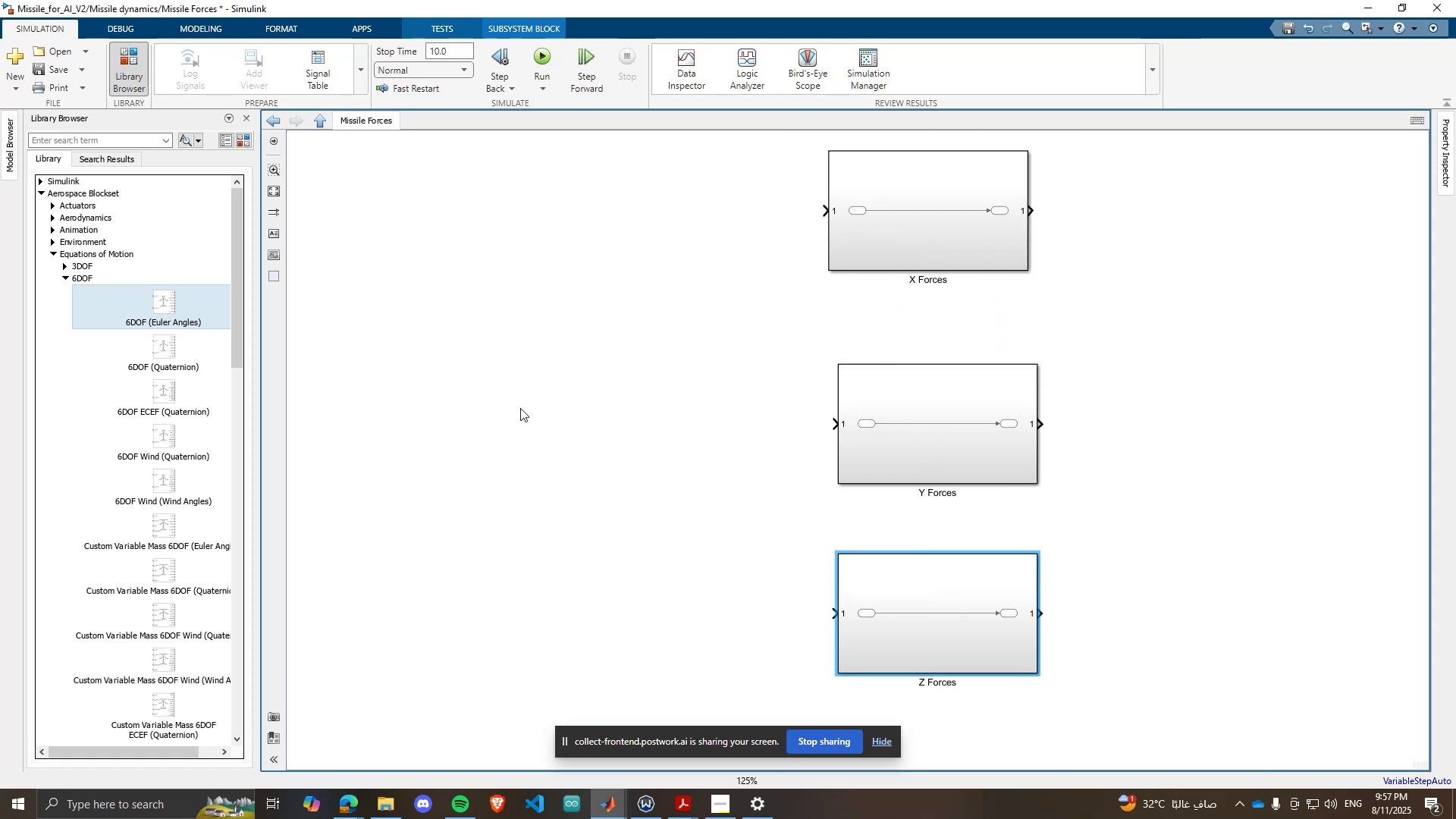 
left_click_drag(start_coordinate=[900, 469], to_coordinate=[890, 465])
 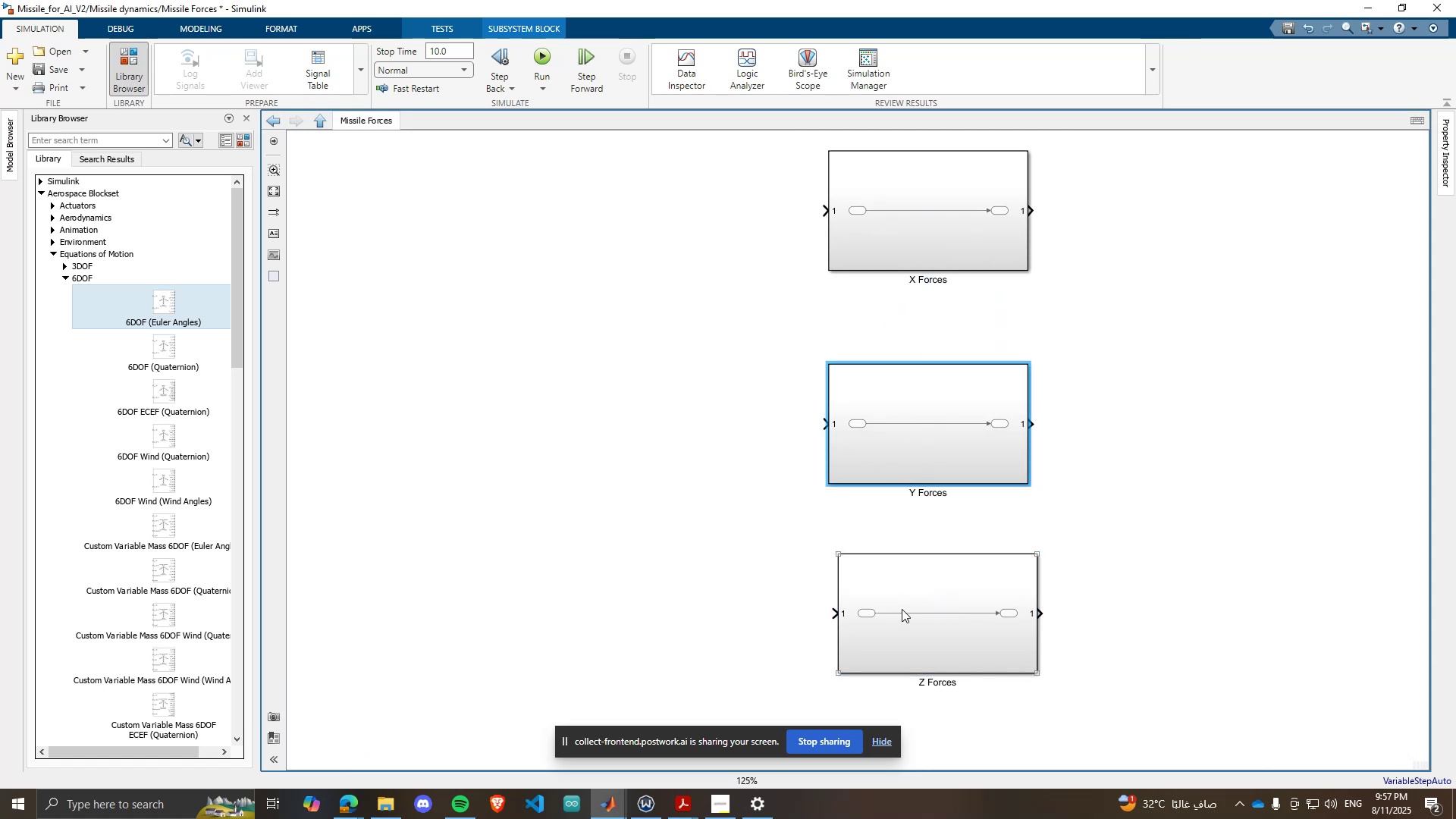 
left_click_drag(start_coordinate=[915, 592], to_coordinate=[902, 588])
 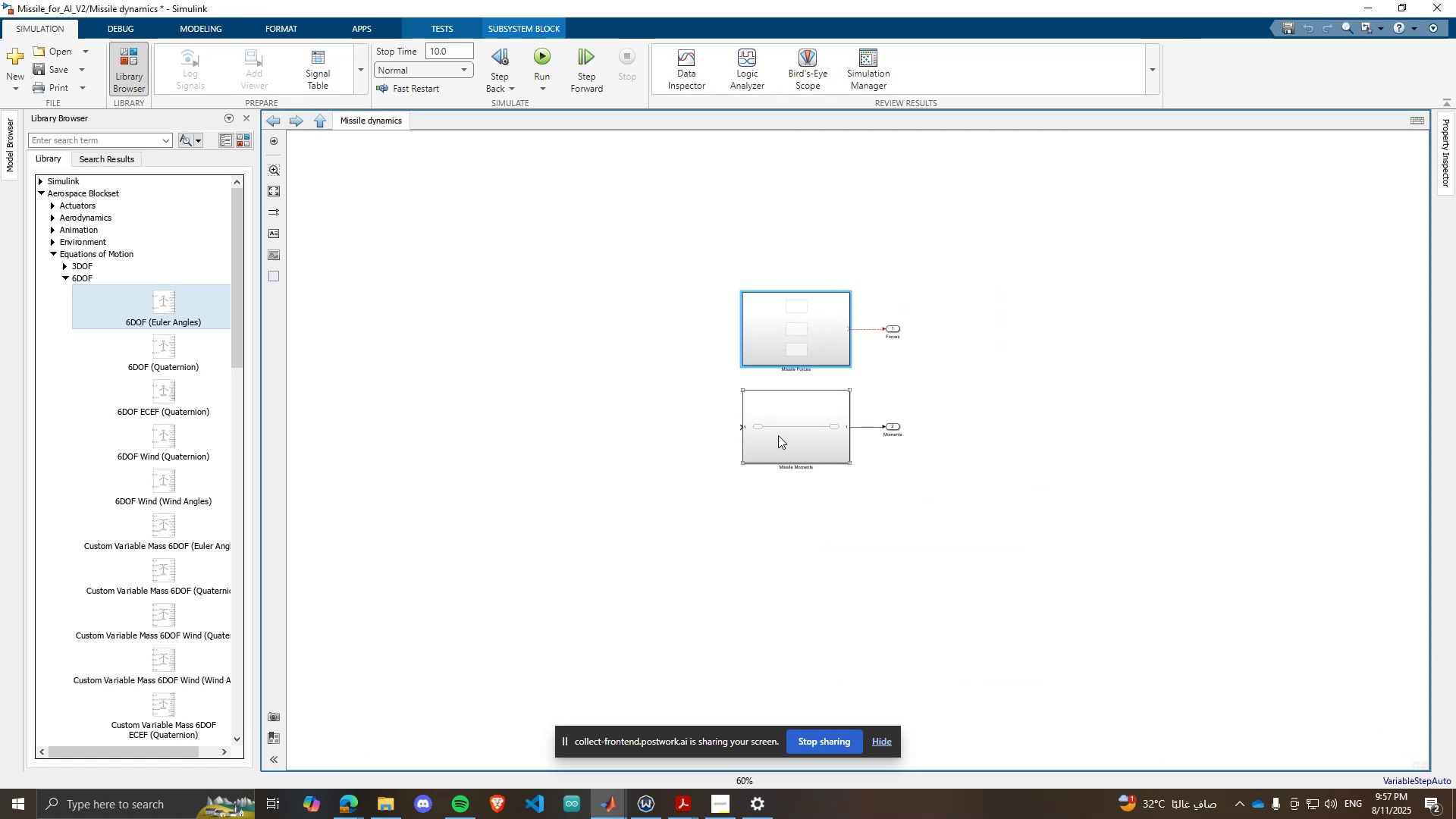 
double_click([779, 435])
 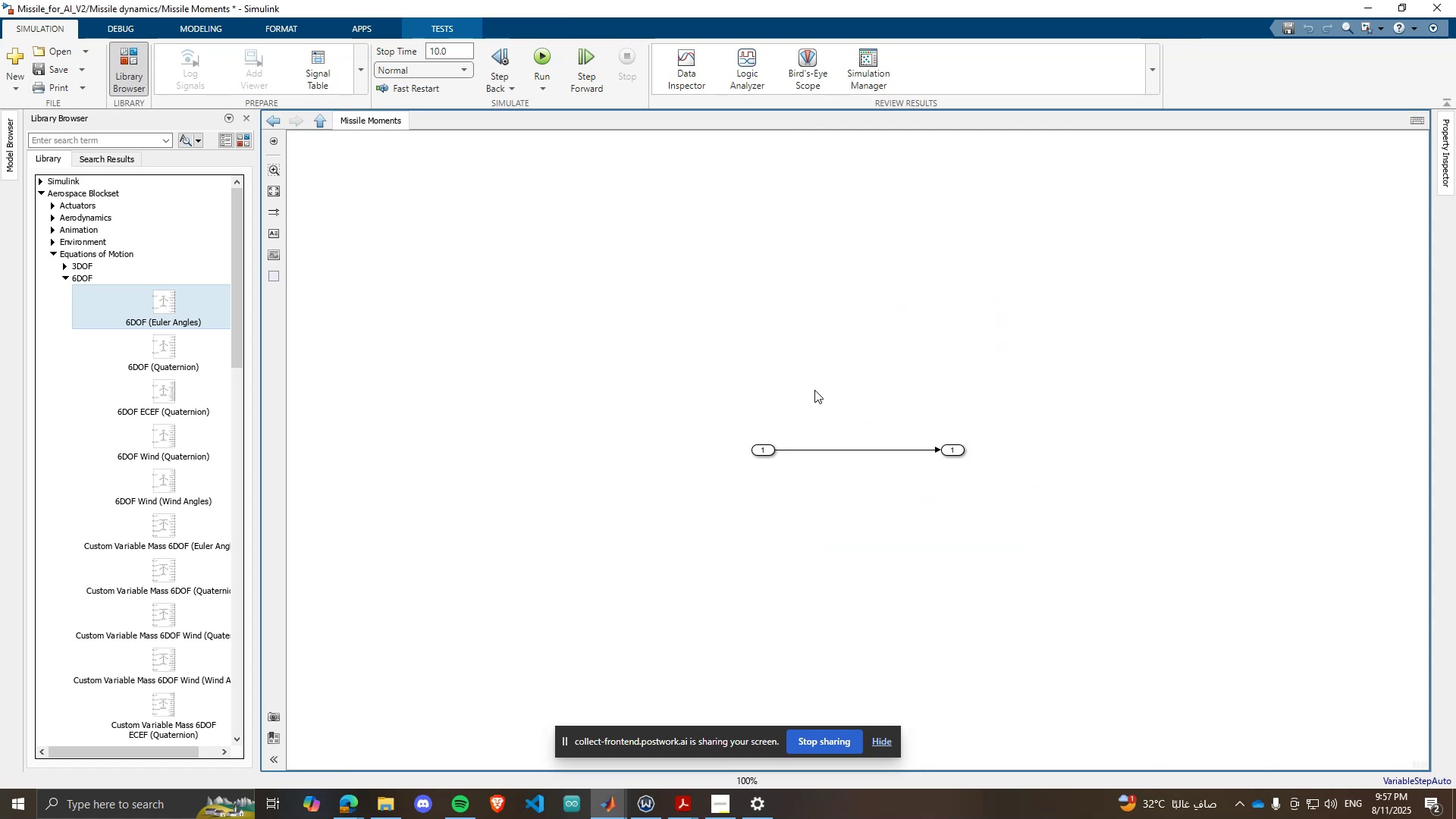 
scroll: coordinate [871, 363], scroll_direction: up, amount: 1.0
 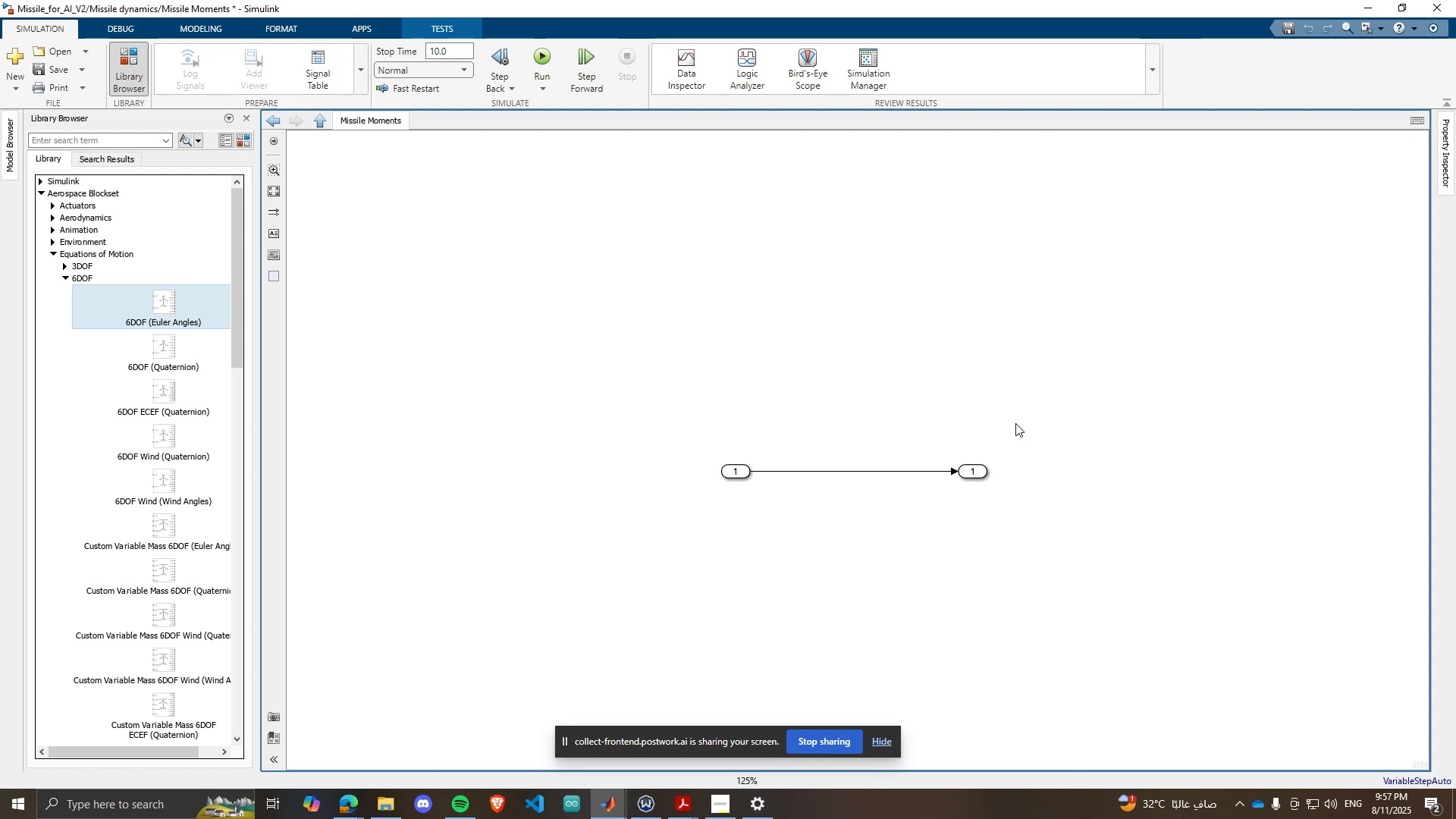 
left_click_drag(start_coordinate=[1015, 423], to_coordinate=[717, 526])
 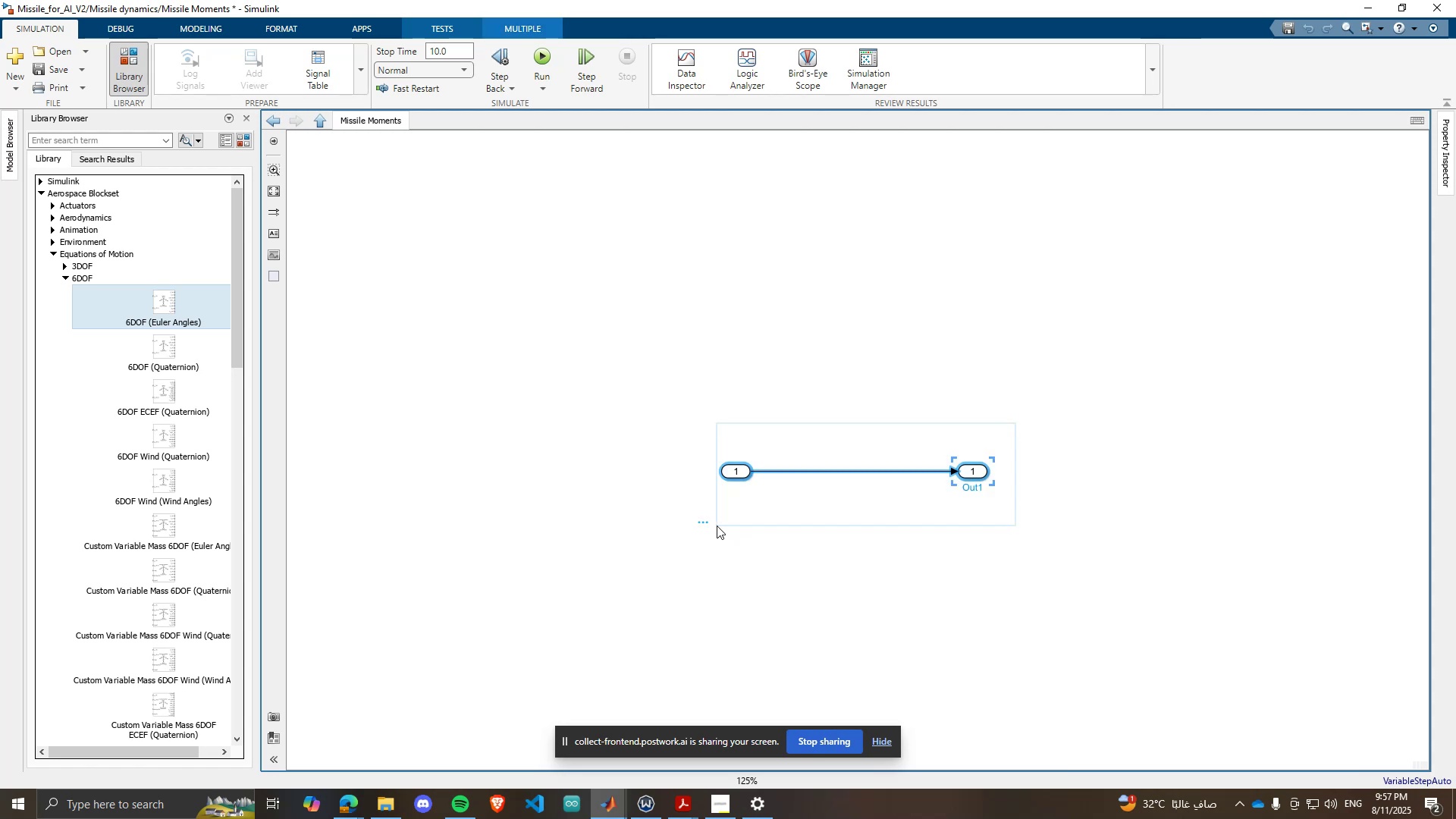 
key(Delete)
 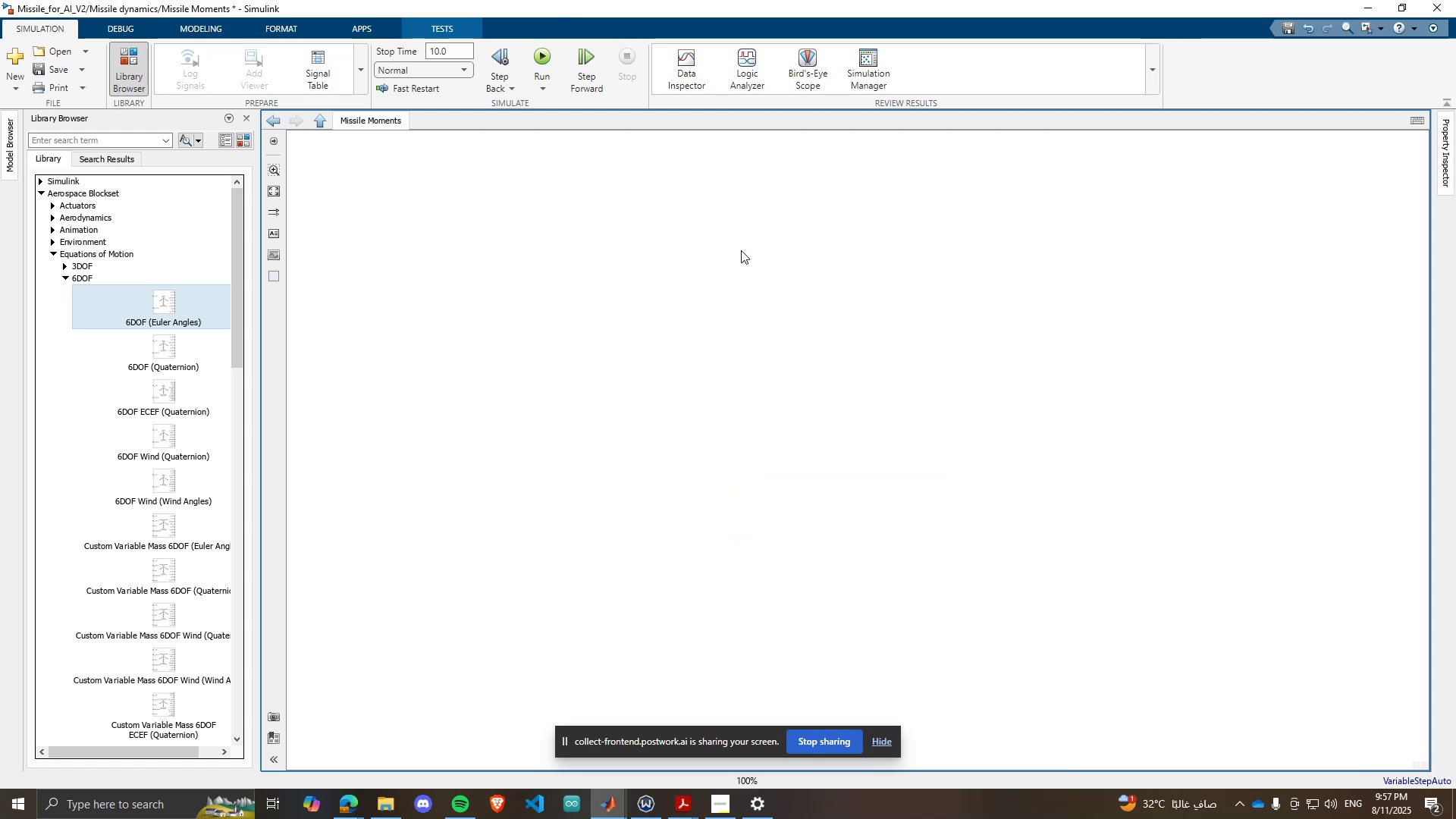 
left_click_drag(start_coordinate=[733, 218], to_coordinate=[919, 347])
 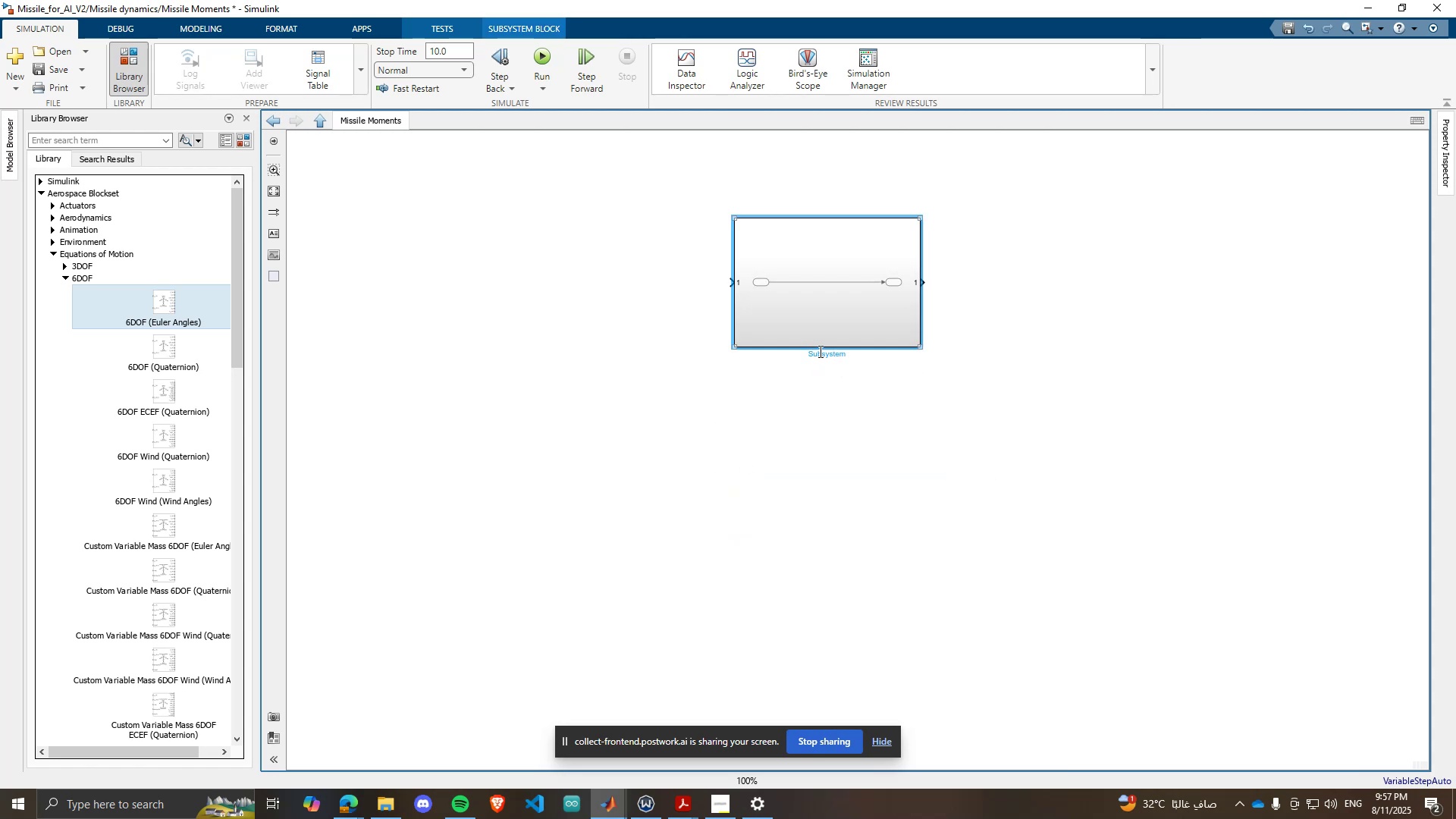 
double_click([819, 351])
 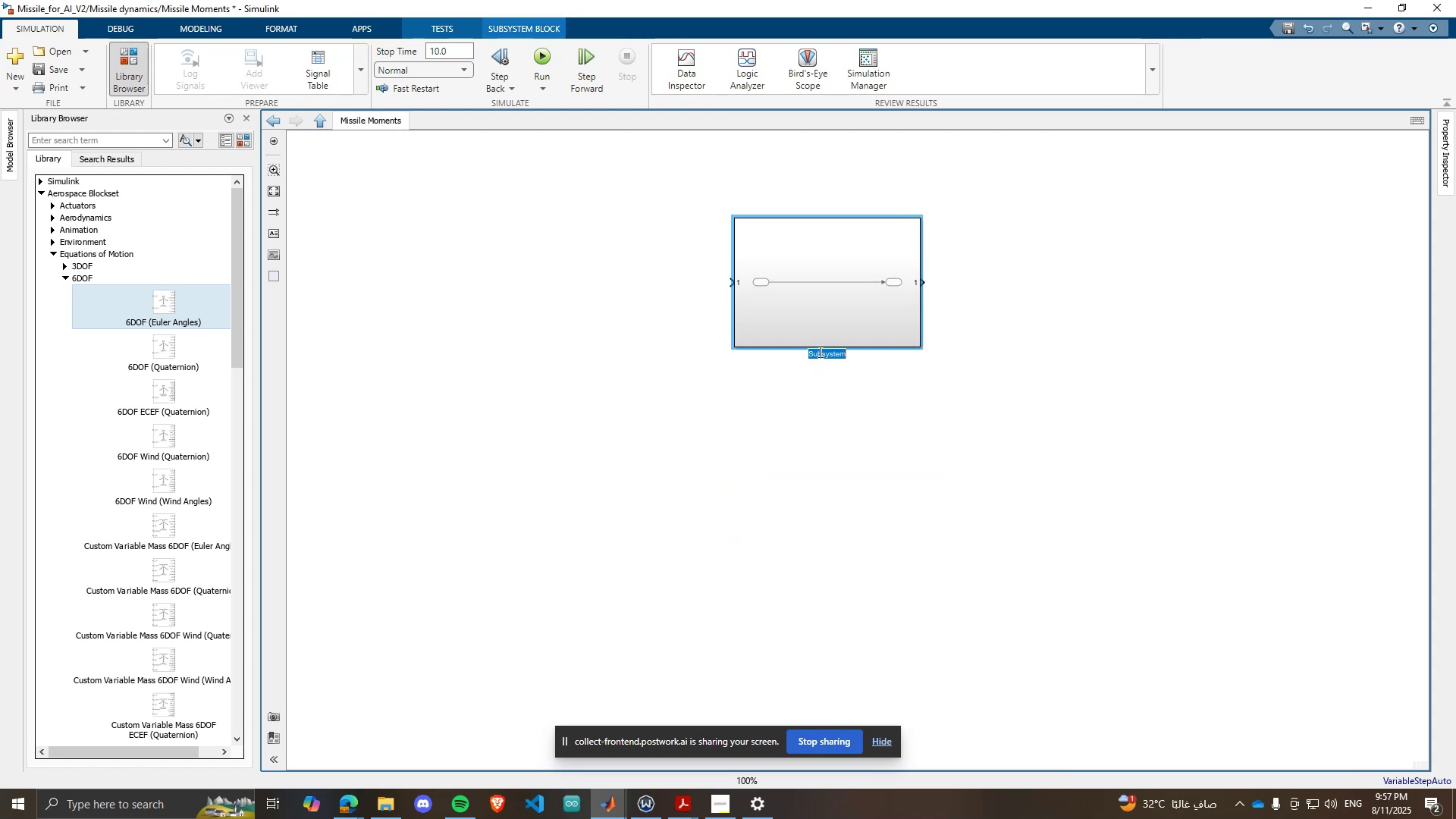 
type(Roll Moments)
key(Backspace)
 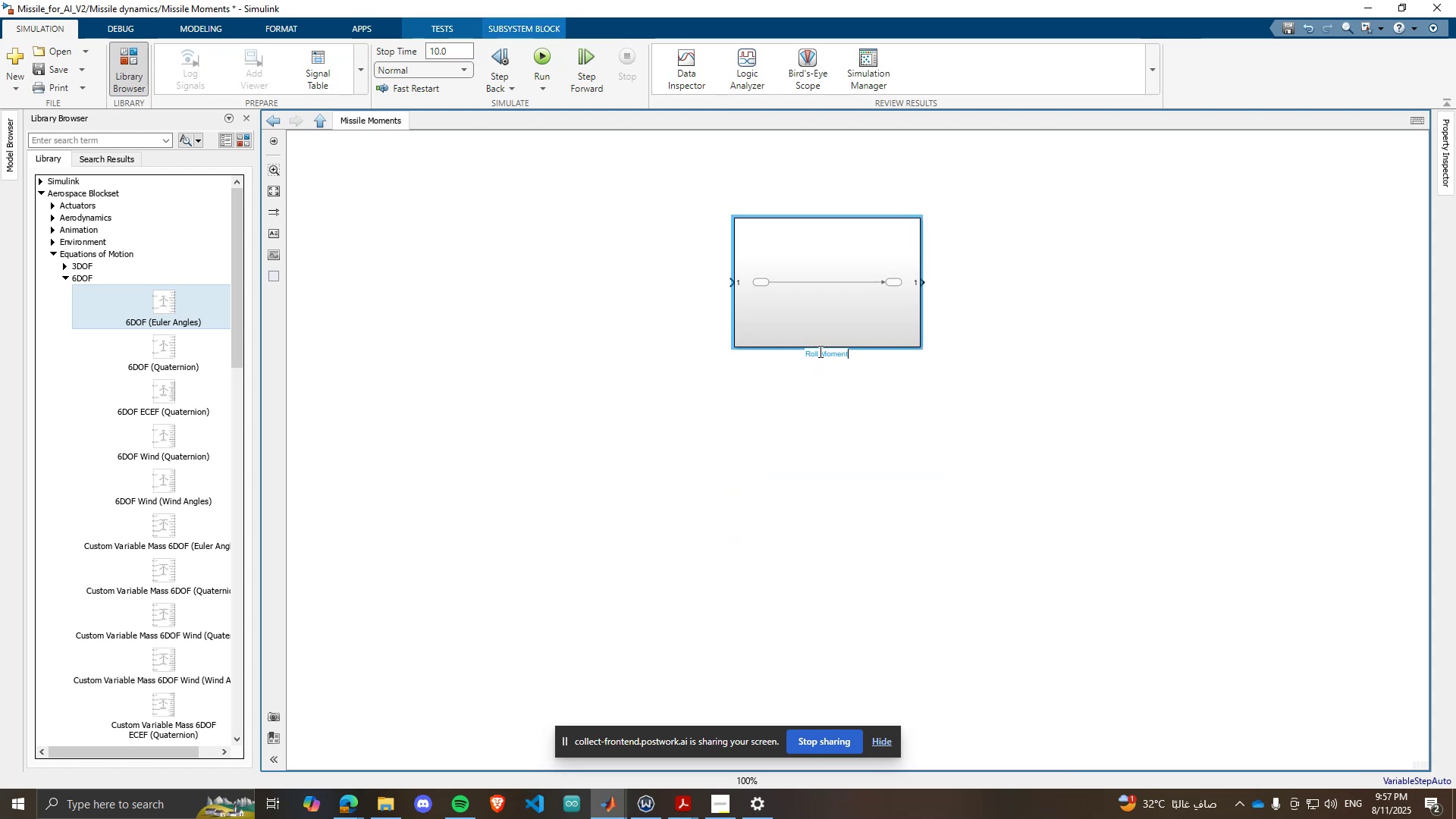 
key(Enter)
 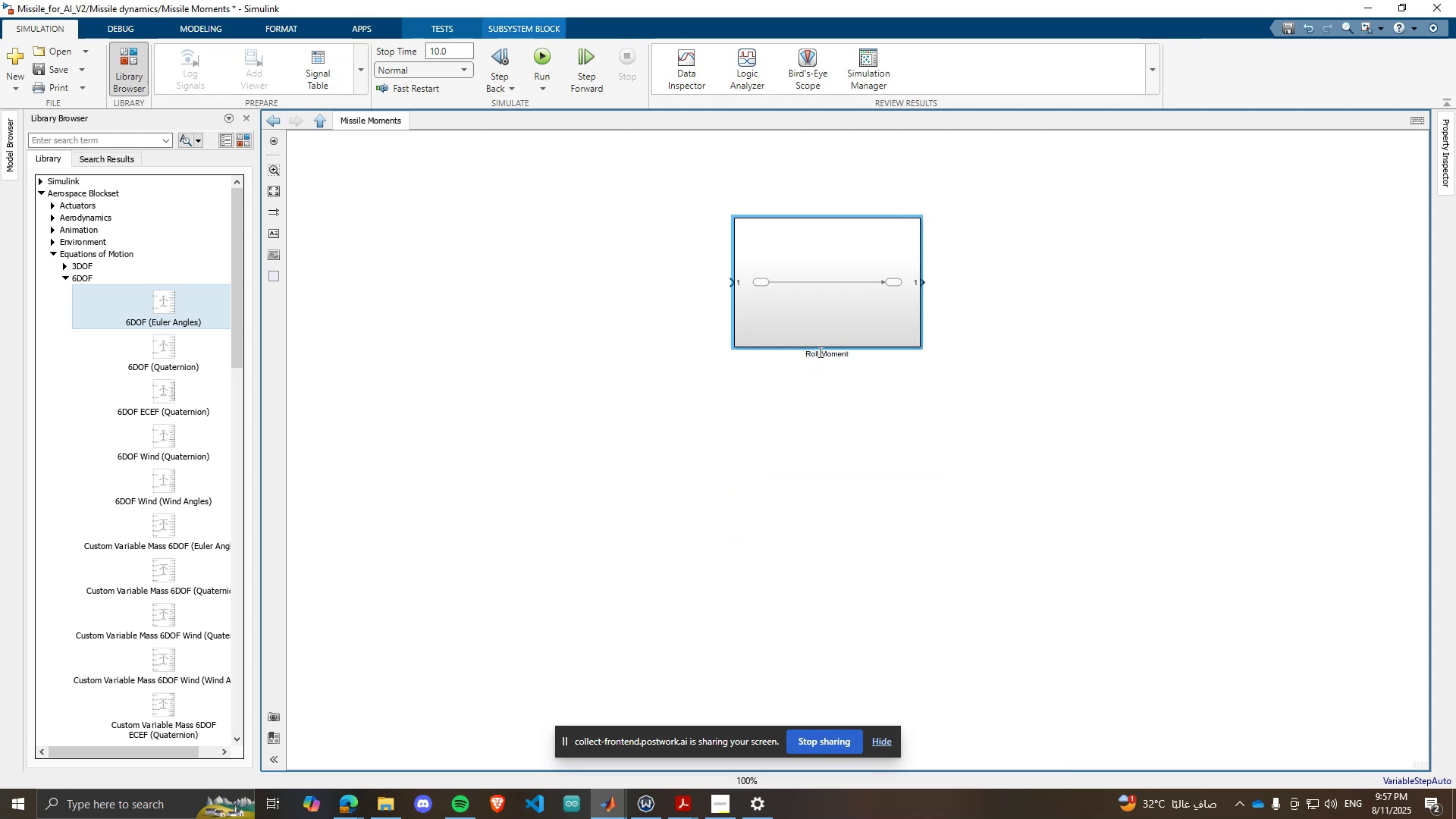 
hold_key(key=ControlLeft, duration=1.08)
left_click_drag(start_coordinate=[814, 304], to_coordinate=[808, 467])
 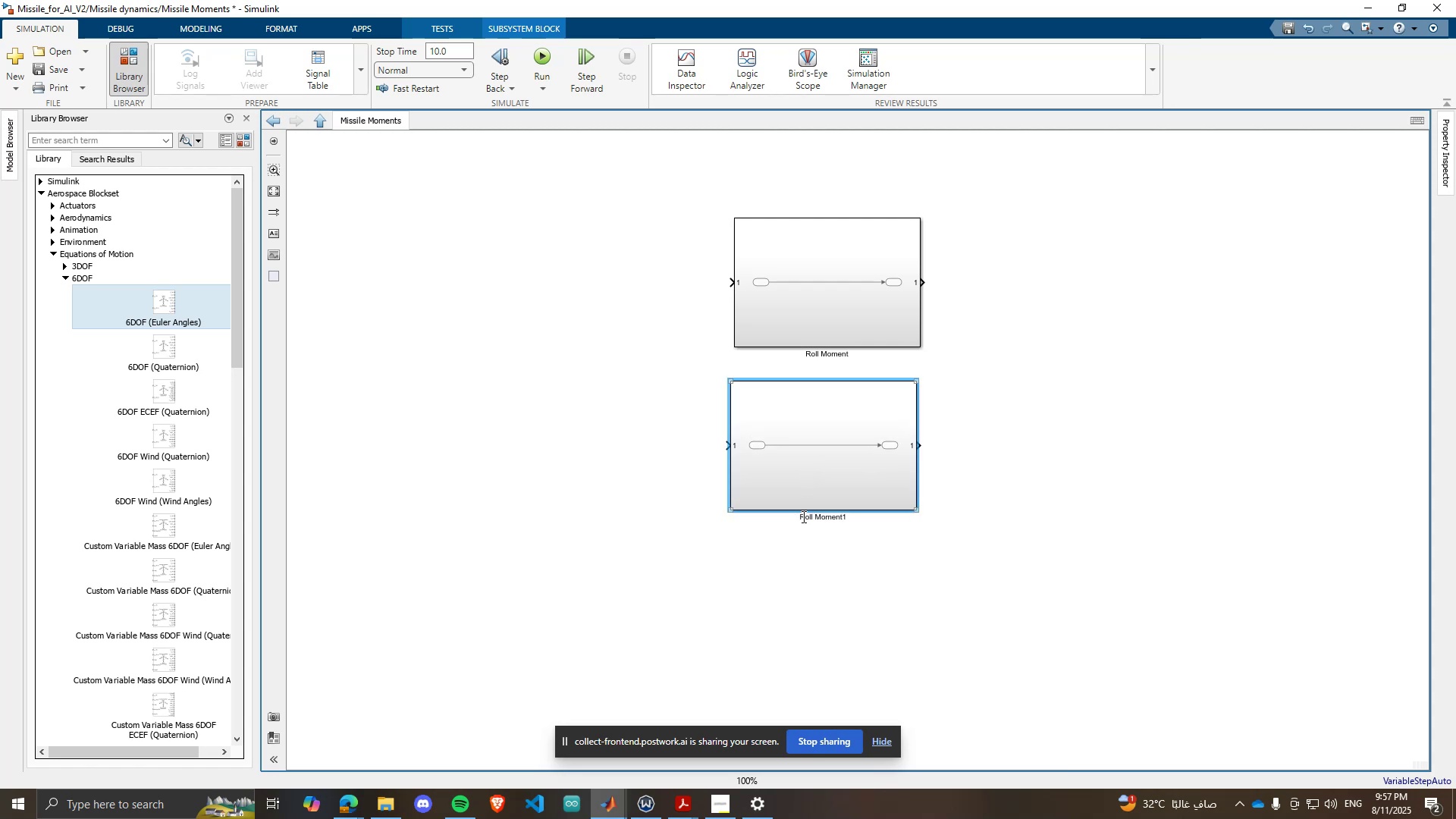 
double_click([802, 516])
 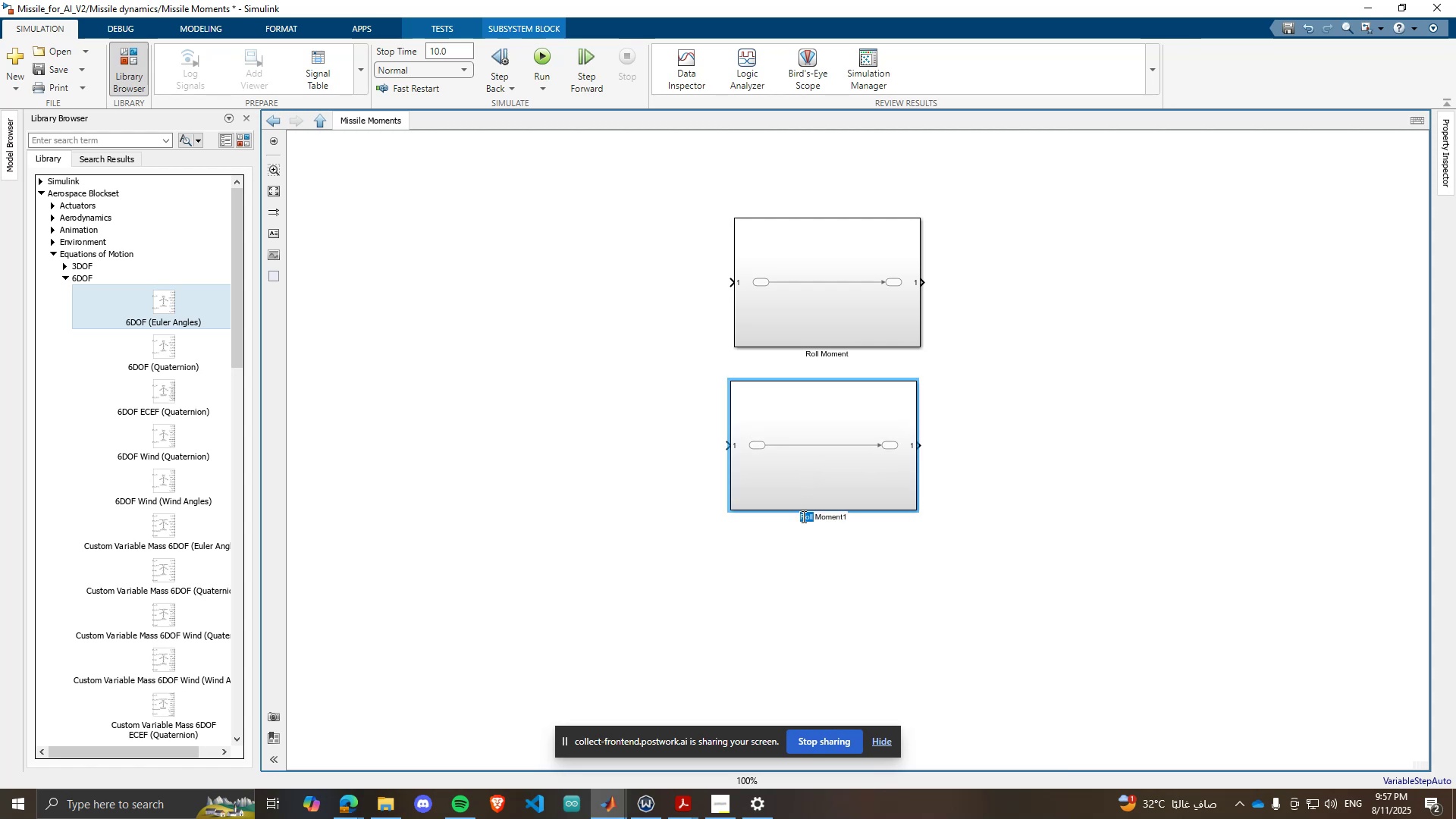 
type(Pitch)
 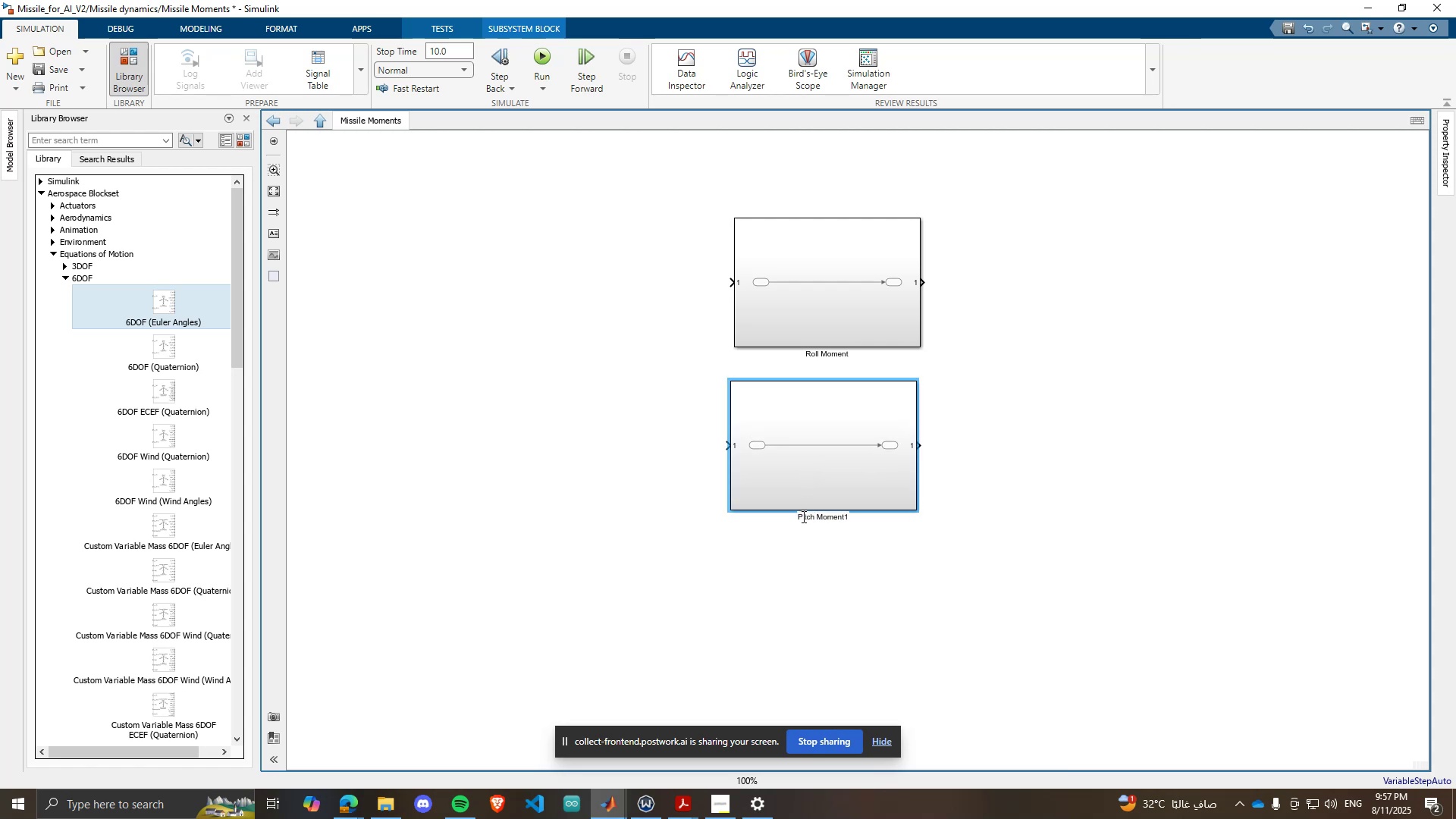 
hold_key(key=ArrowRight, duration=0.62)
 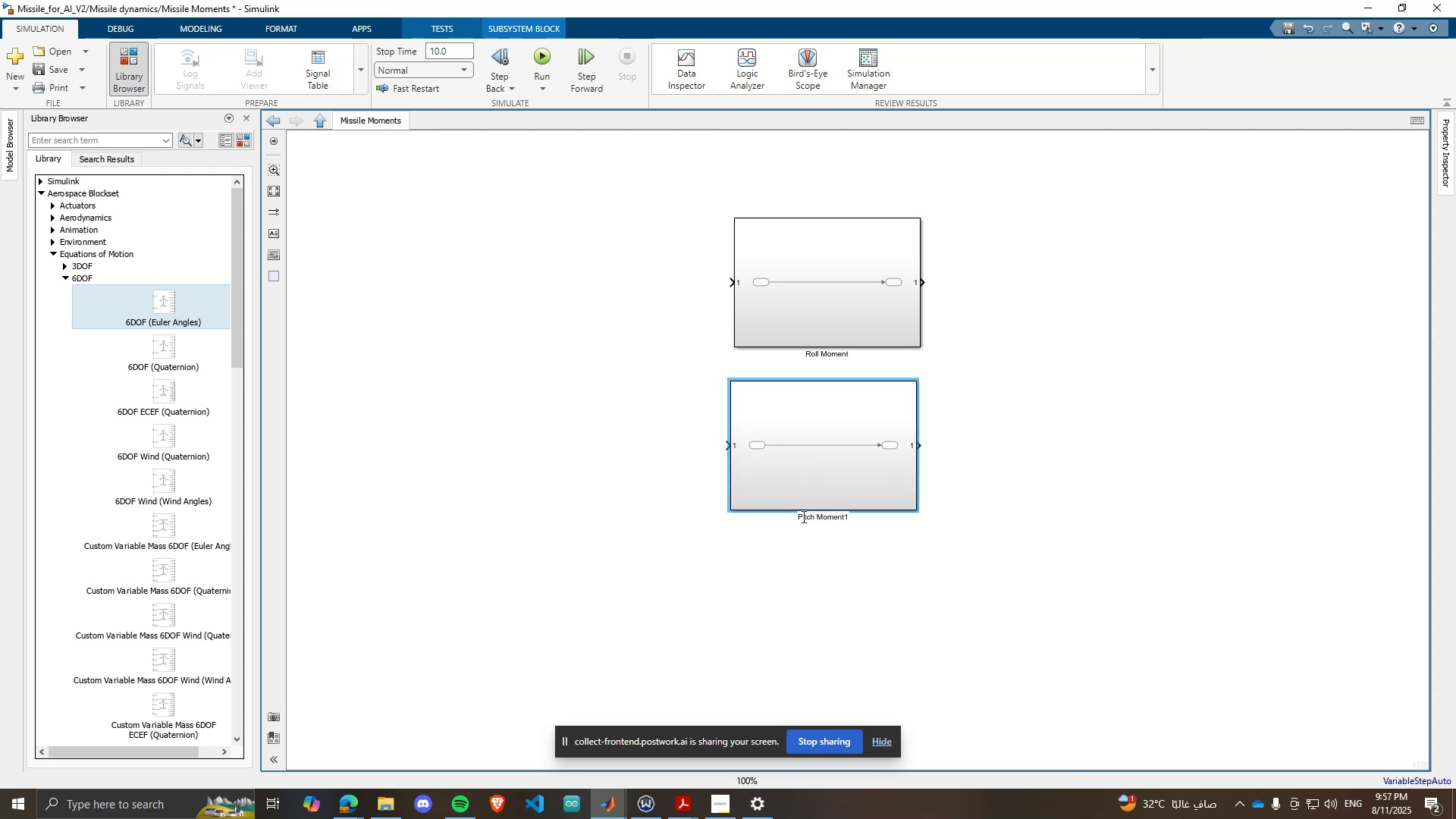 
key(ArrowRight)
 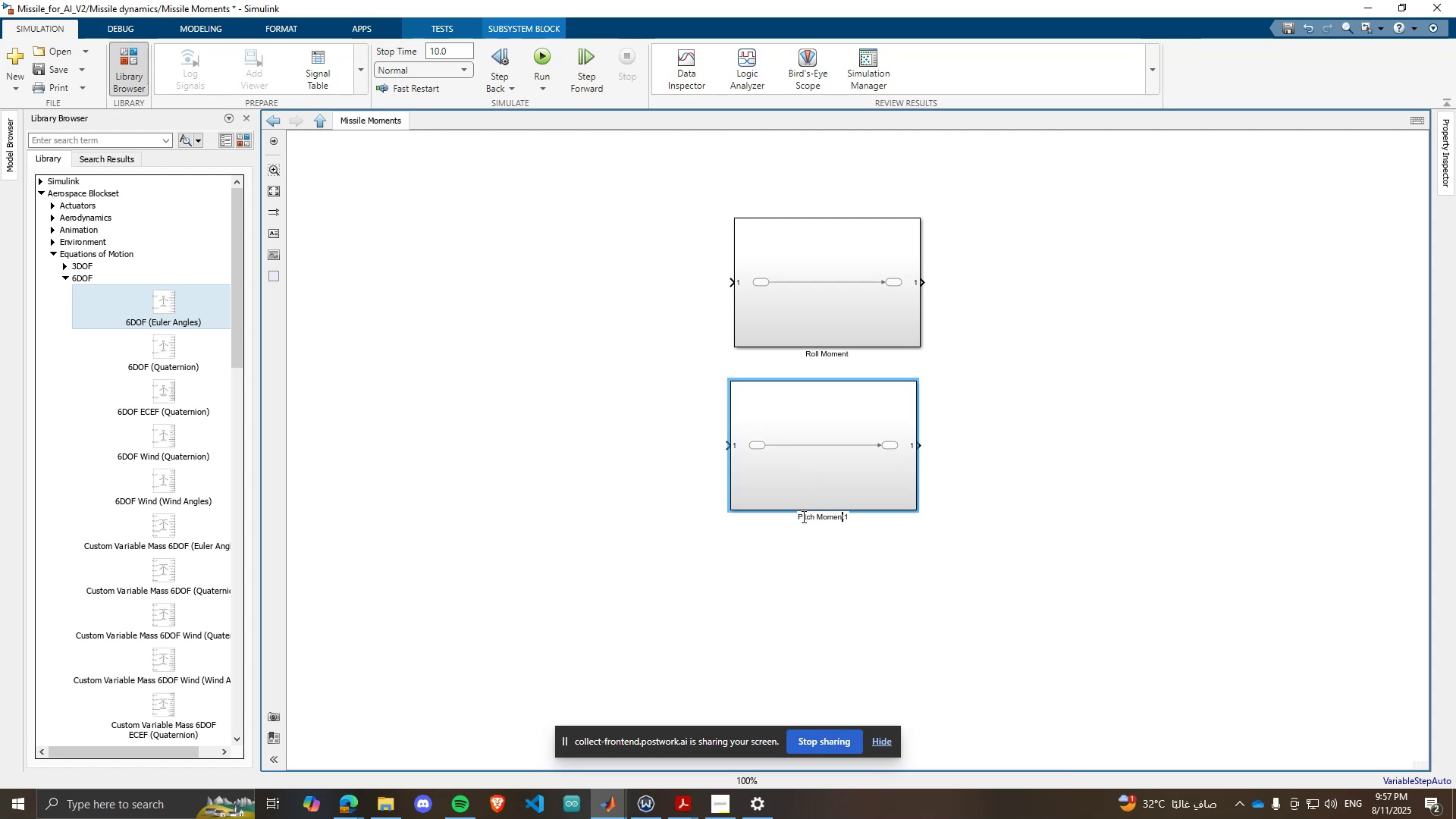 
key(ArrowRight)
 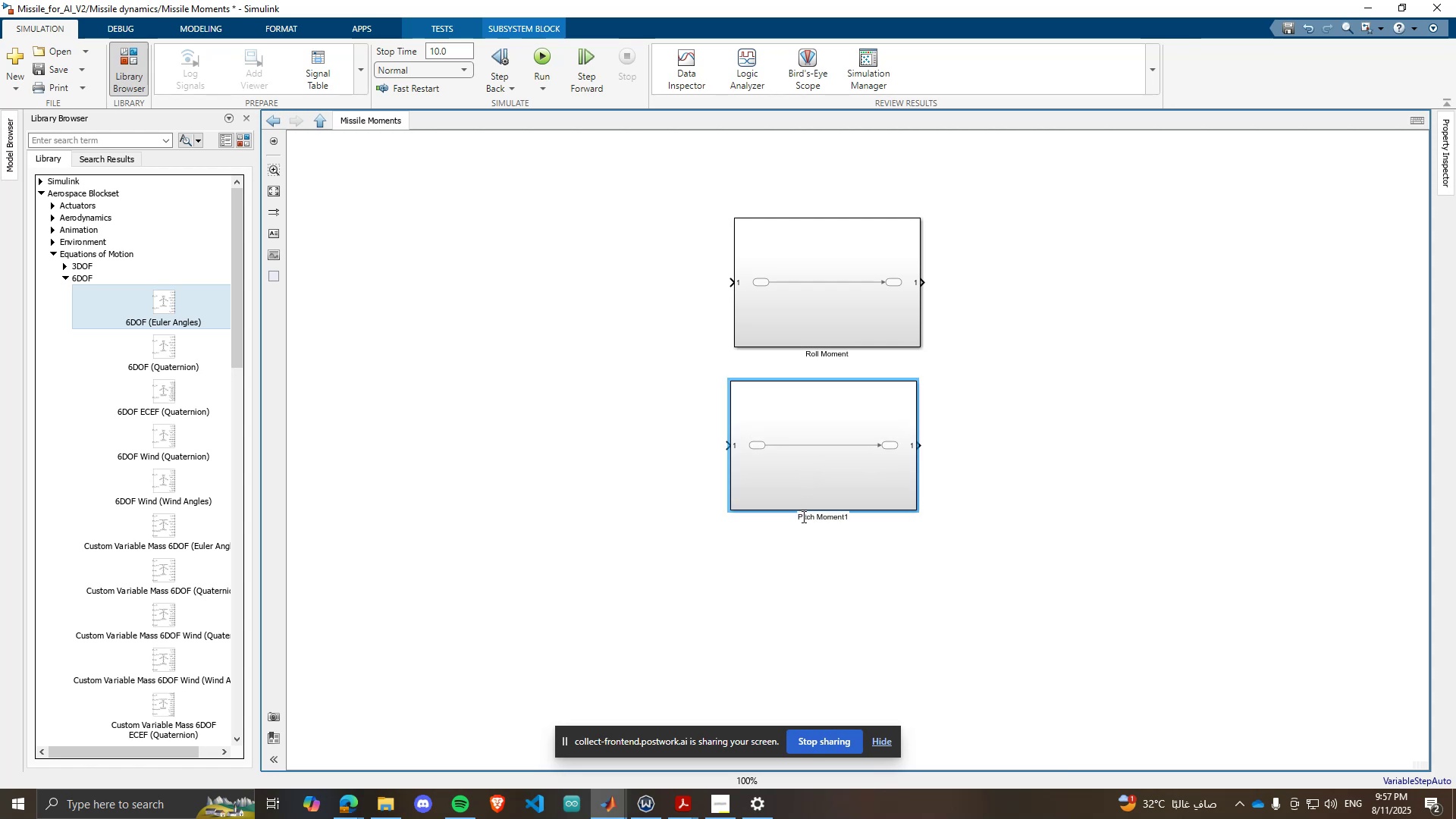 
key(ArrowRight)
 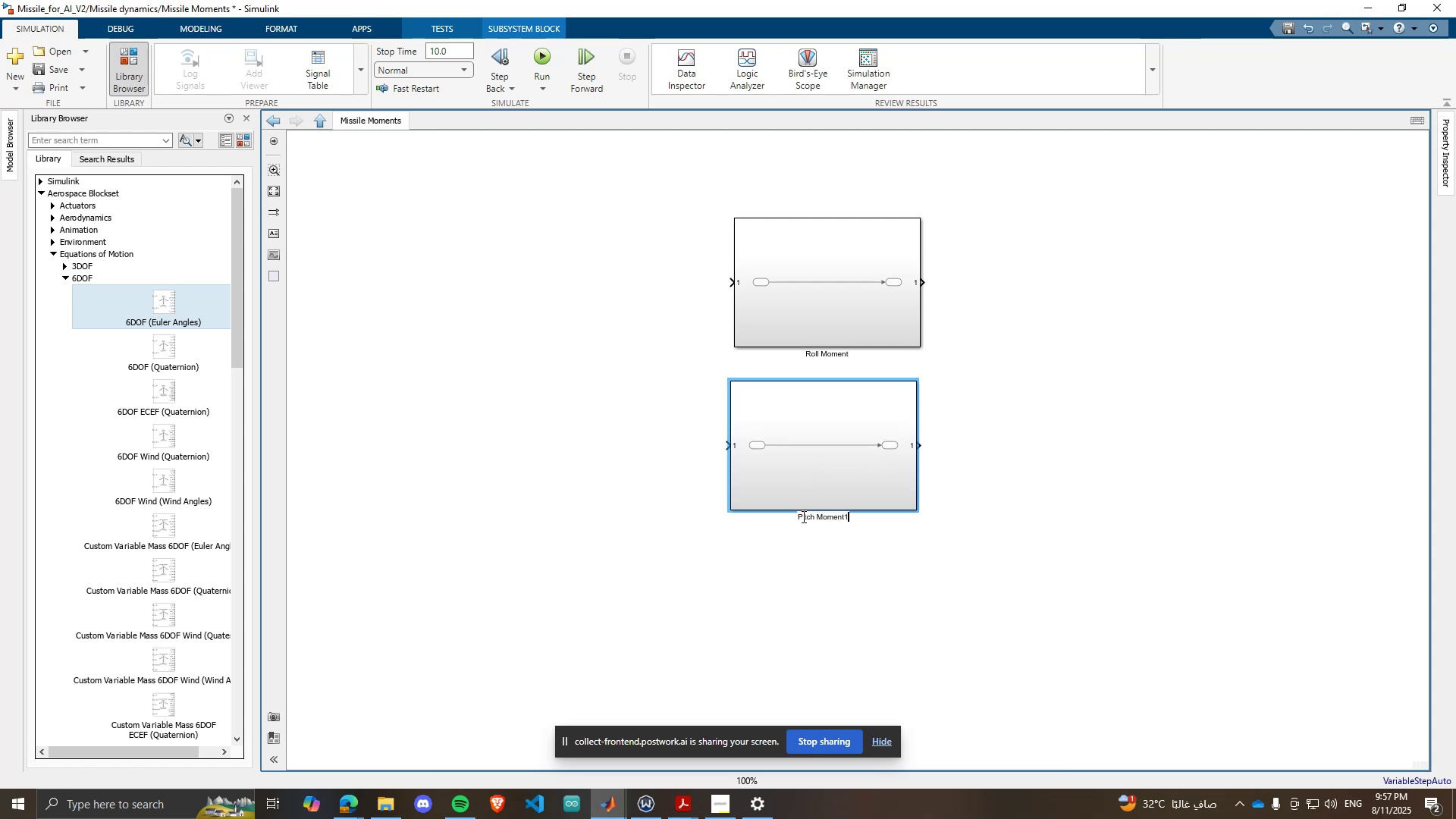 
key(Backspace)
 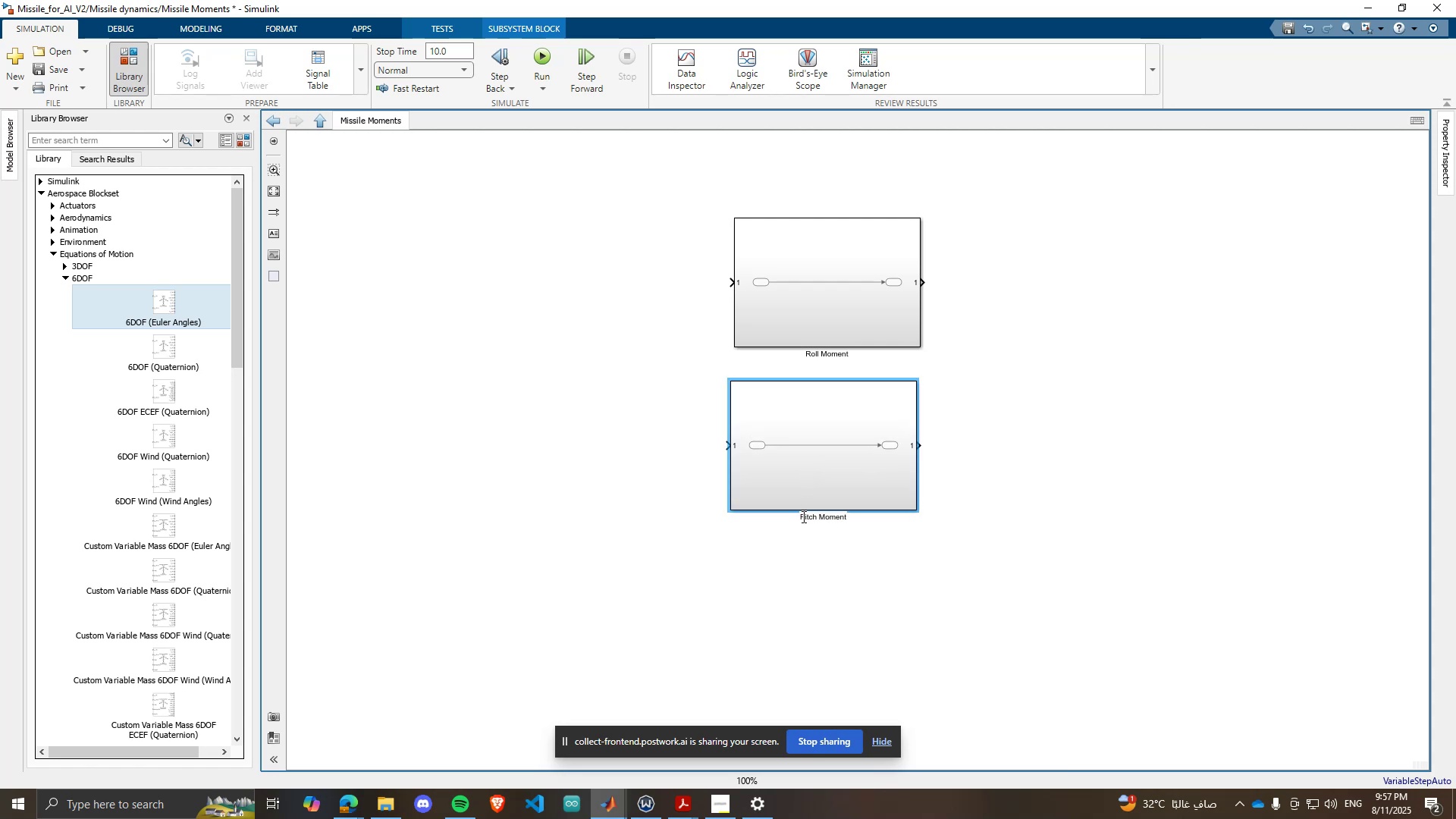 
key(1)
 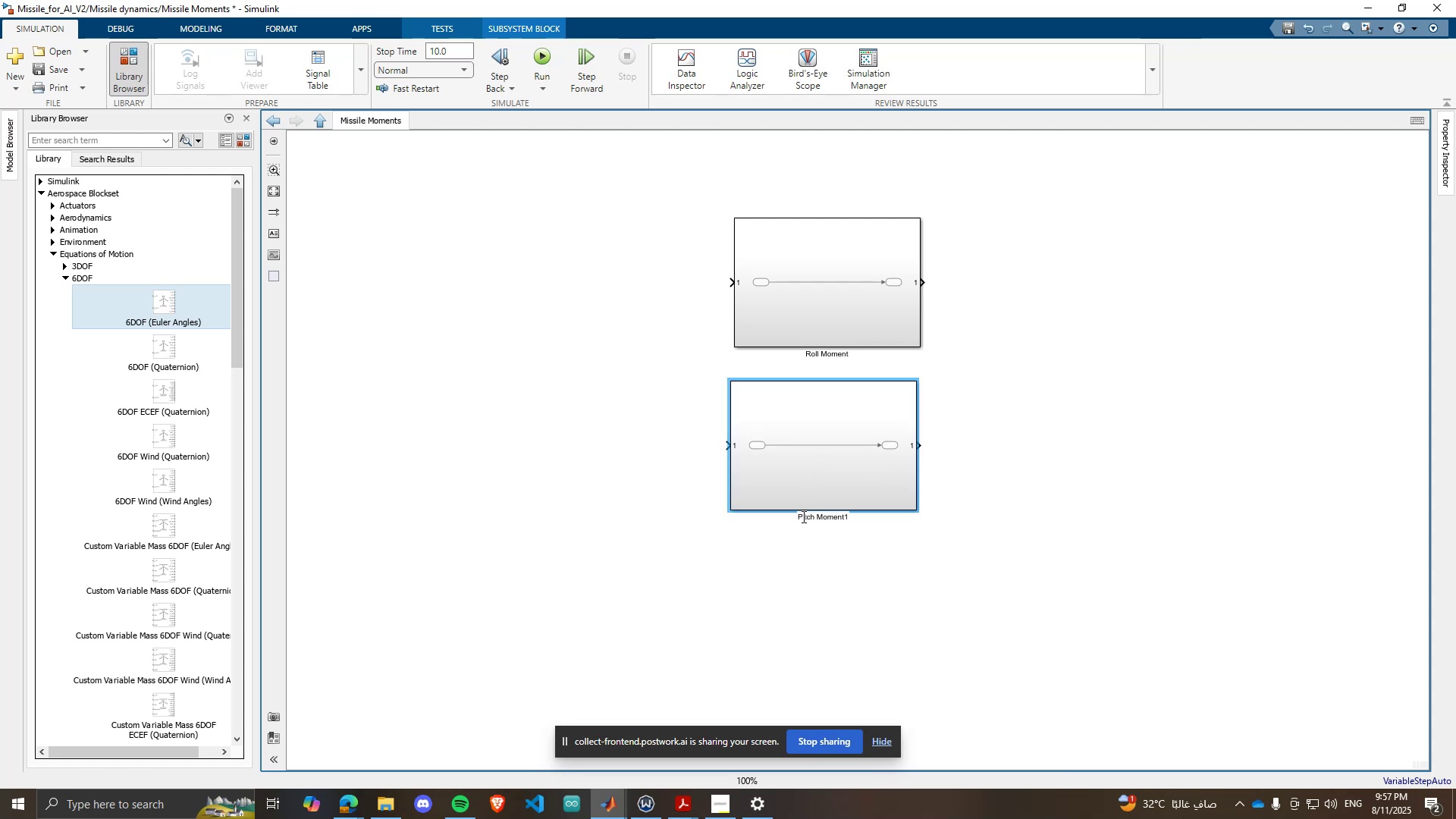 
key(Backspace)
 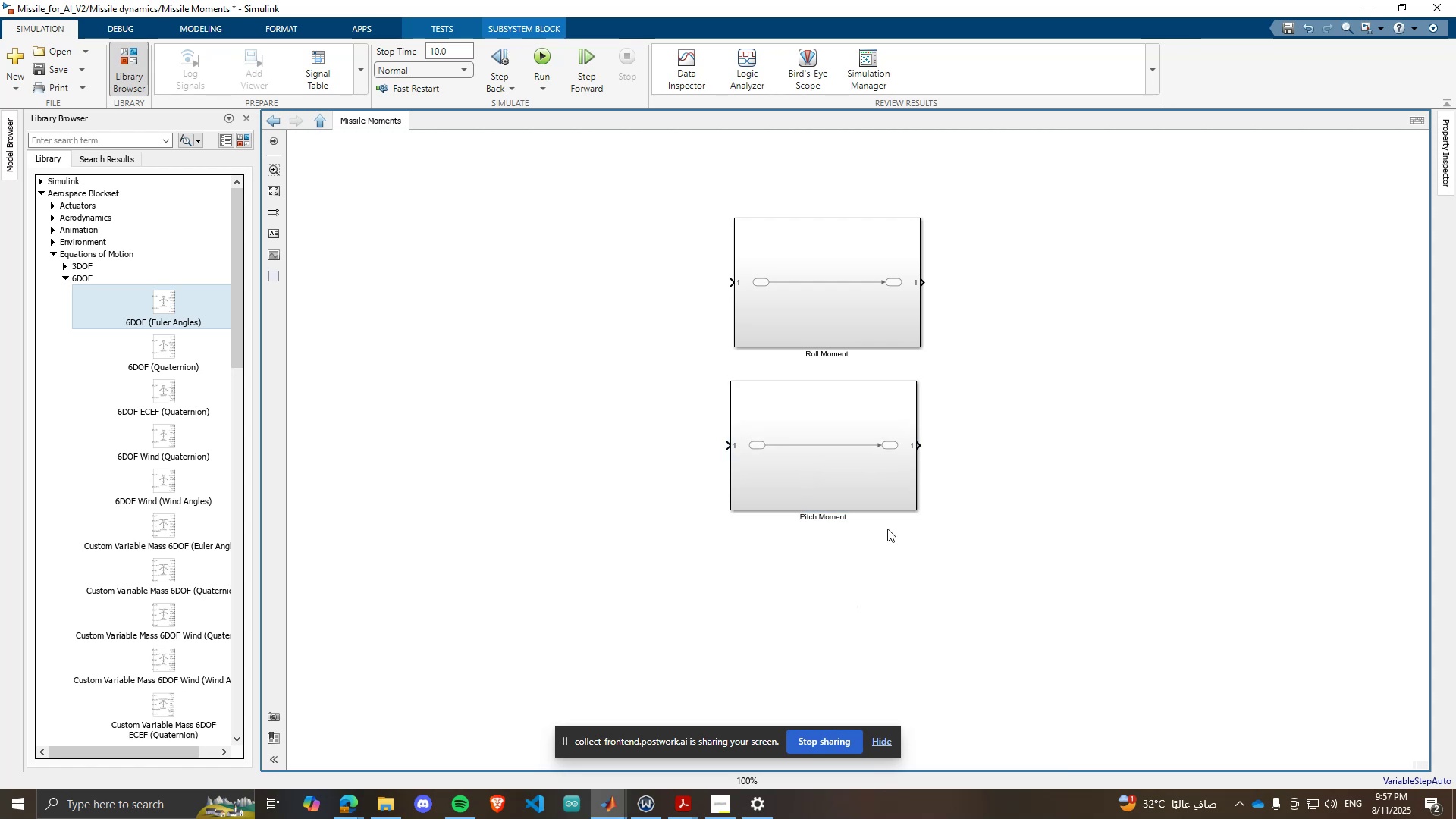 
double_click([917, 463])
 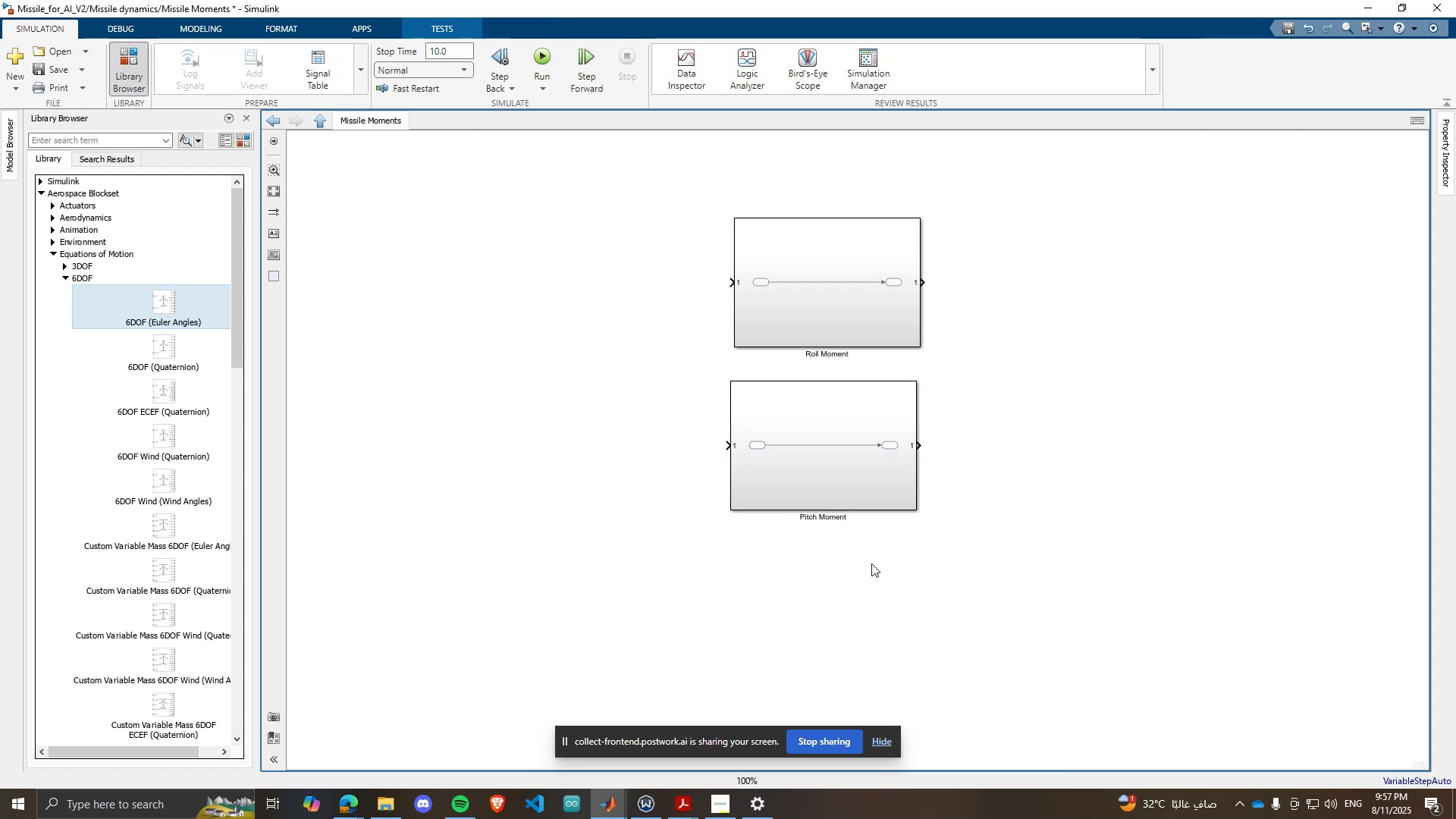 
double_click([867, 483])
 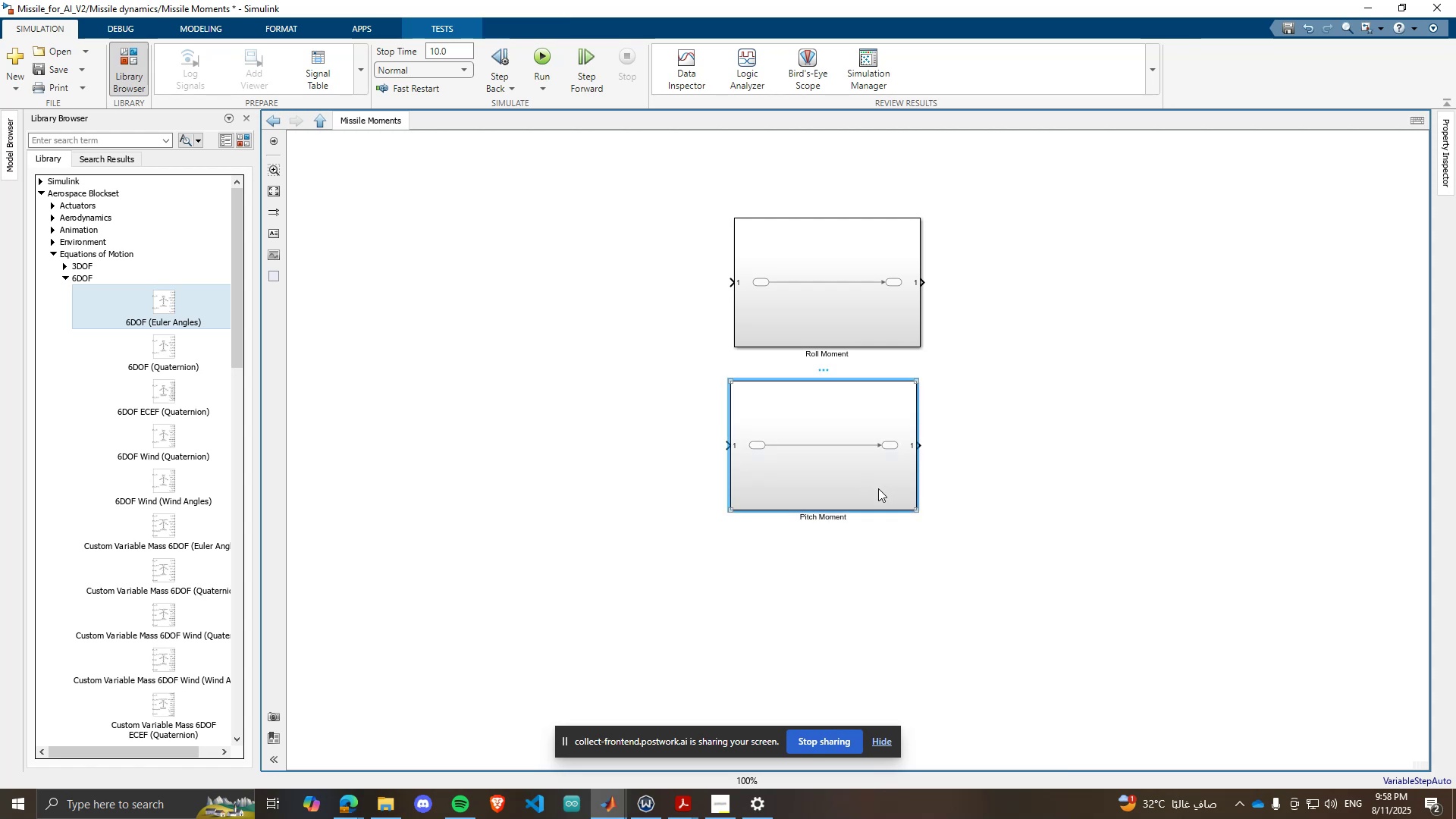 
left_click_drag(start_coordinate=[883, 488], to_coordinate=[890, 486])
 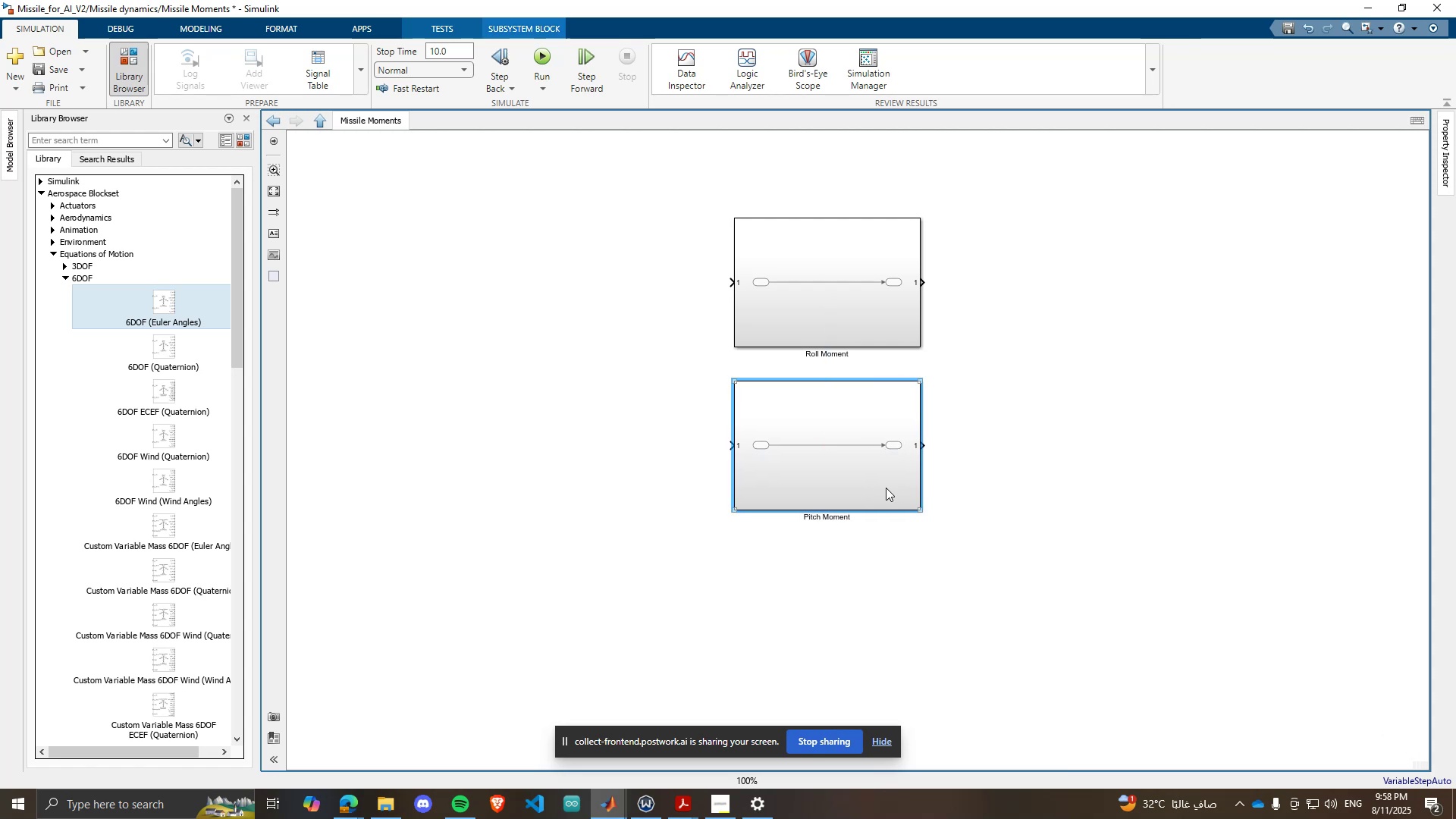 
scroll: coordinate [836, 576], scroll_direction: none, amount: 0.0
 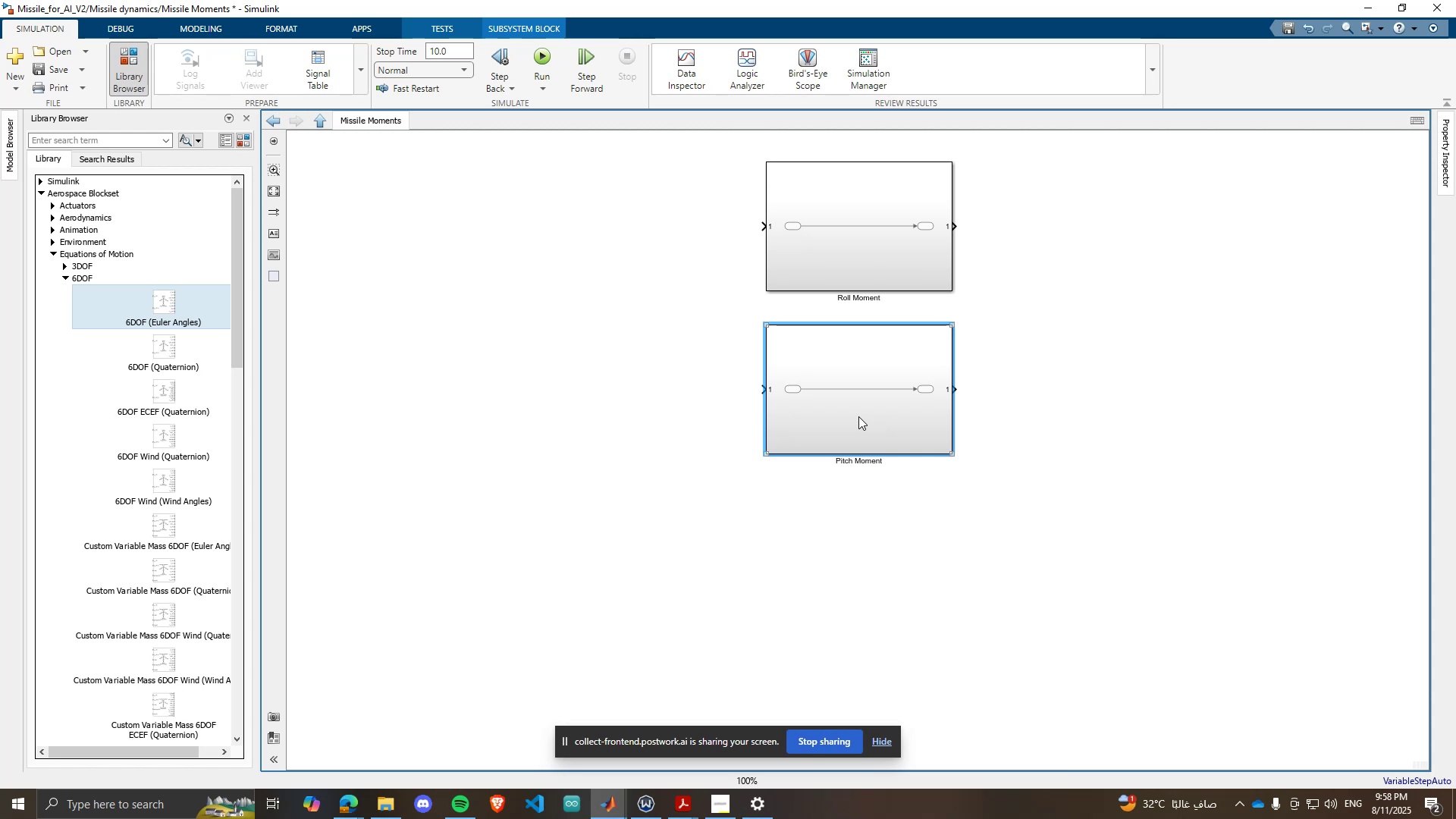 
hold_key(key=ControlLeft, duration=1.38)
left_click_drag(start_coordinate=[858, 416], to_coordinate=[856, 602])
 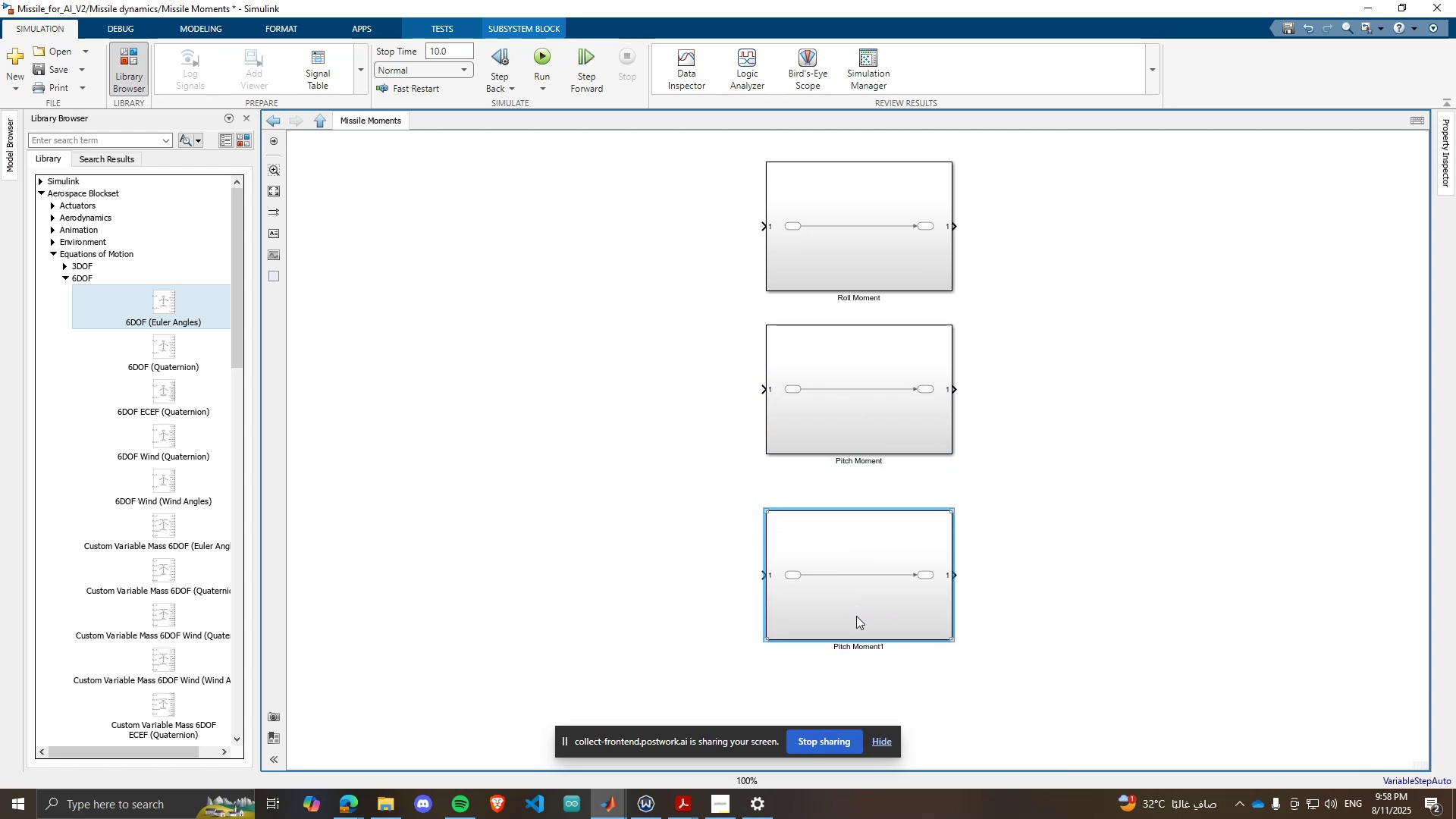 
left_click_drag(start_coordinate=[860, 610], to_coordinate=[859, 596])
 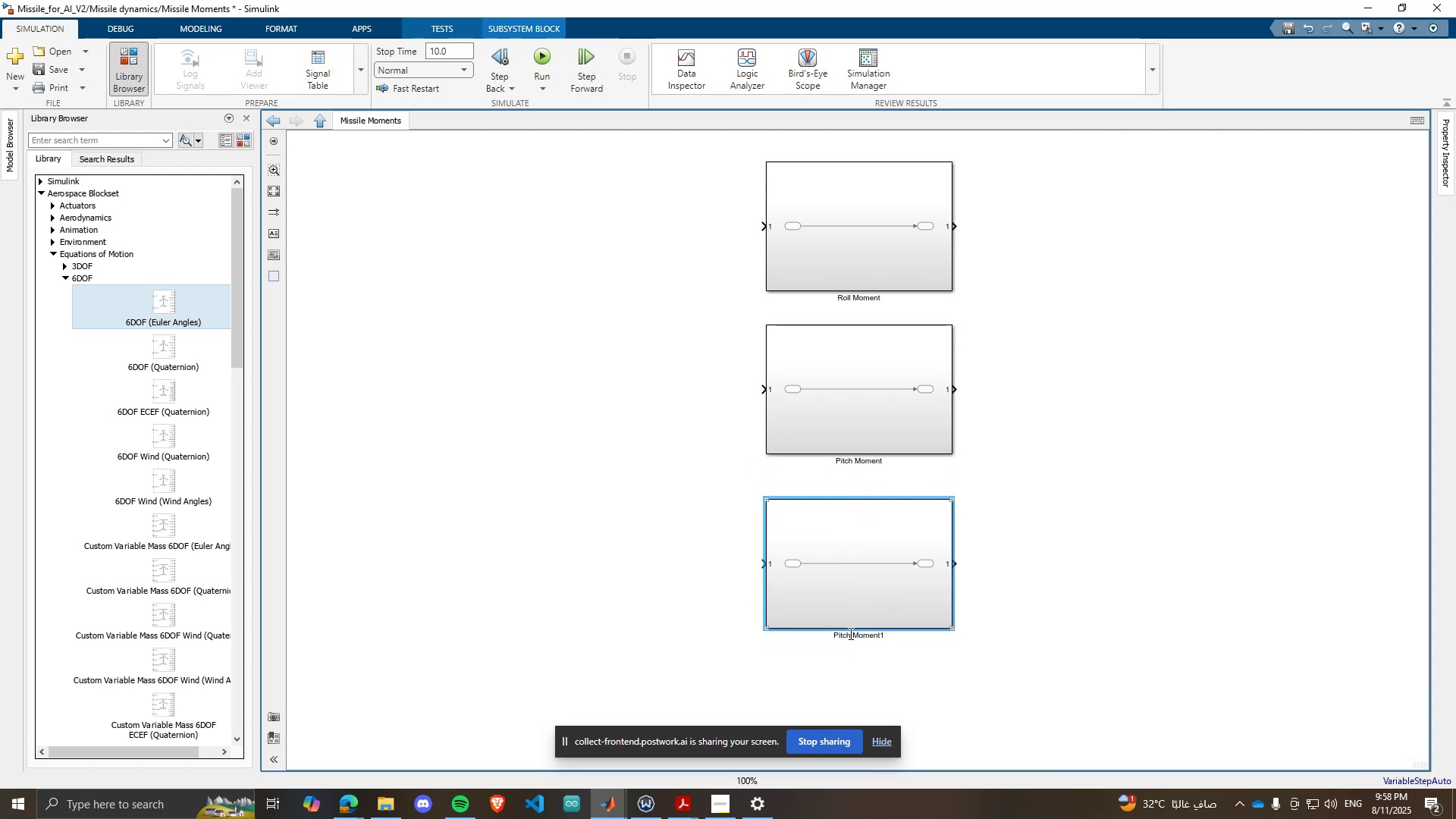 
double_click([849, 633])
 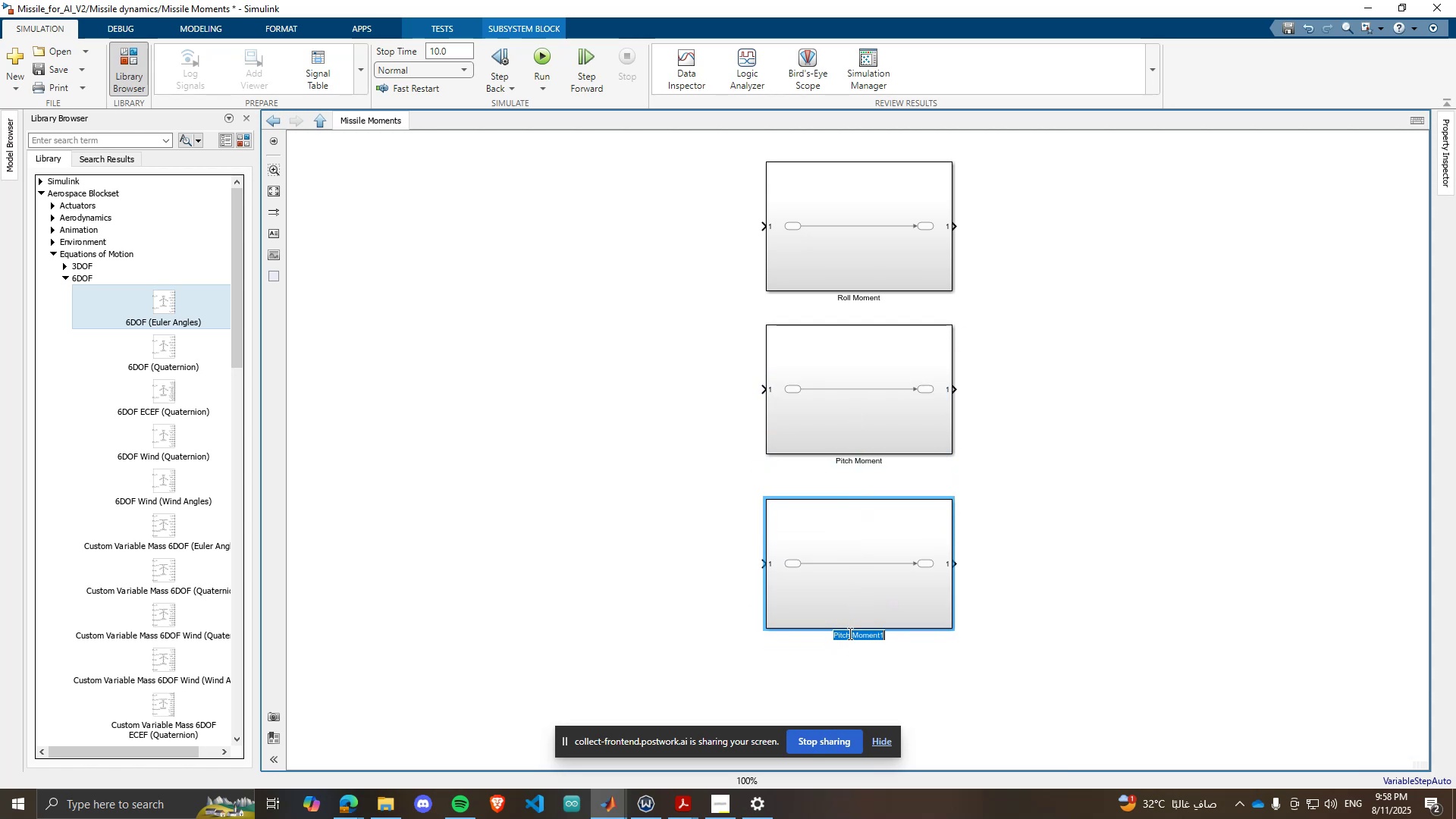 
triple_click([849, 633])
 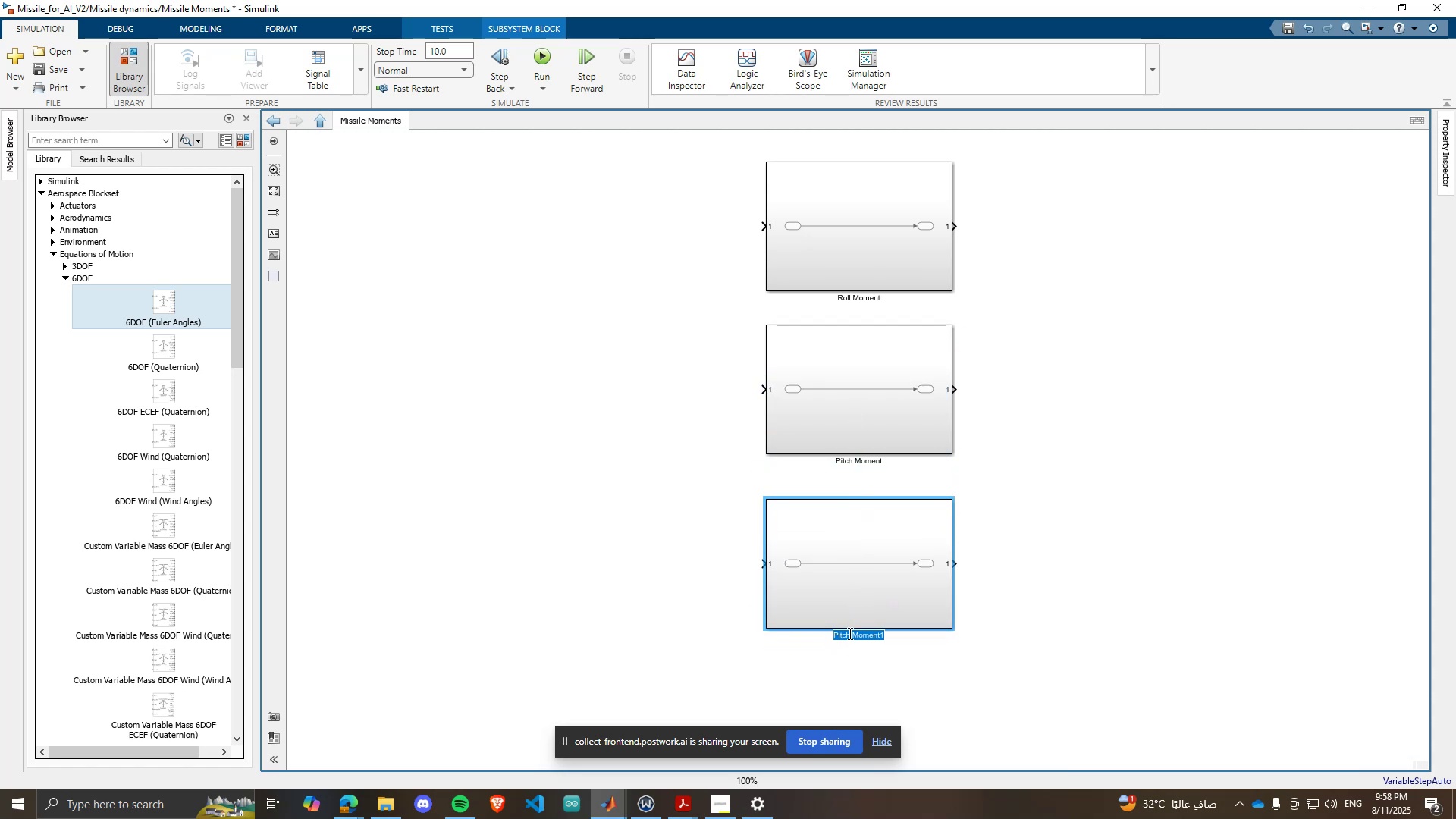 
type(Yaw Moment)
 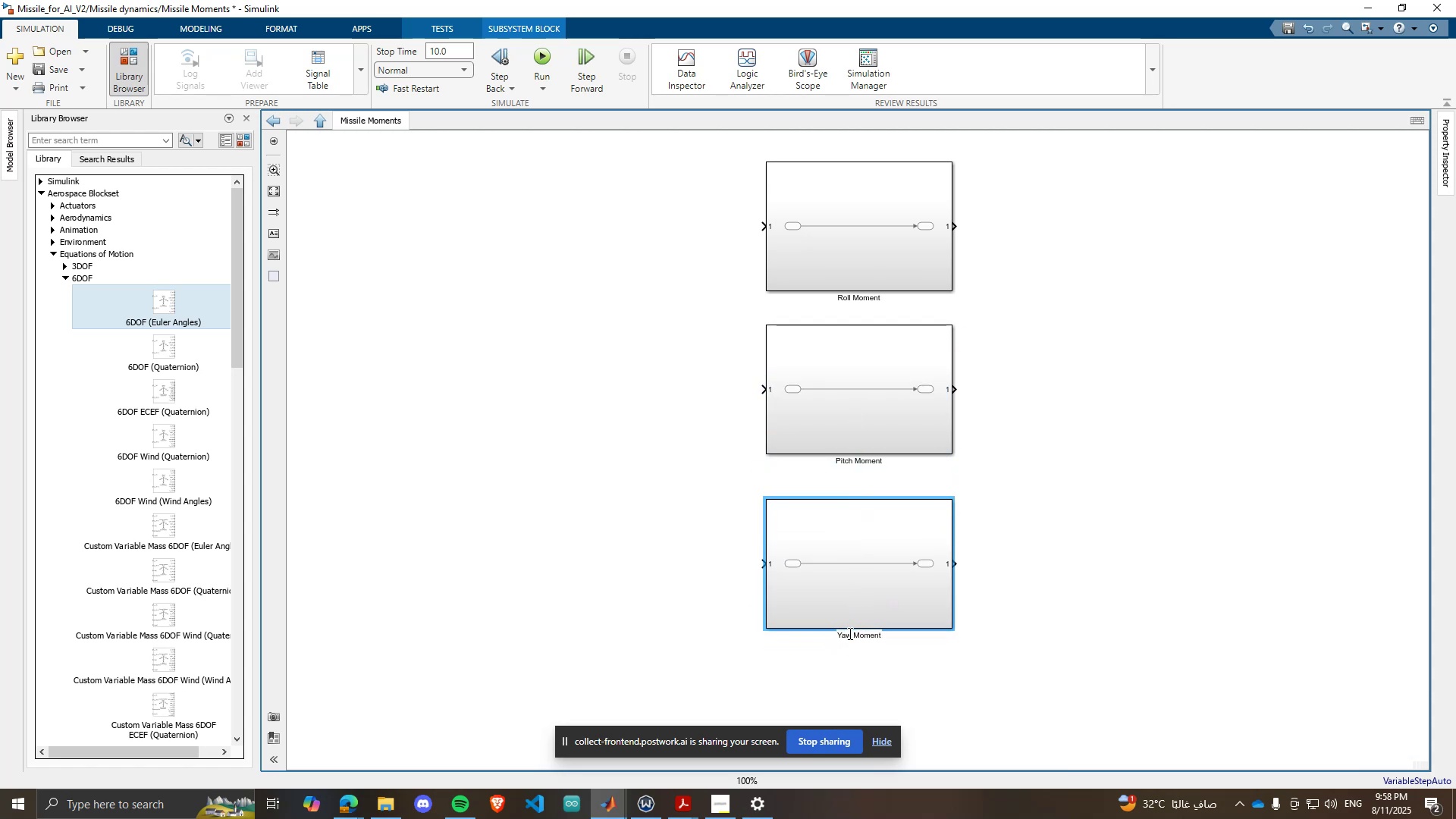 
key(Enter)
 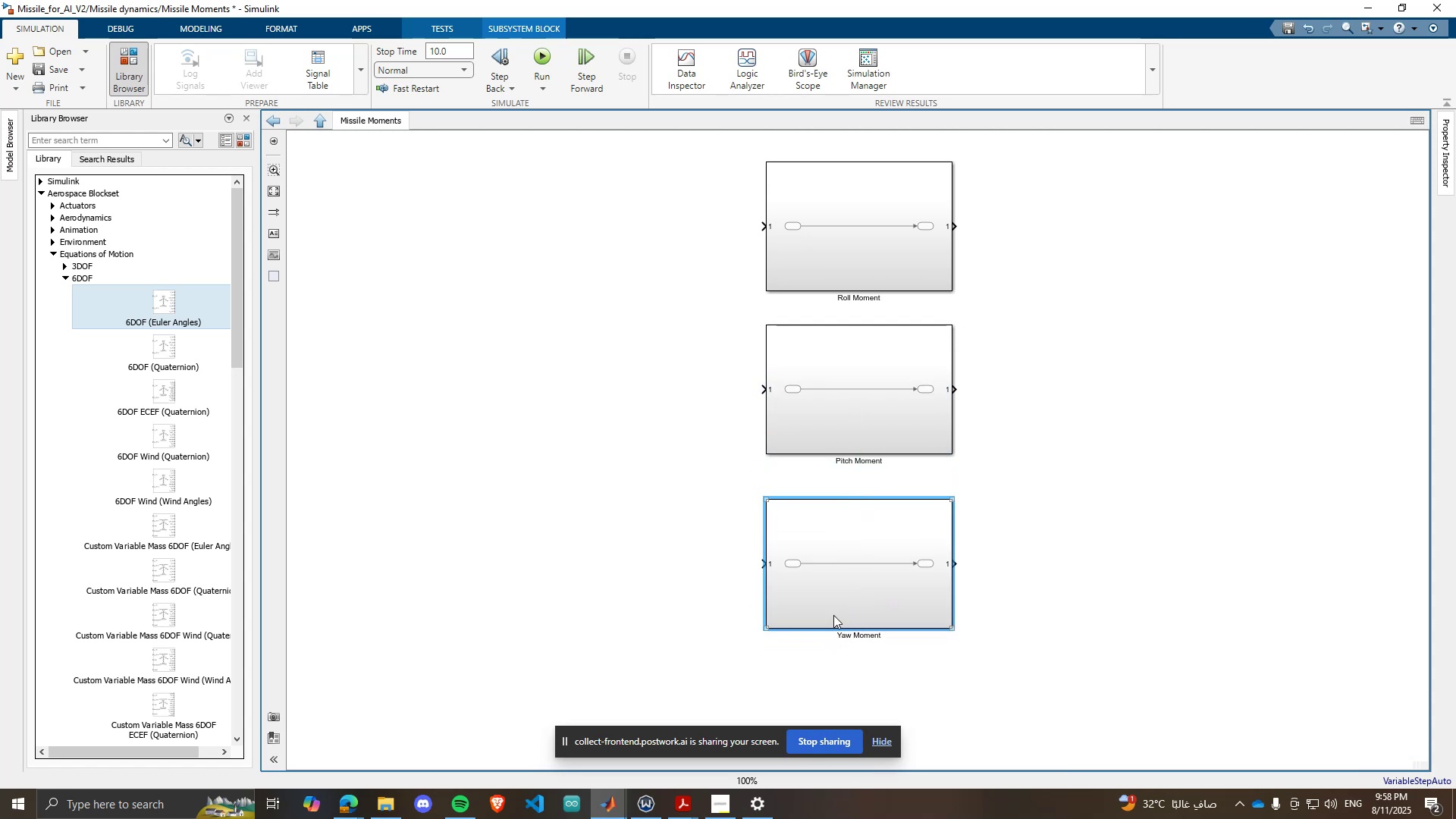 
scroll: coordinate [669, 532], scroll_direction: down, amount: 3.0
 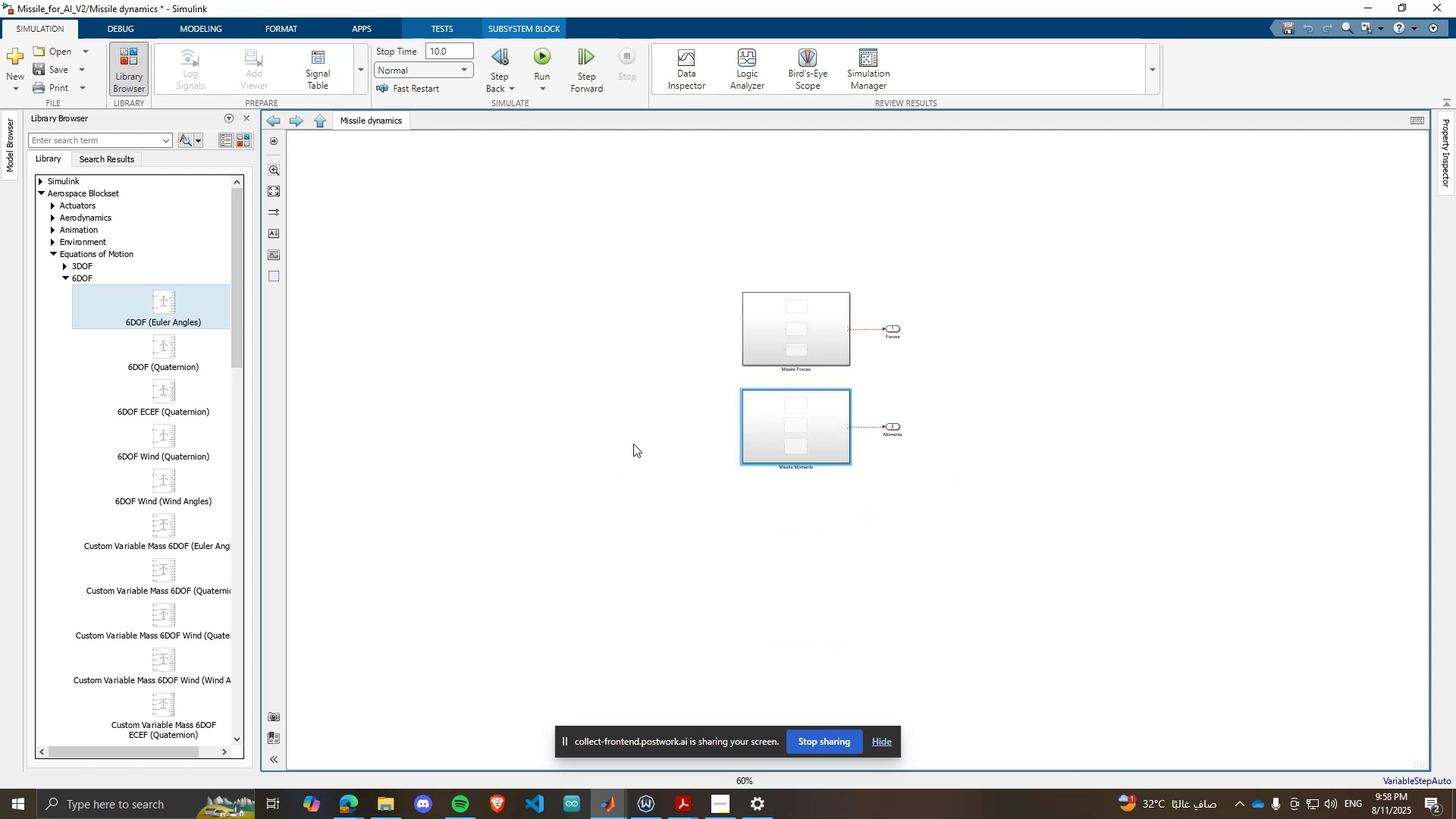 
scroll: coordinate [934, 410], scroll_direction: up, amount: 3.0
 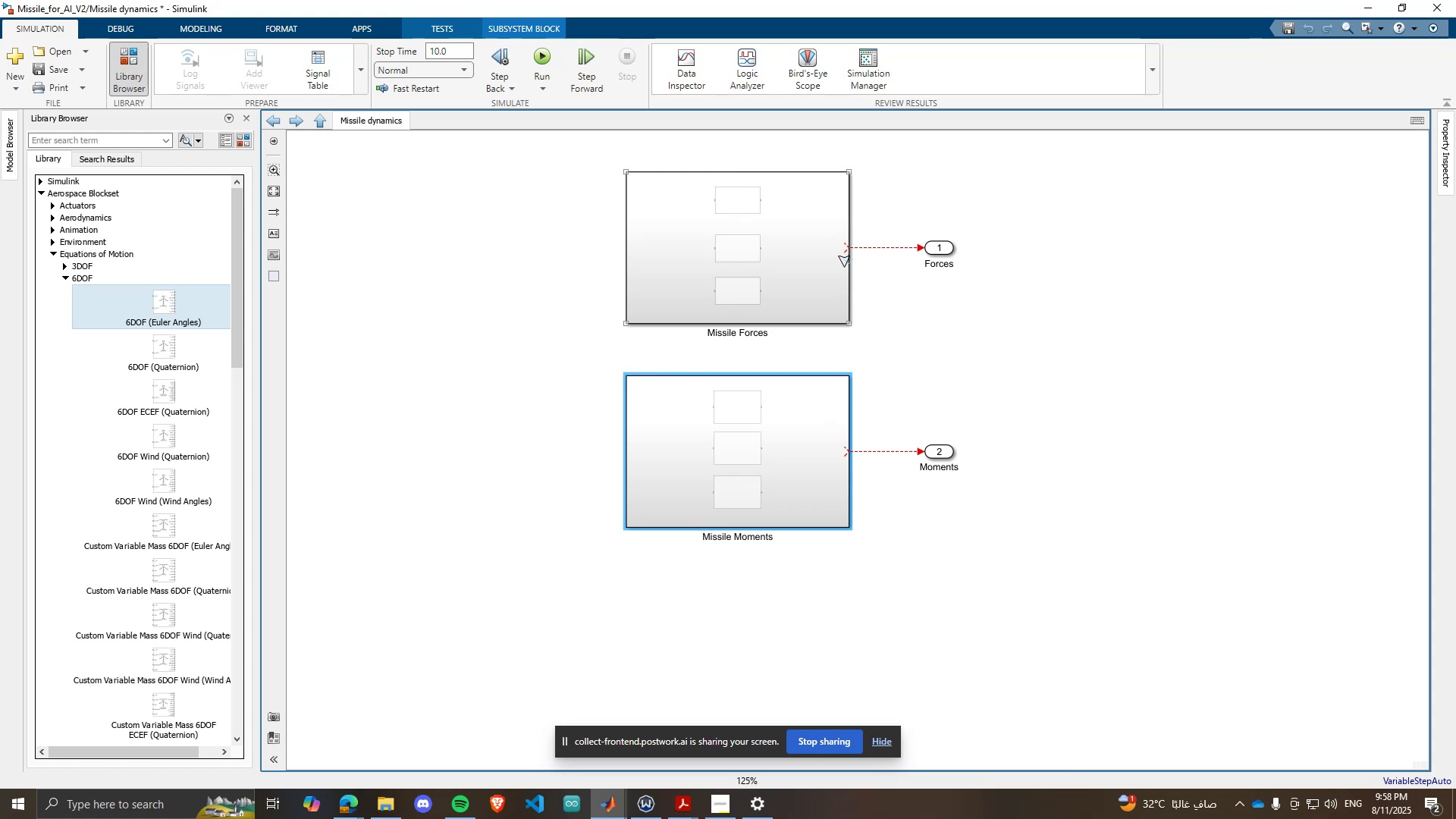 
left_click([832, 266])
 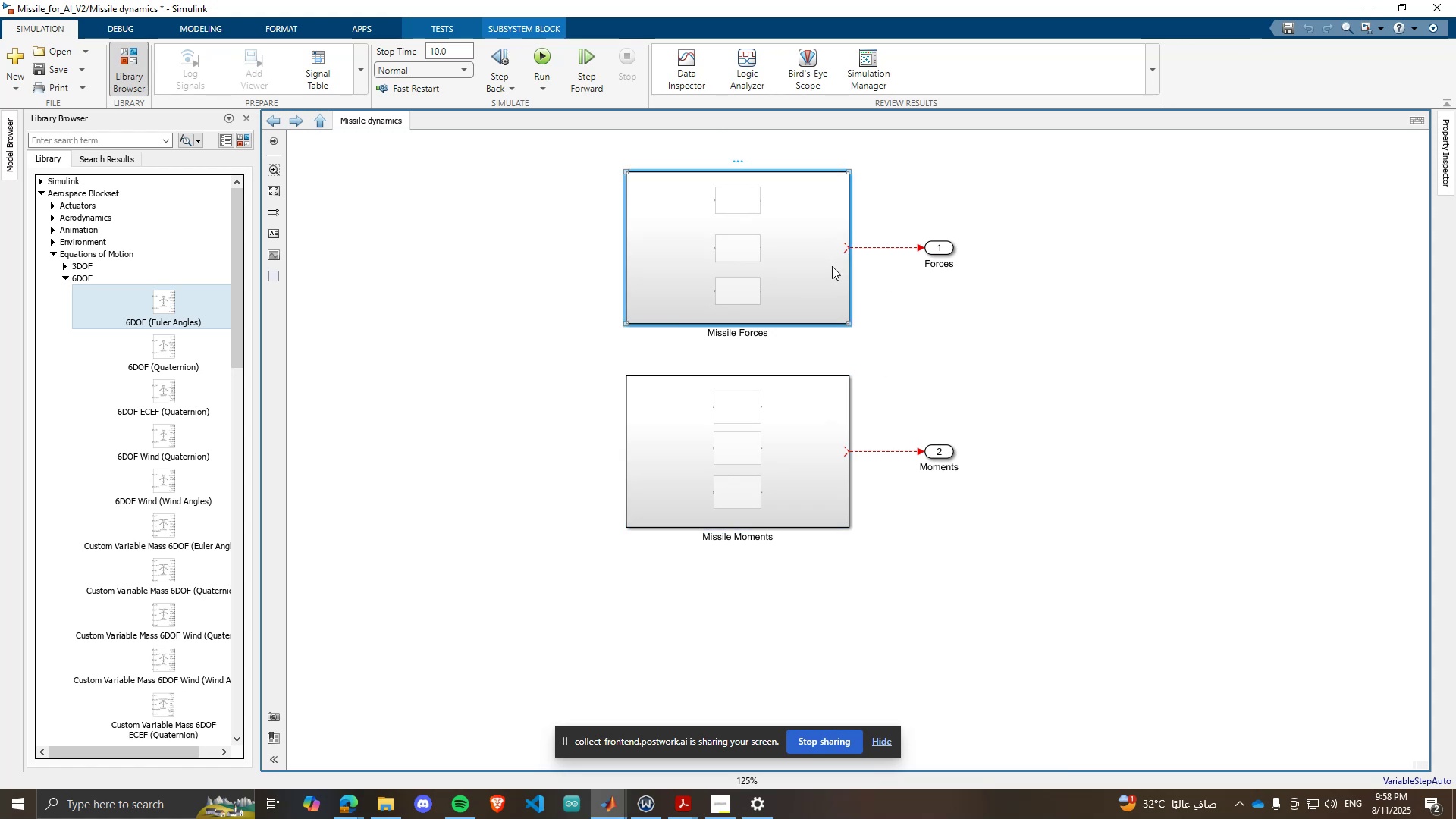 
double_click([832, 266])
 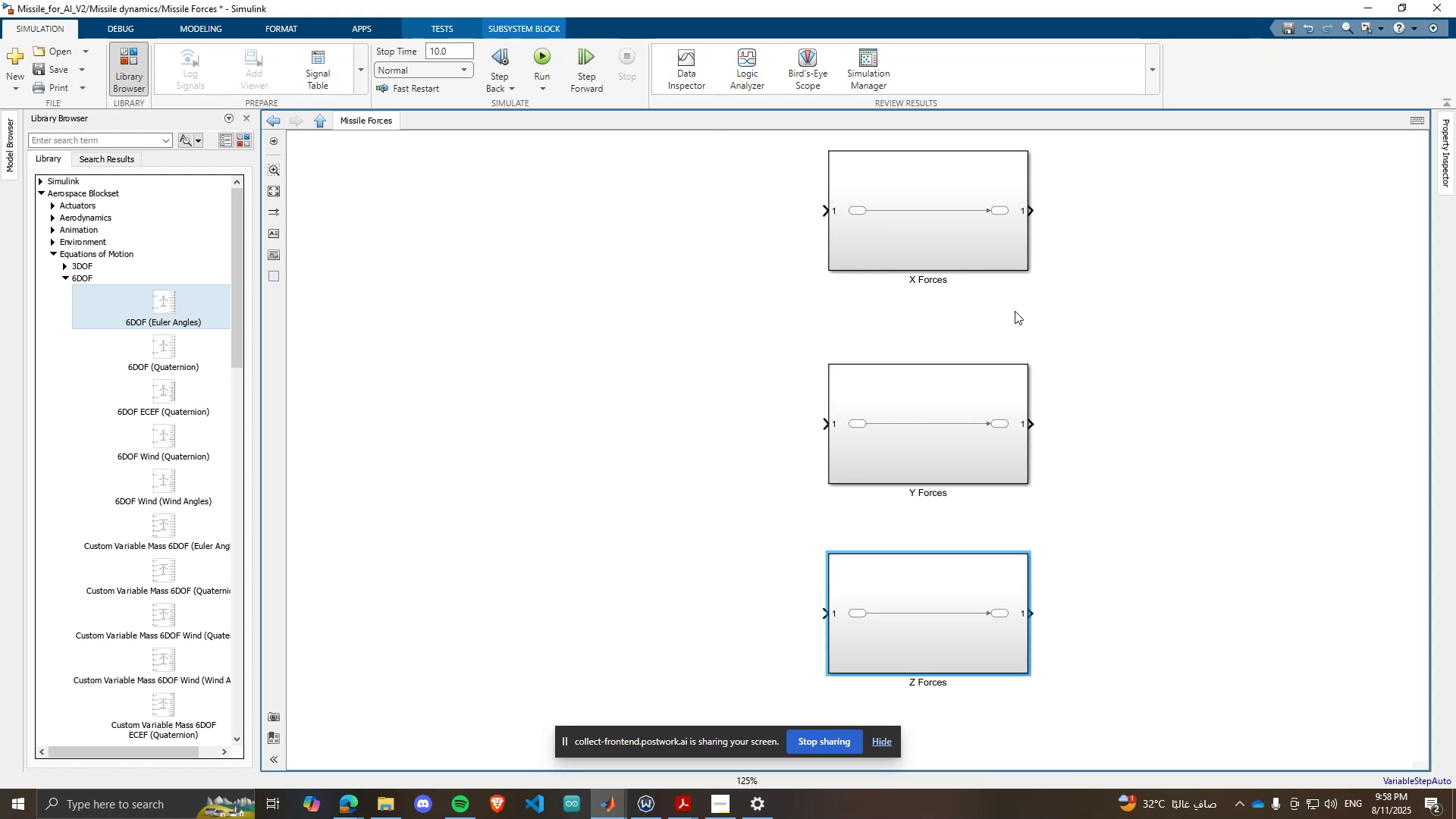 
scroll: coordinate [1002, 248], scroll_direction: down, amount: 1.0
 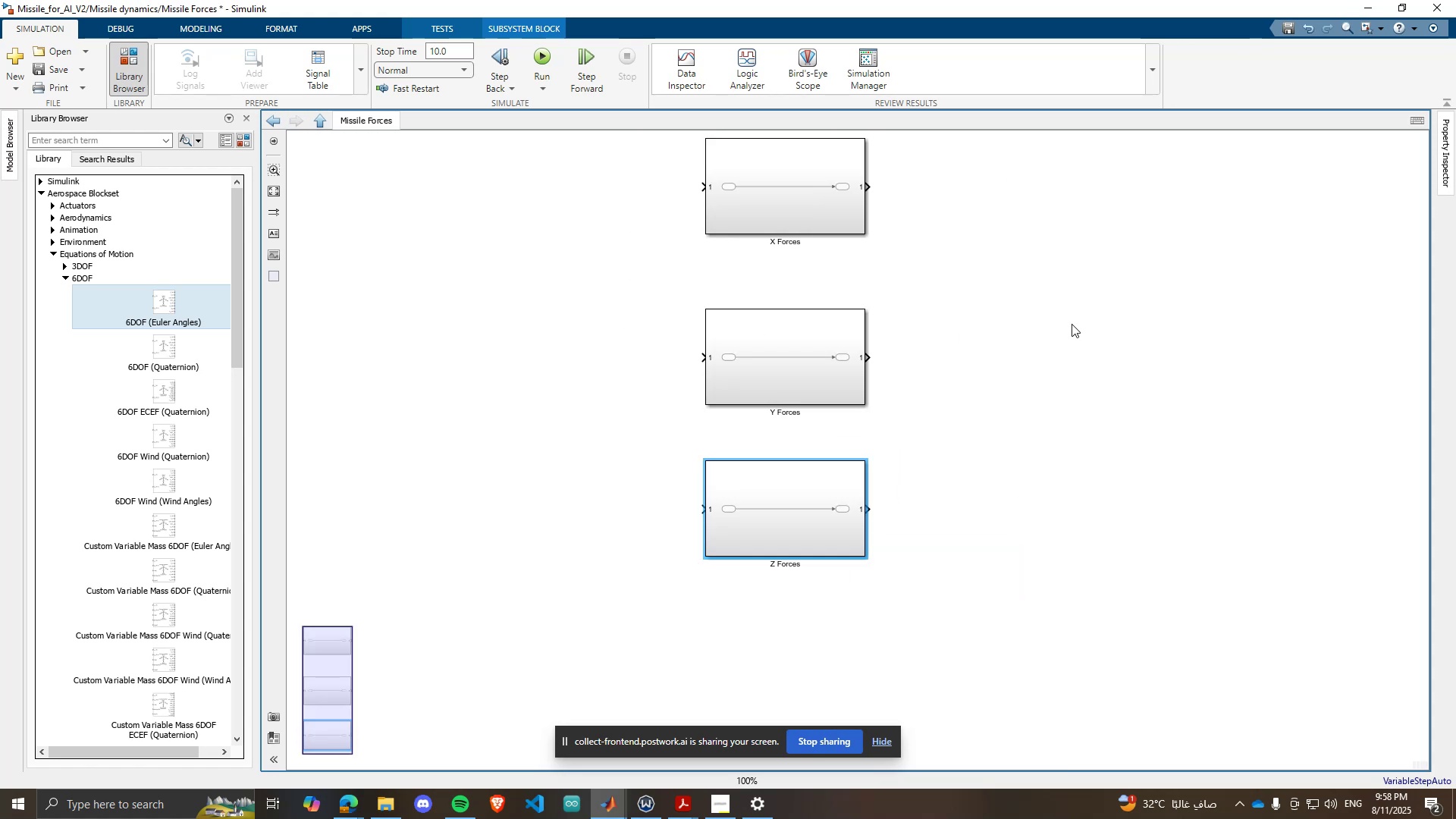 
double_click([1072, 324])
 